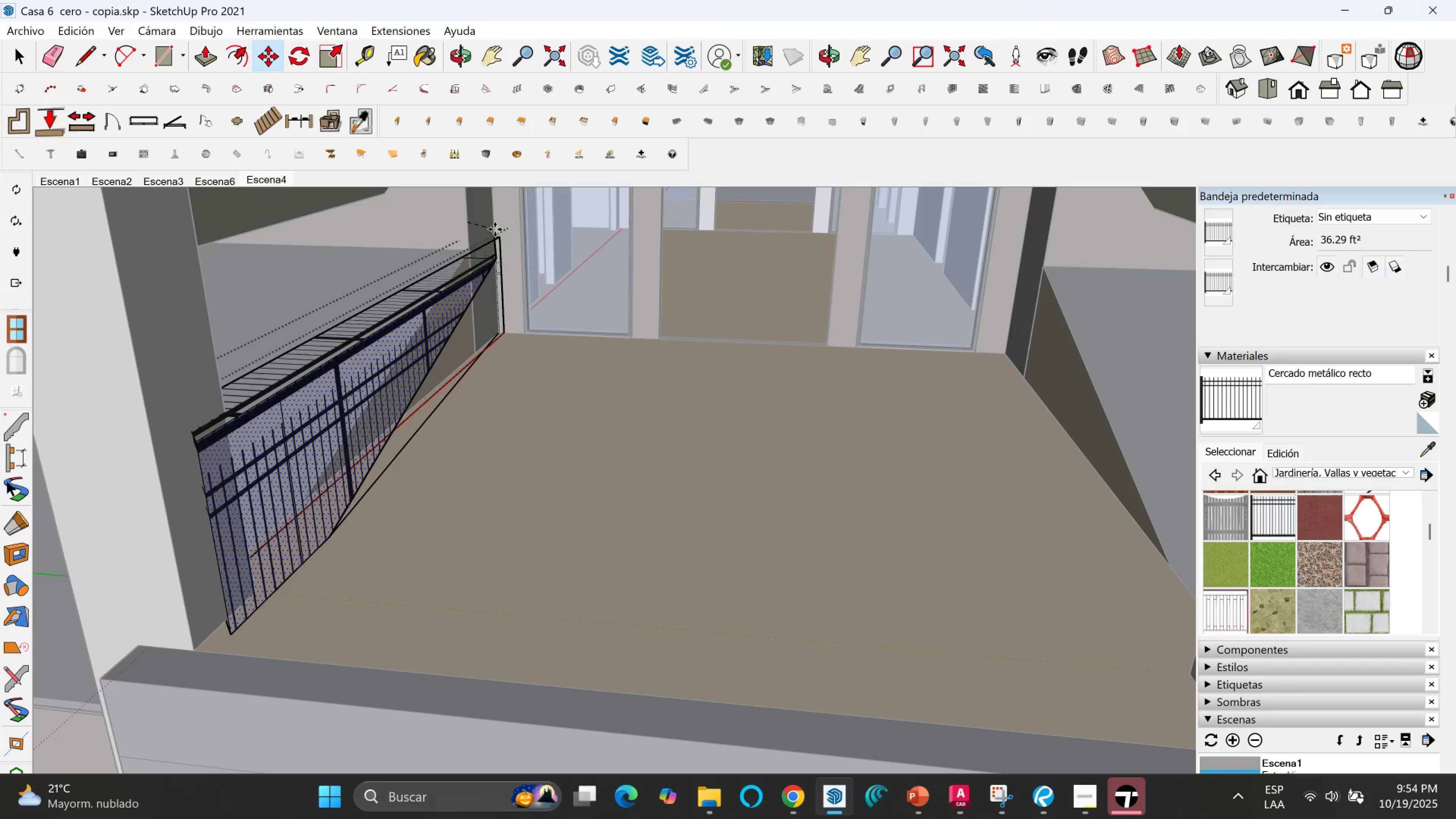 
key(Control+ControlLeft)
 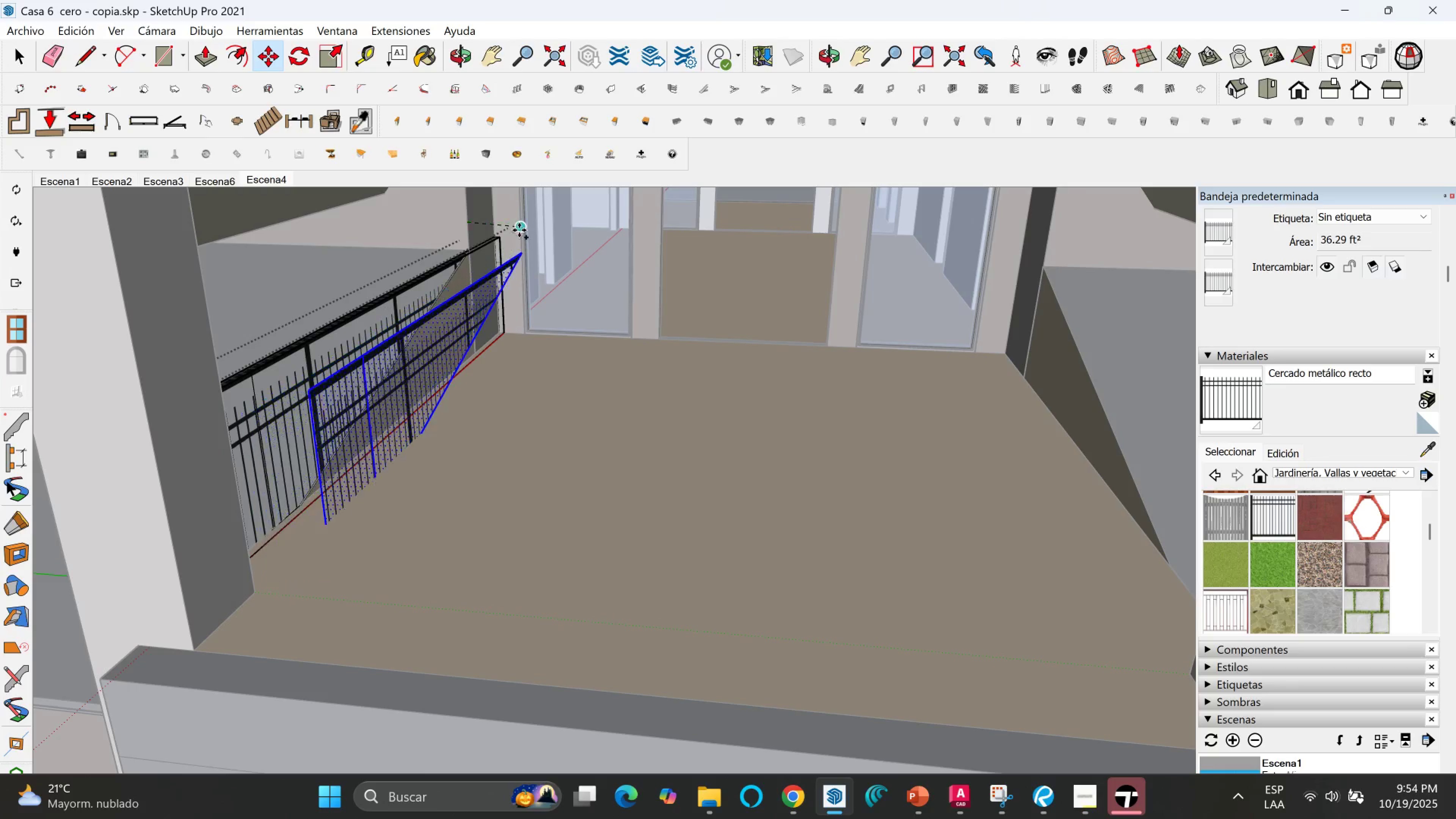 
key(Shift+ShiftLeft)
 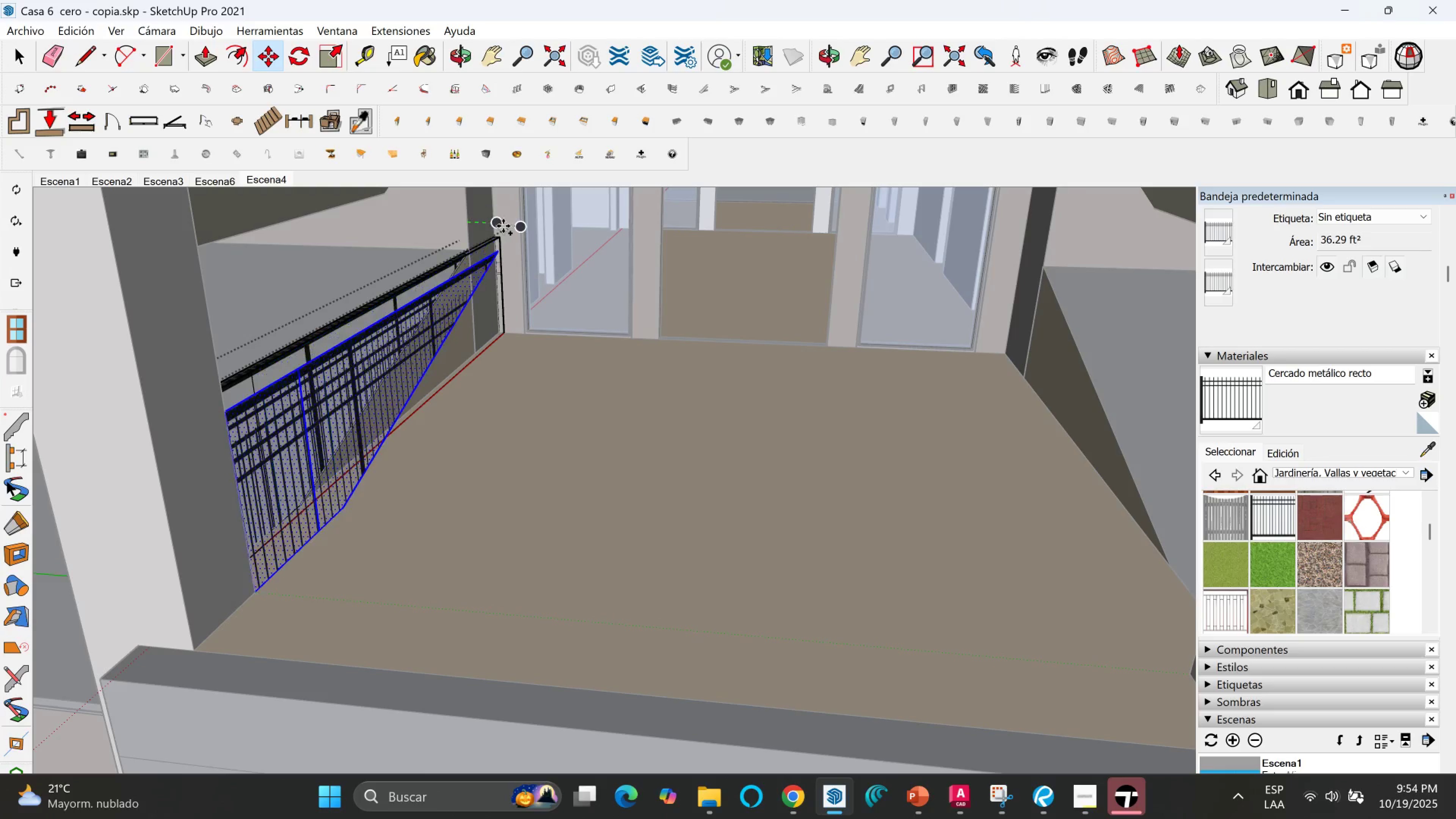 
hold_key(key=ShiftLeft, duration=1.32)
left_click([1052, 234])
 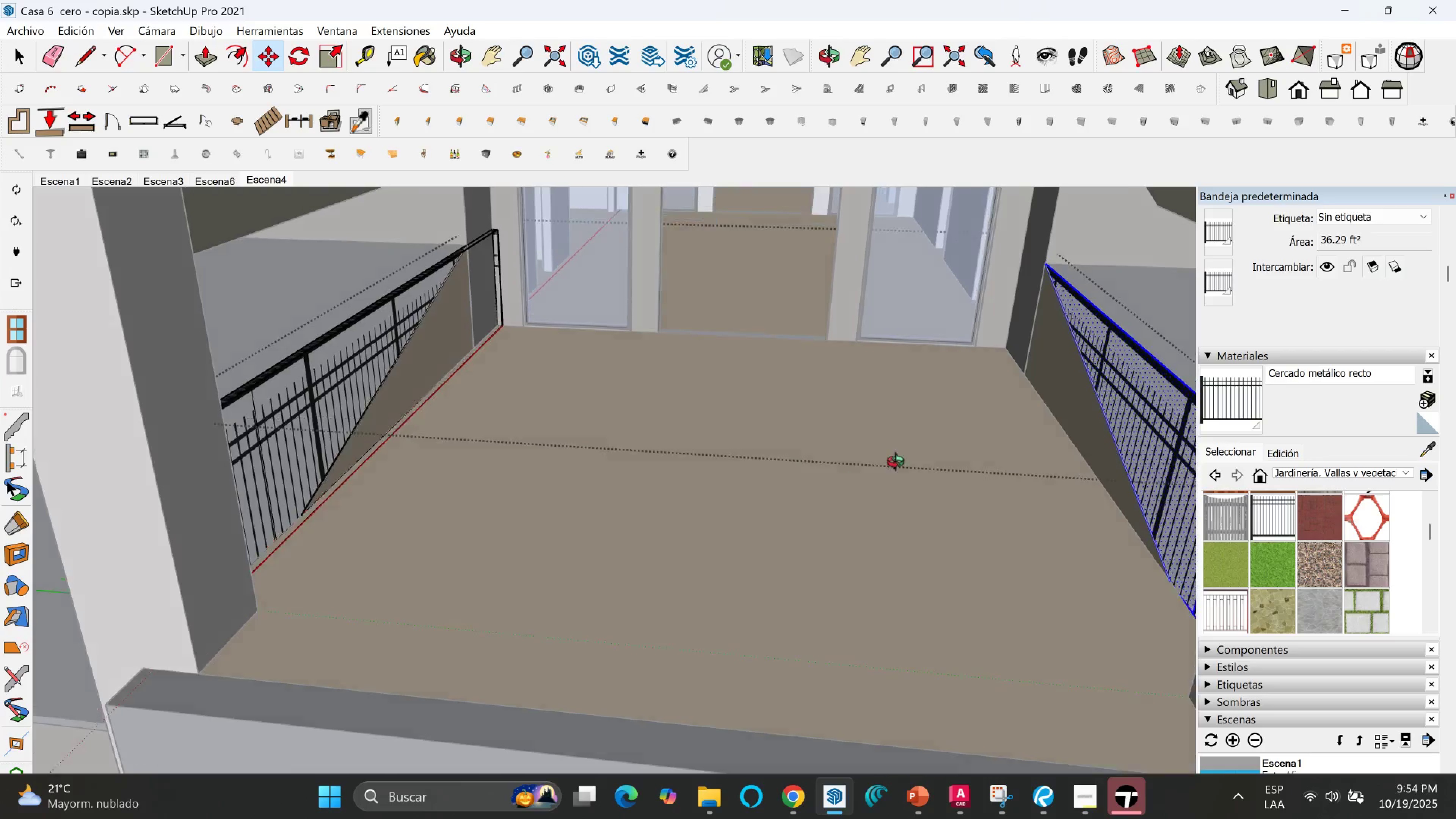 
hold_key(key=ShiftLeft, duration=0.37)
 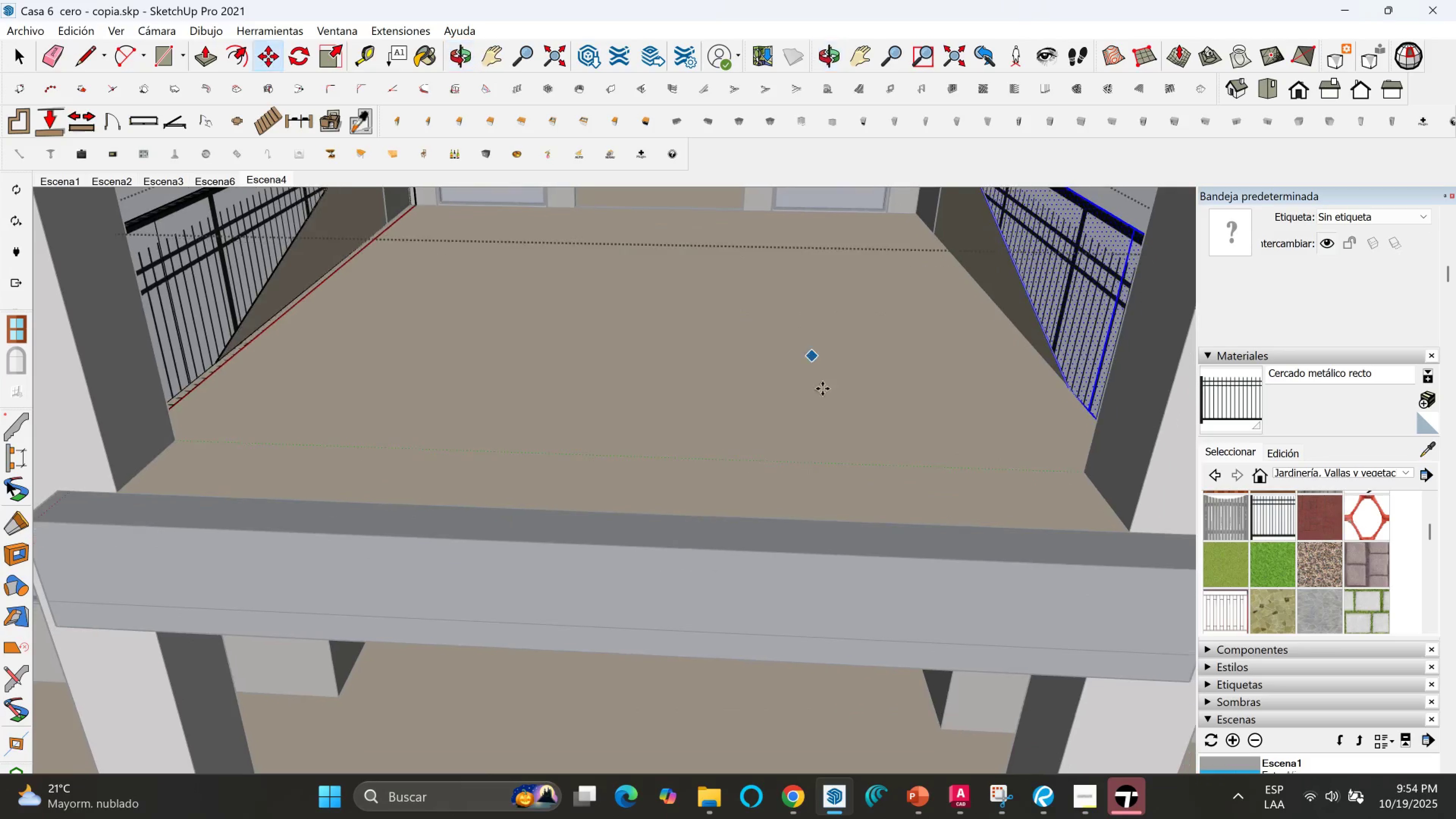 
scroll: coordinate [822, 394], scroll_direction: down, amount: 4.0
 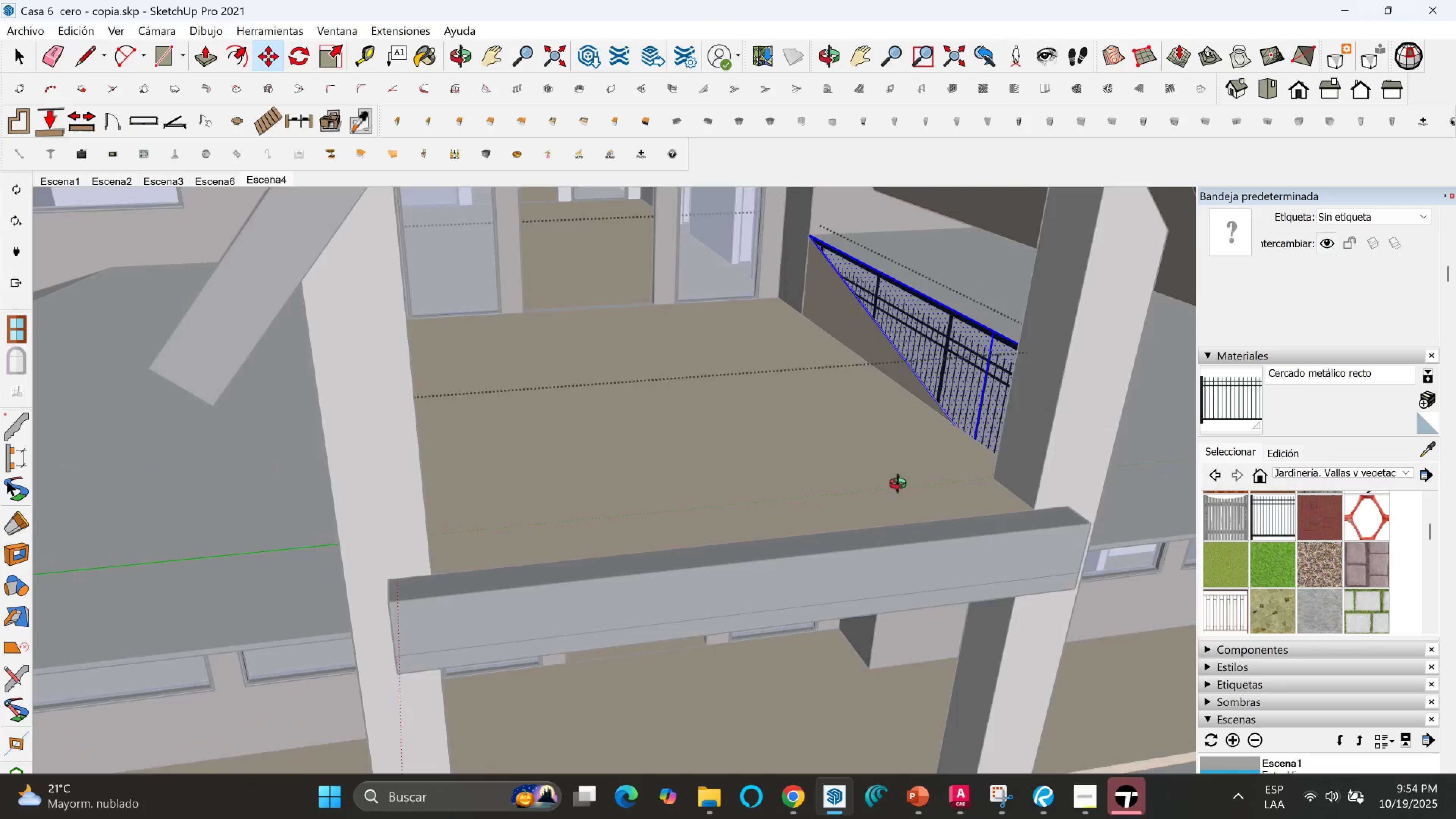 
key(Shift+ShiftLeft)
 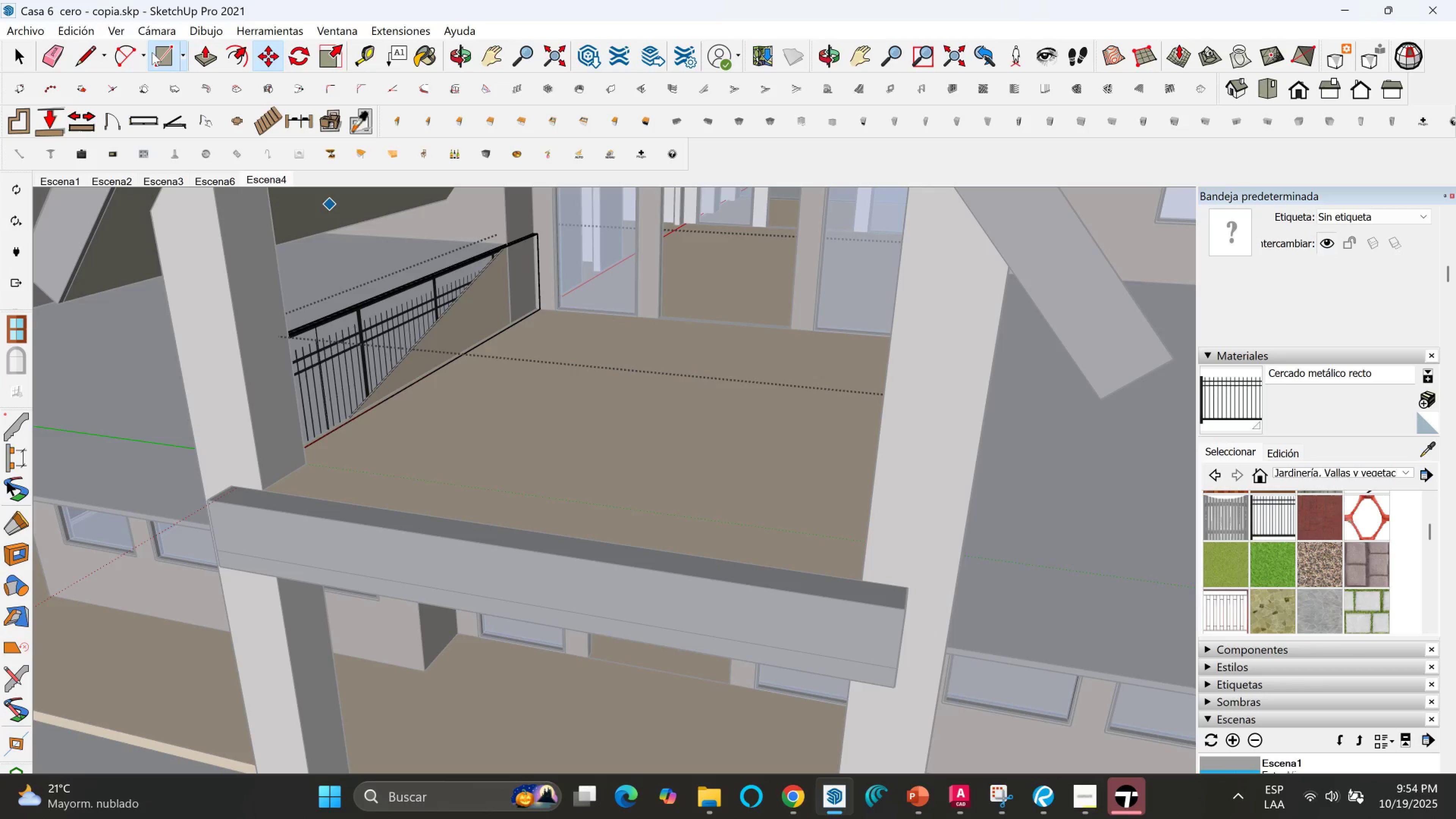 
left_click([267, 488])
 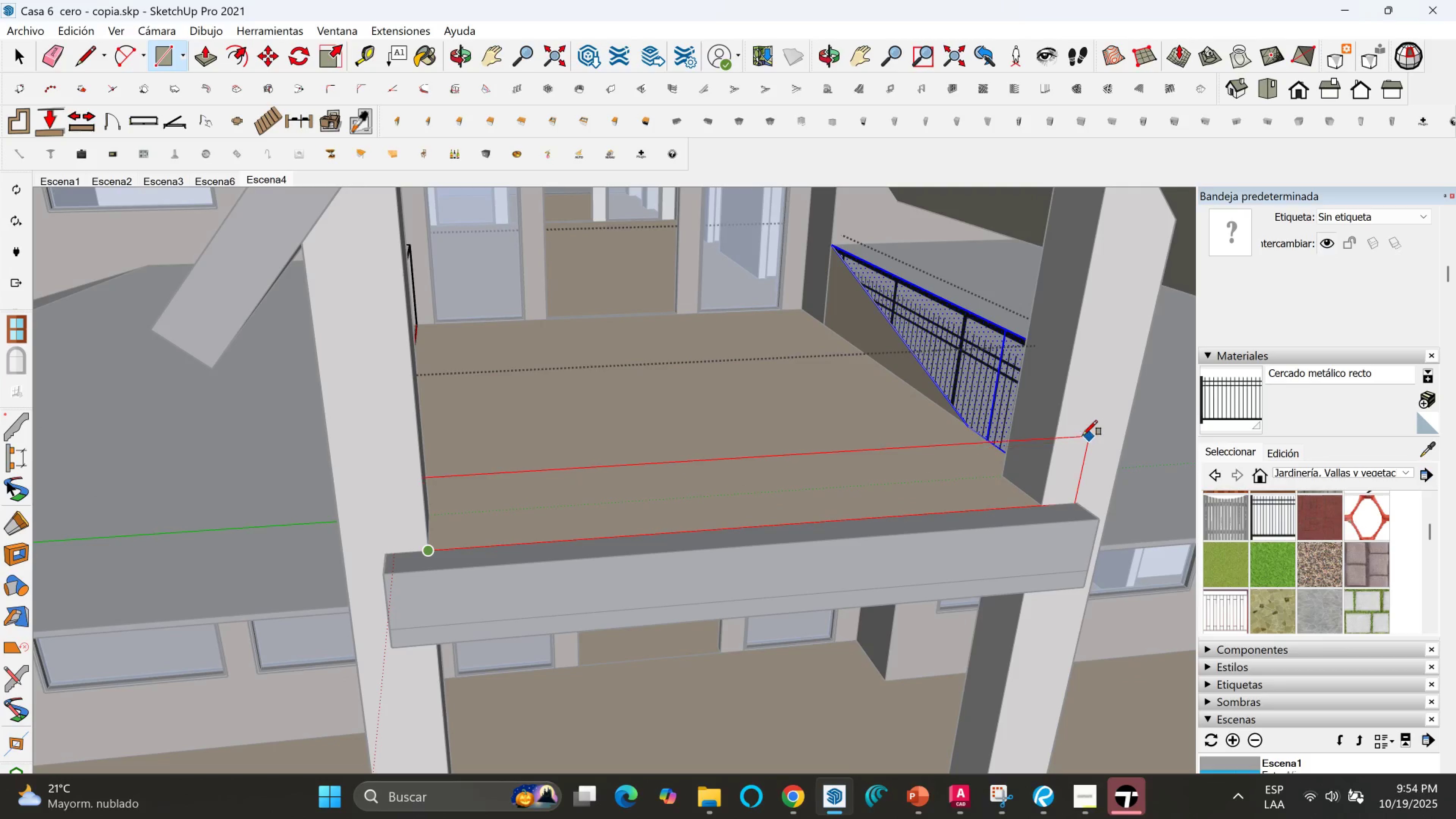 
hold_key(key=ShiftLeft, duration=1.46)
left_click([1010, 325])
 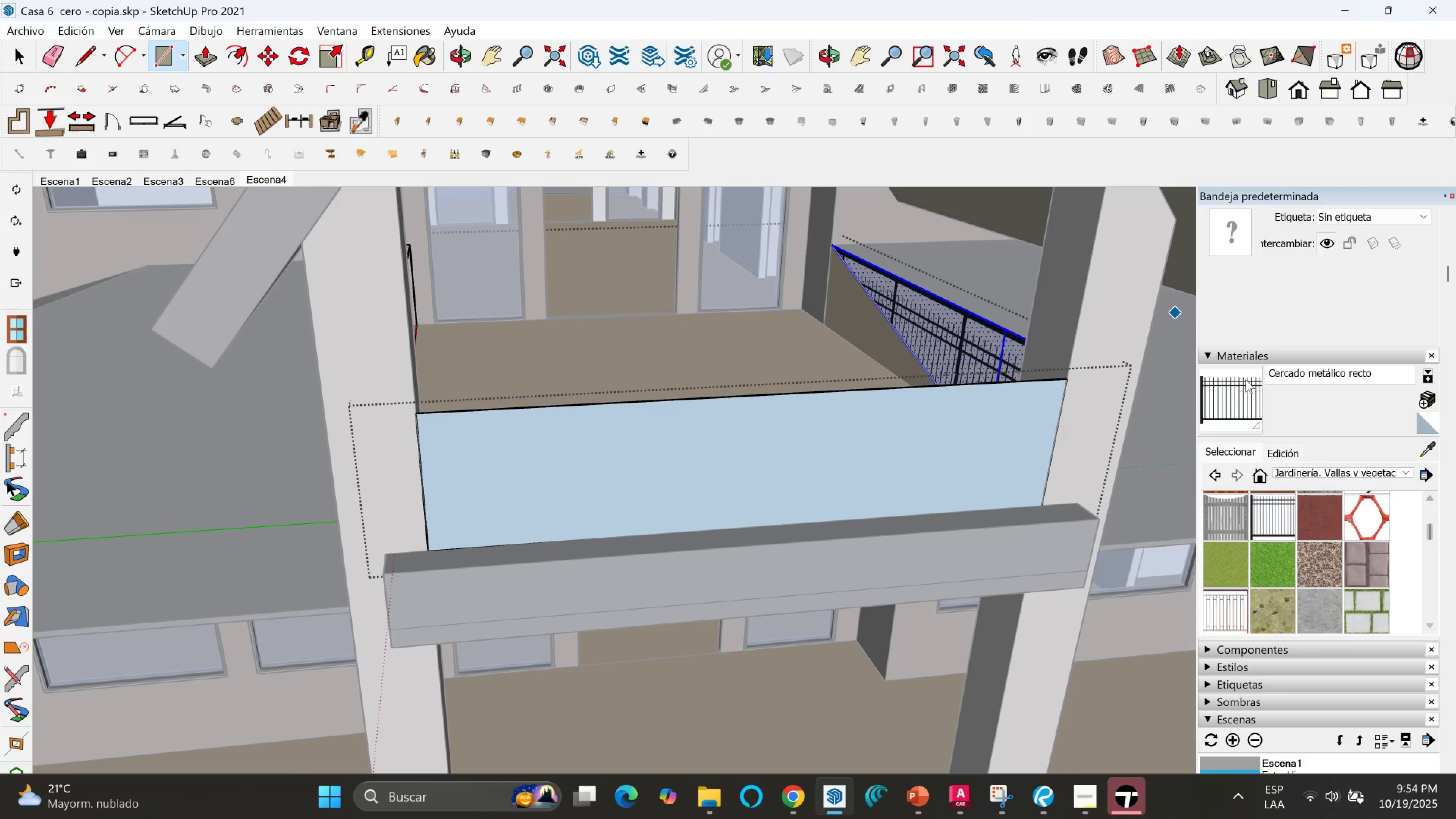 
double_click([926, 416])
 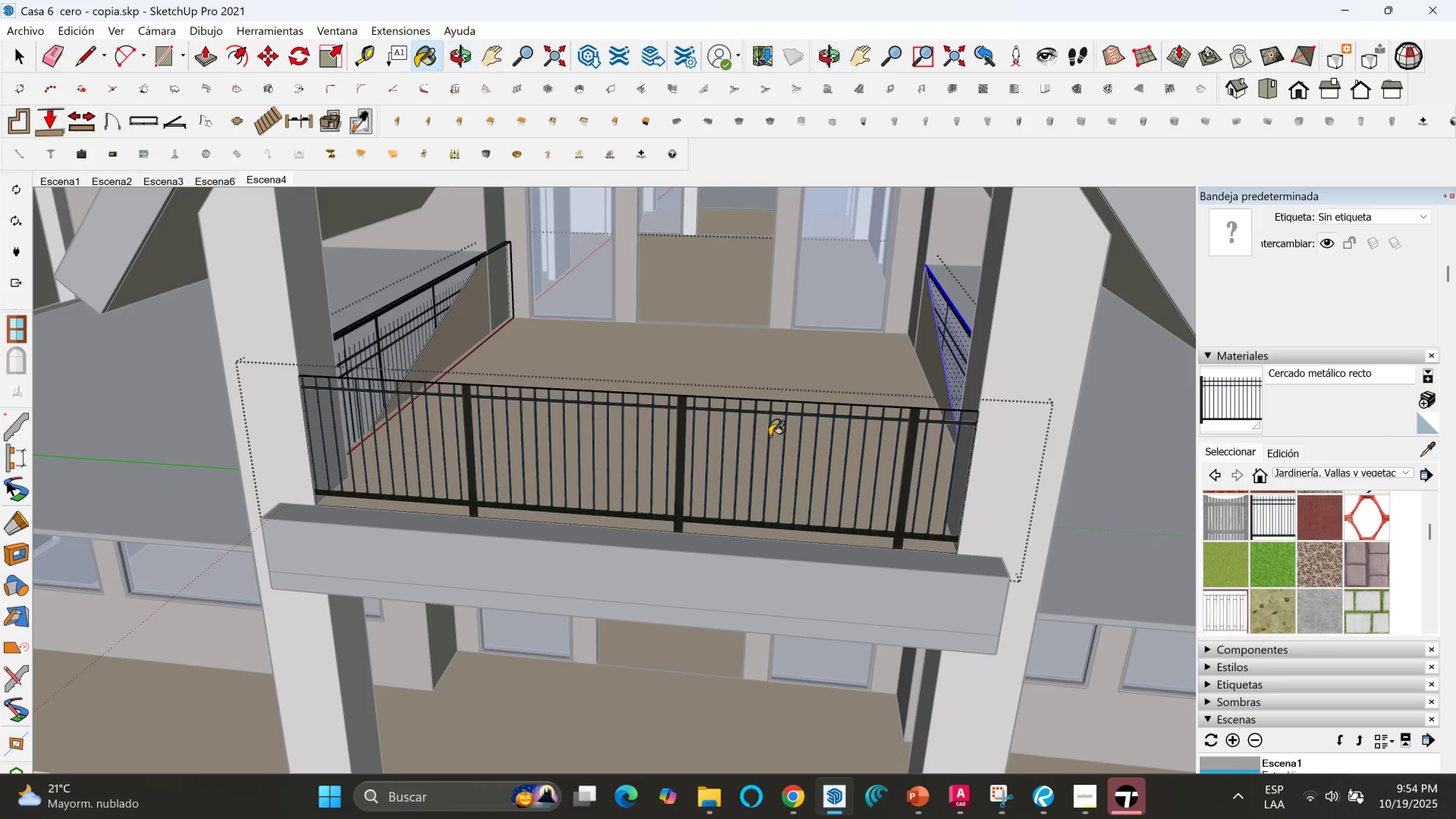 
scroll: coordinate [531, 439], scroll_direction: up, amount: 3.0
 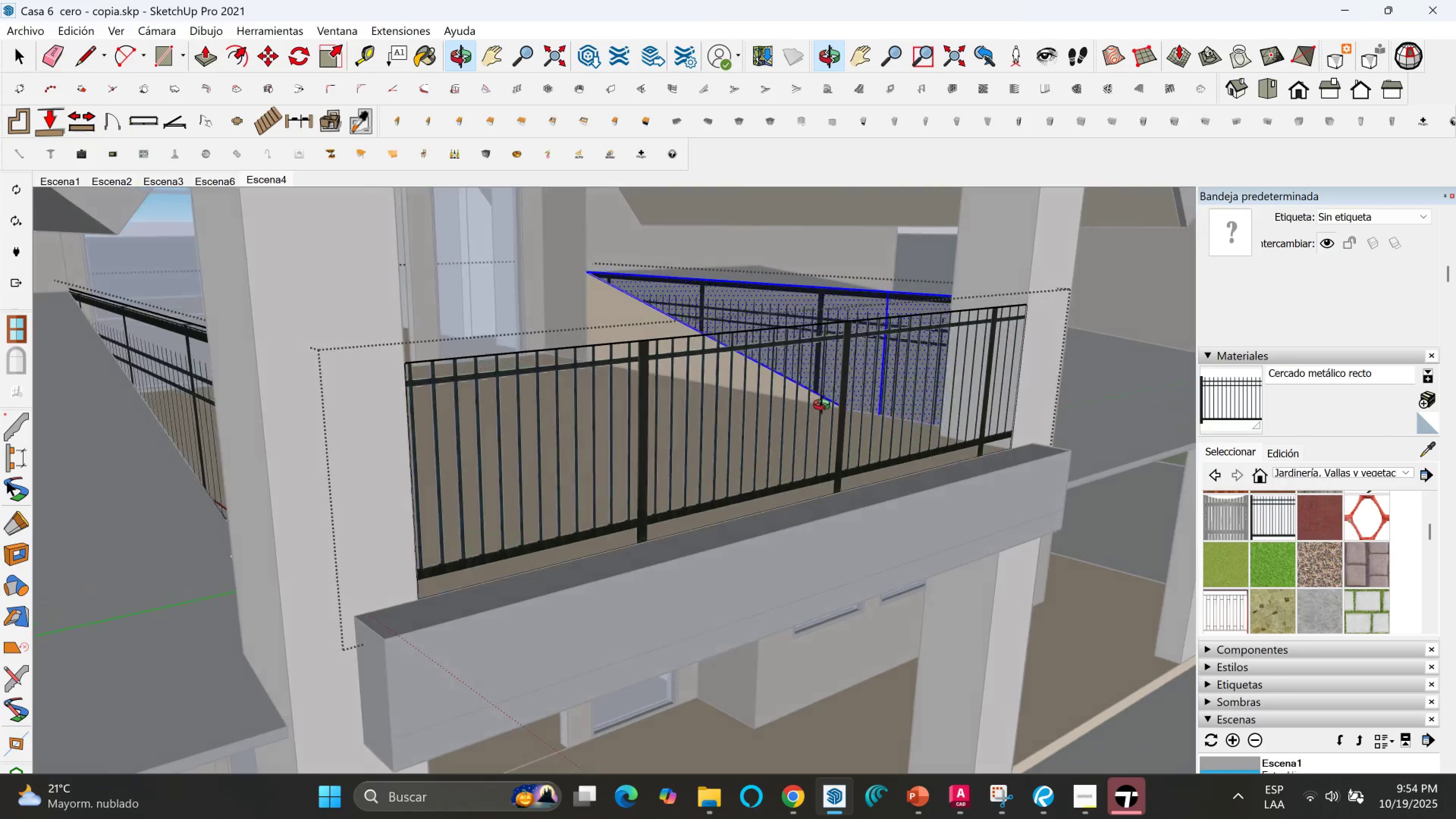 
key(Space)
 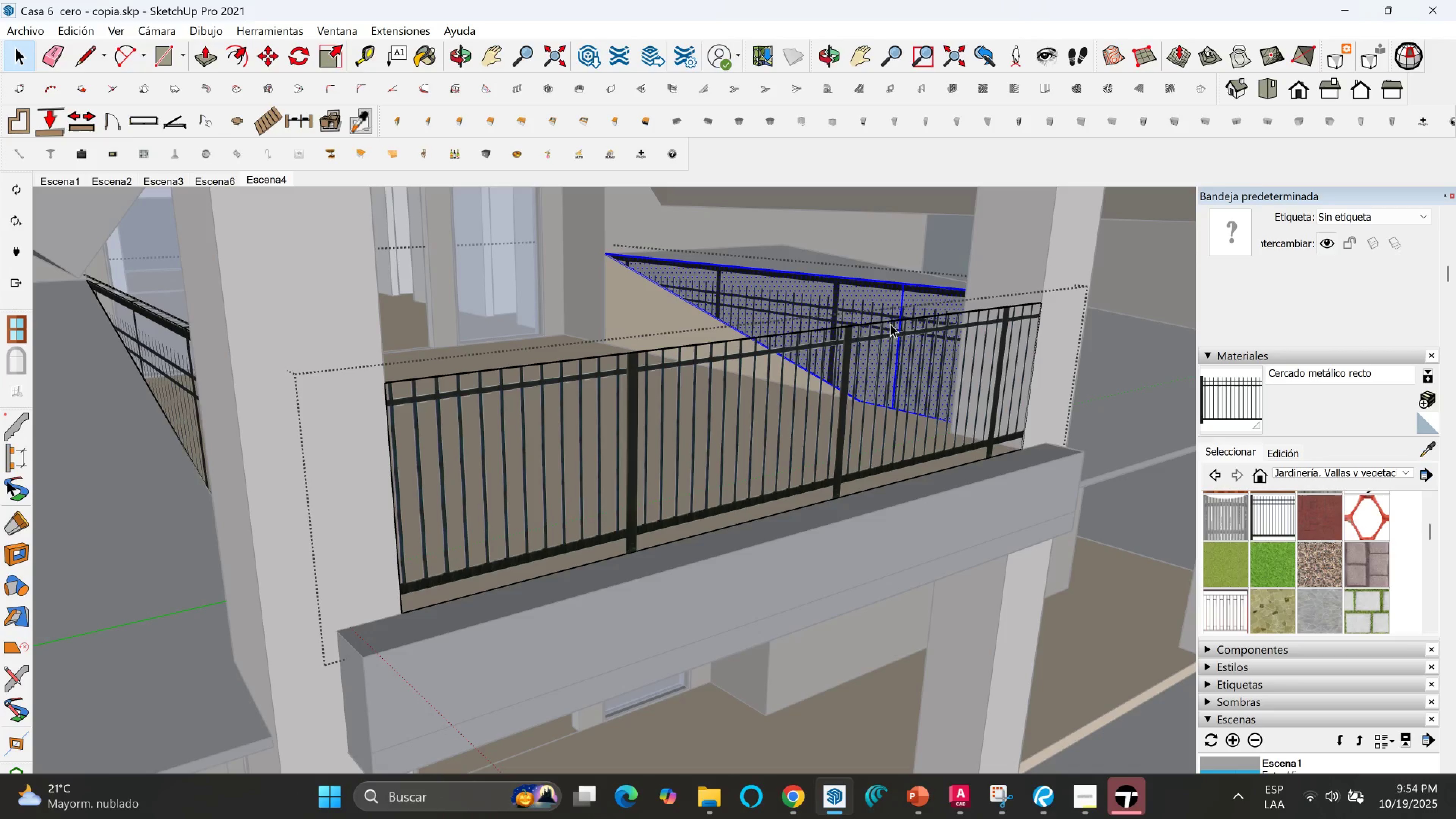 
left_click([895, 318])
 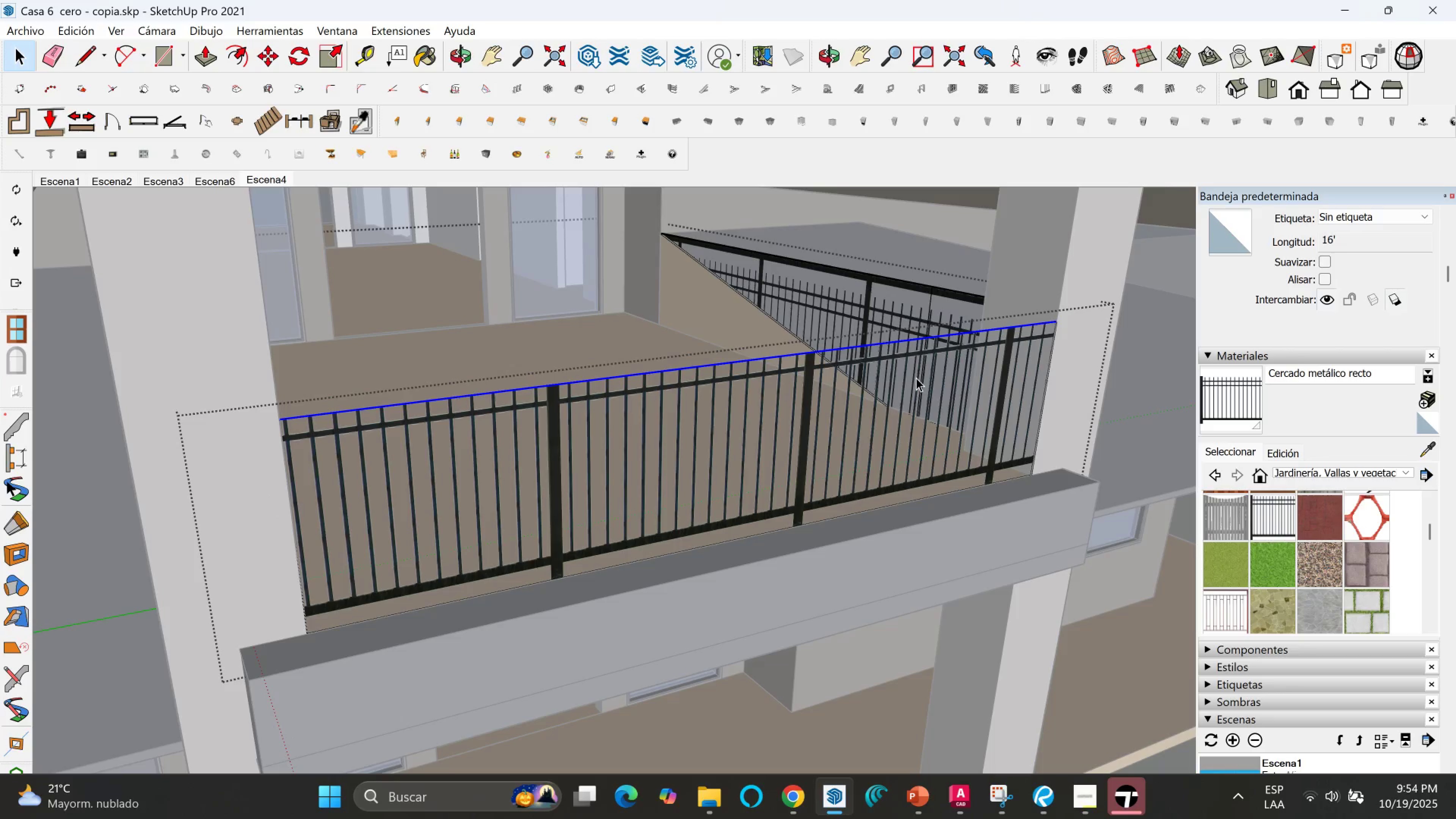 
key(M)
 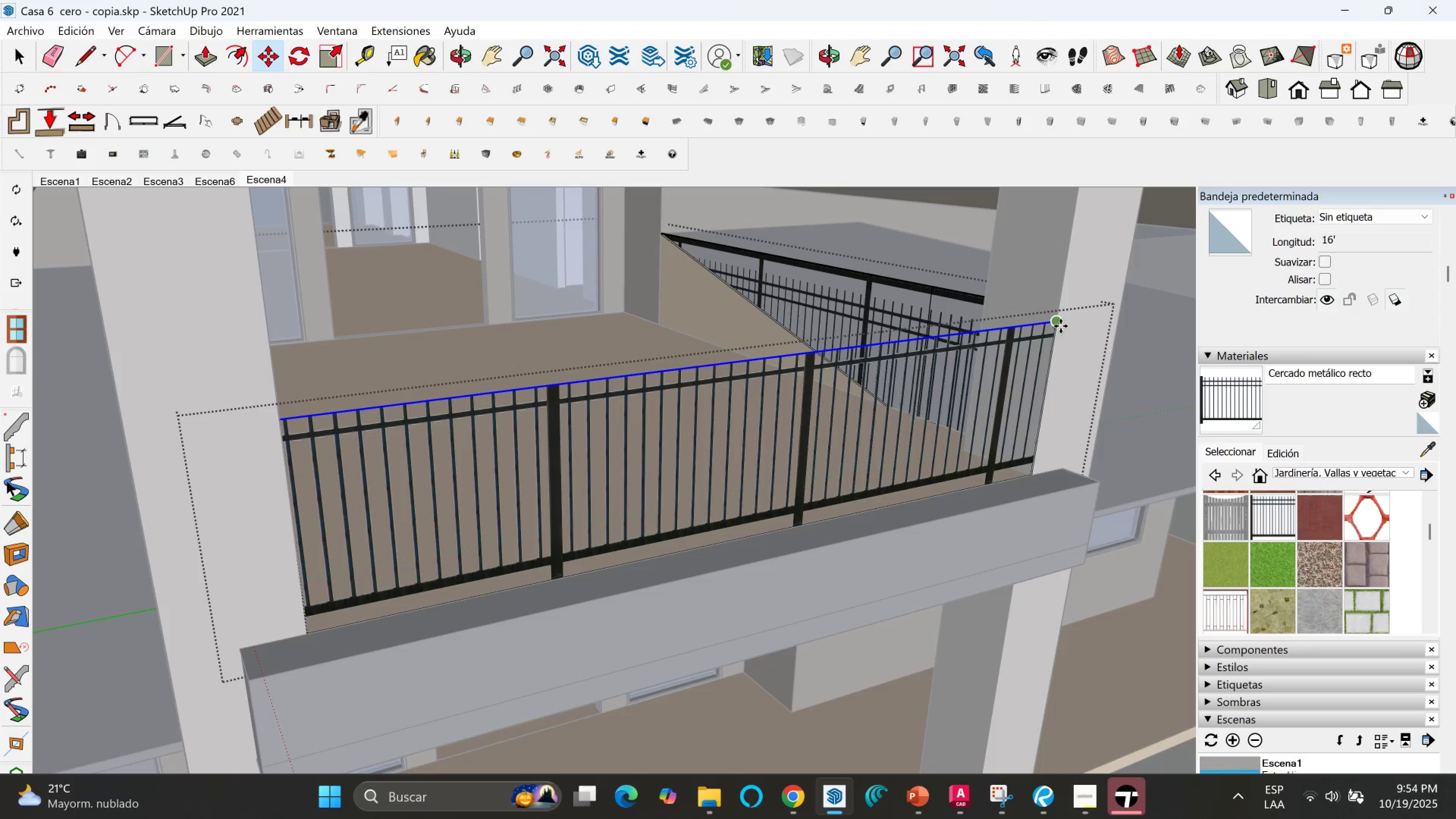 
left_click([1060, 325])
 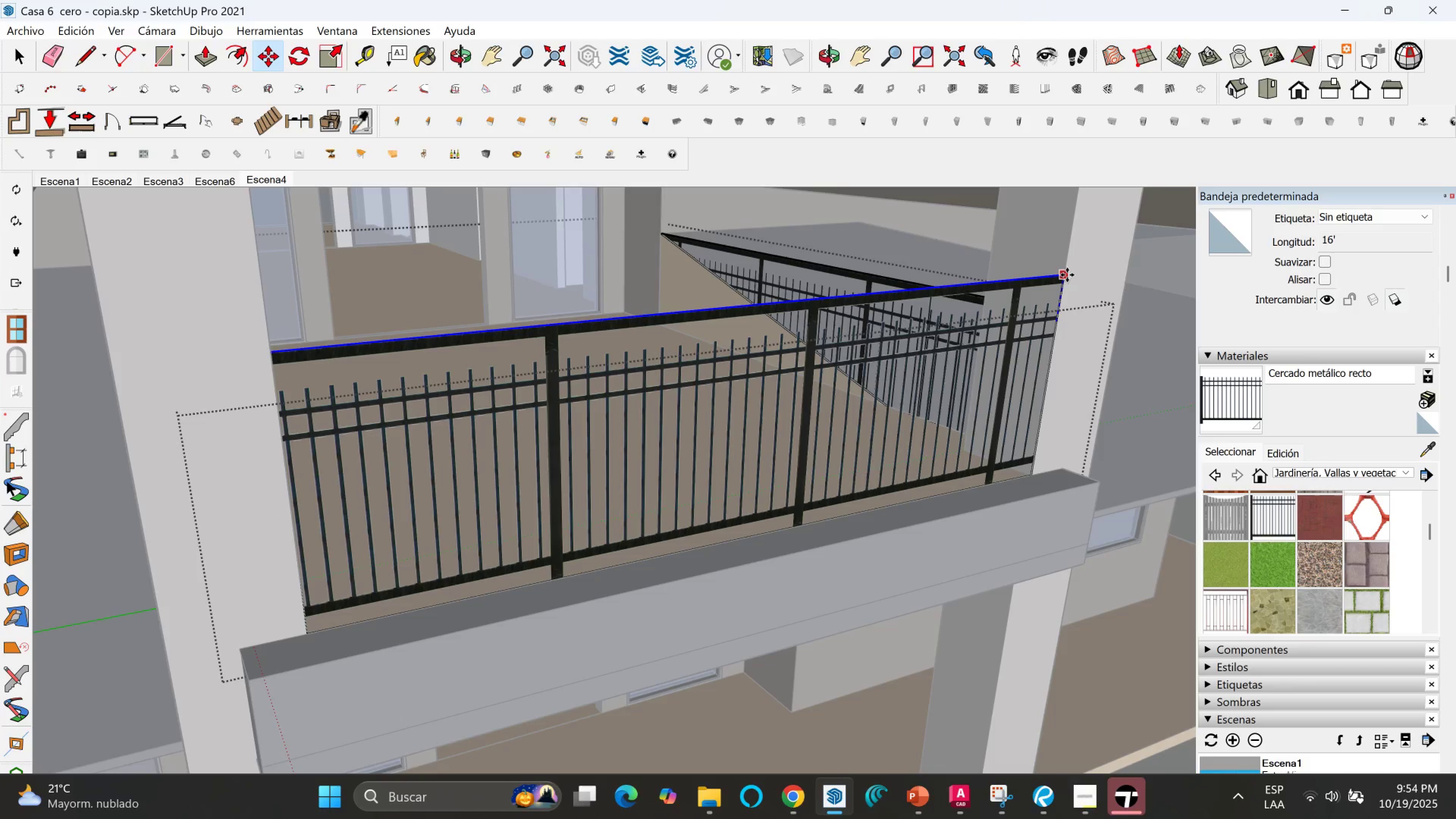 
left_click([1067, 275])
 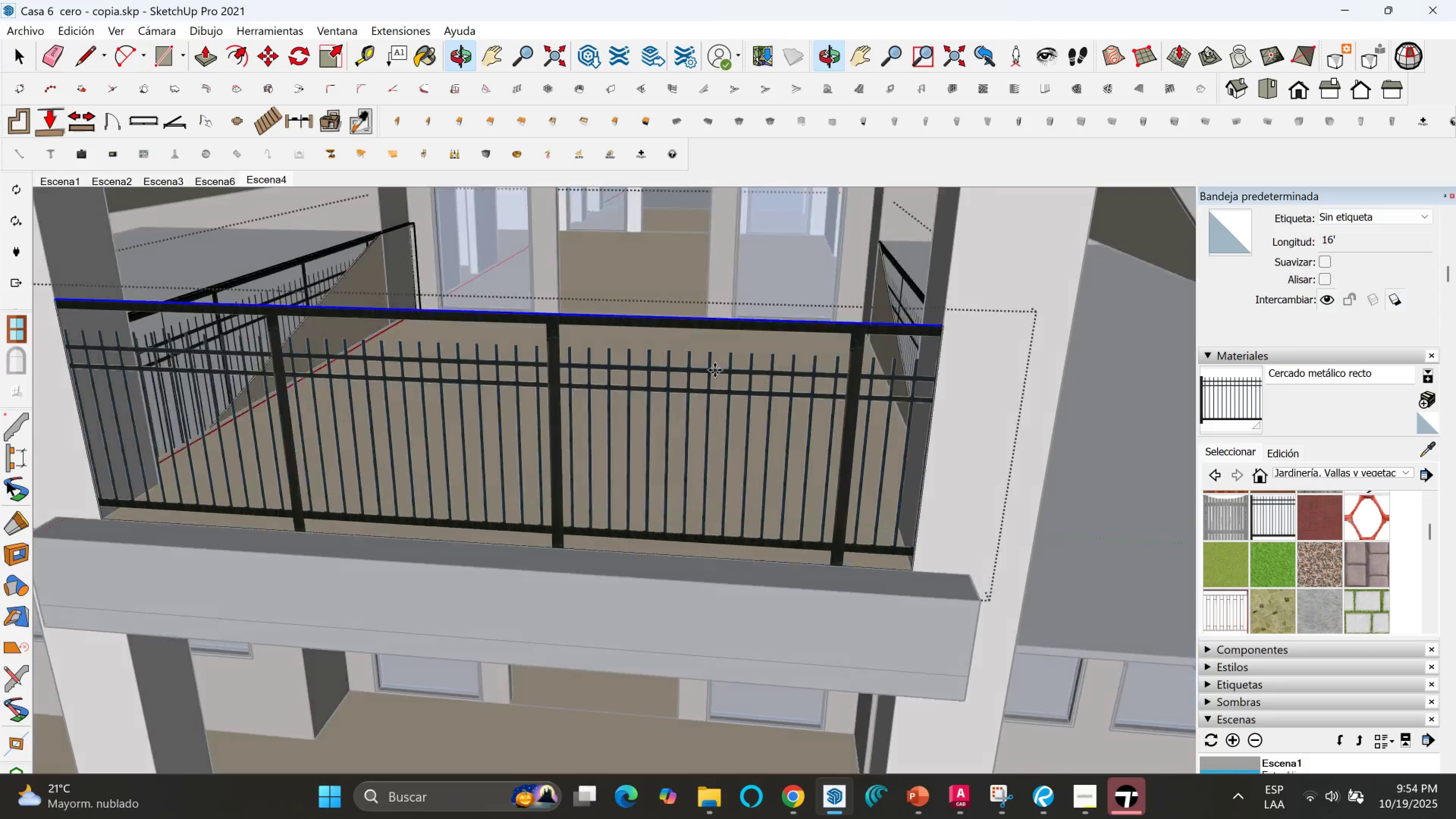 
scroll: coordinate [575, 414], scroll_direction: down, amount: 5.0
 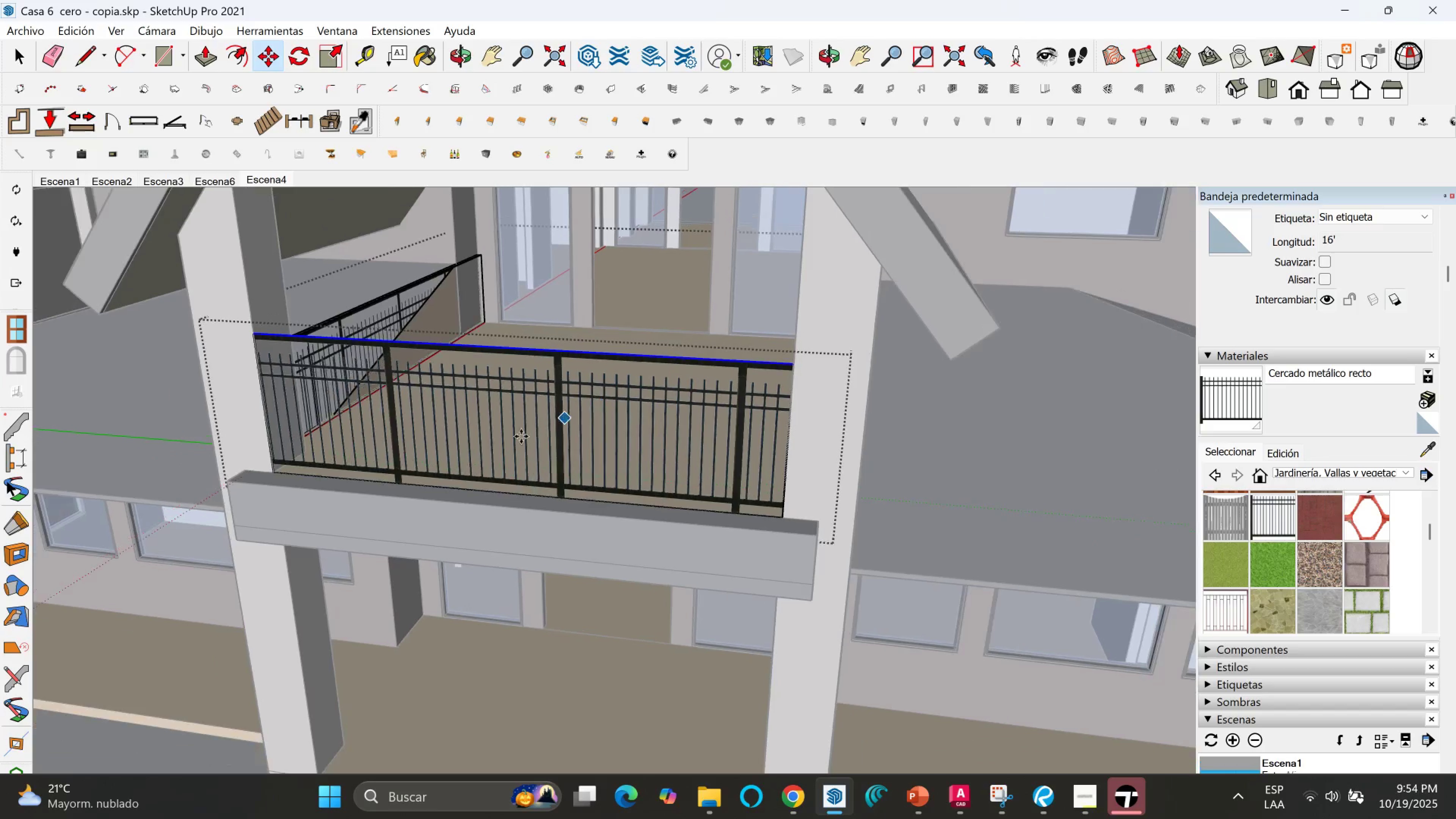 
key(Shift+ShiftLeft)
 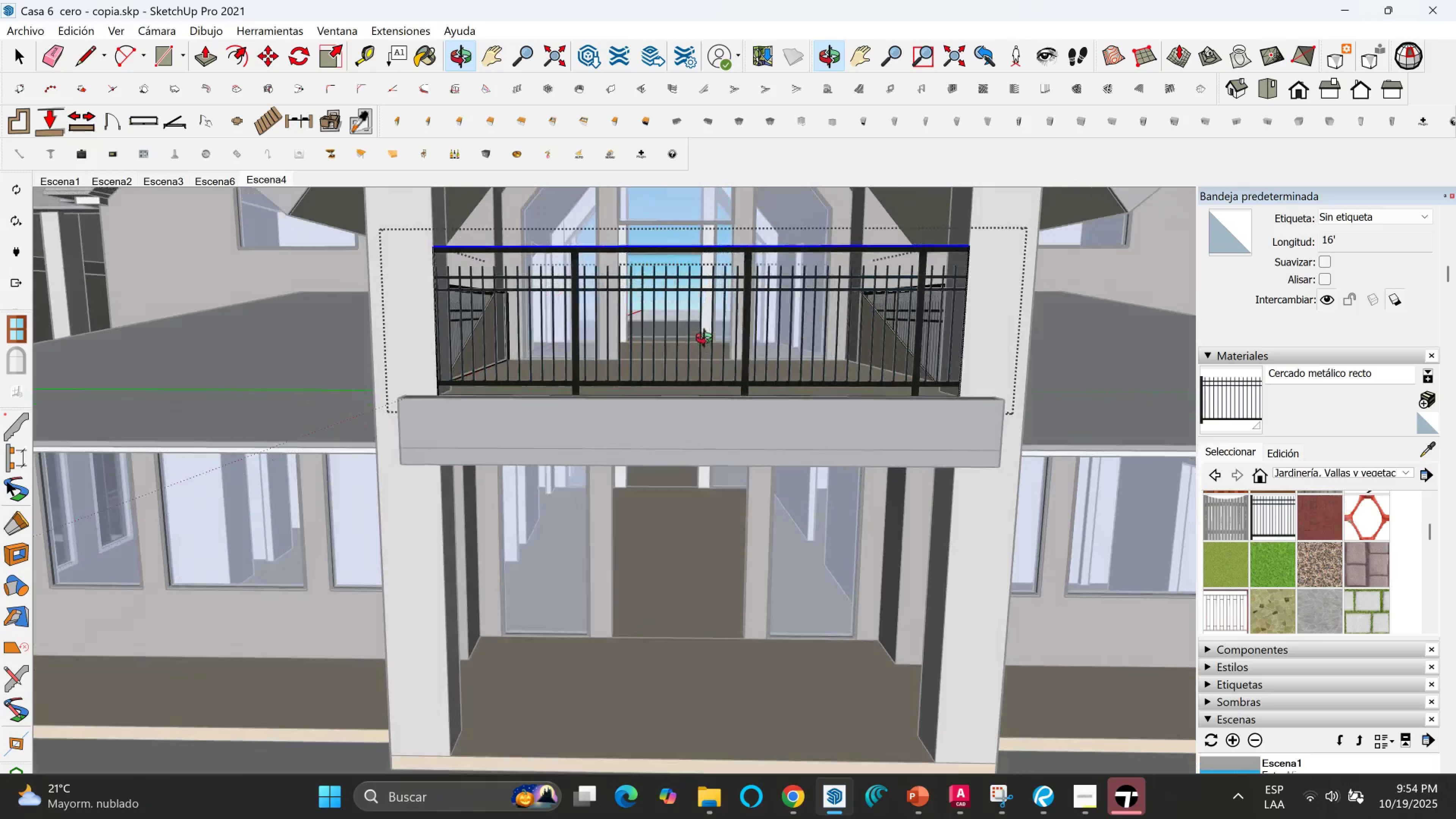 
scroll: coordinate [722, 340], scroll_direction: down, amount: 6.0
 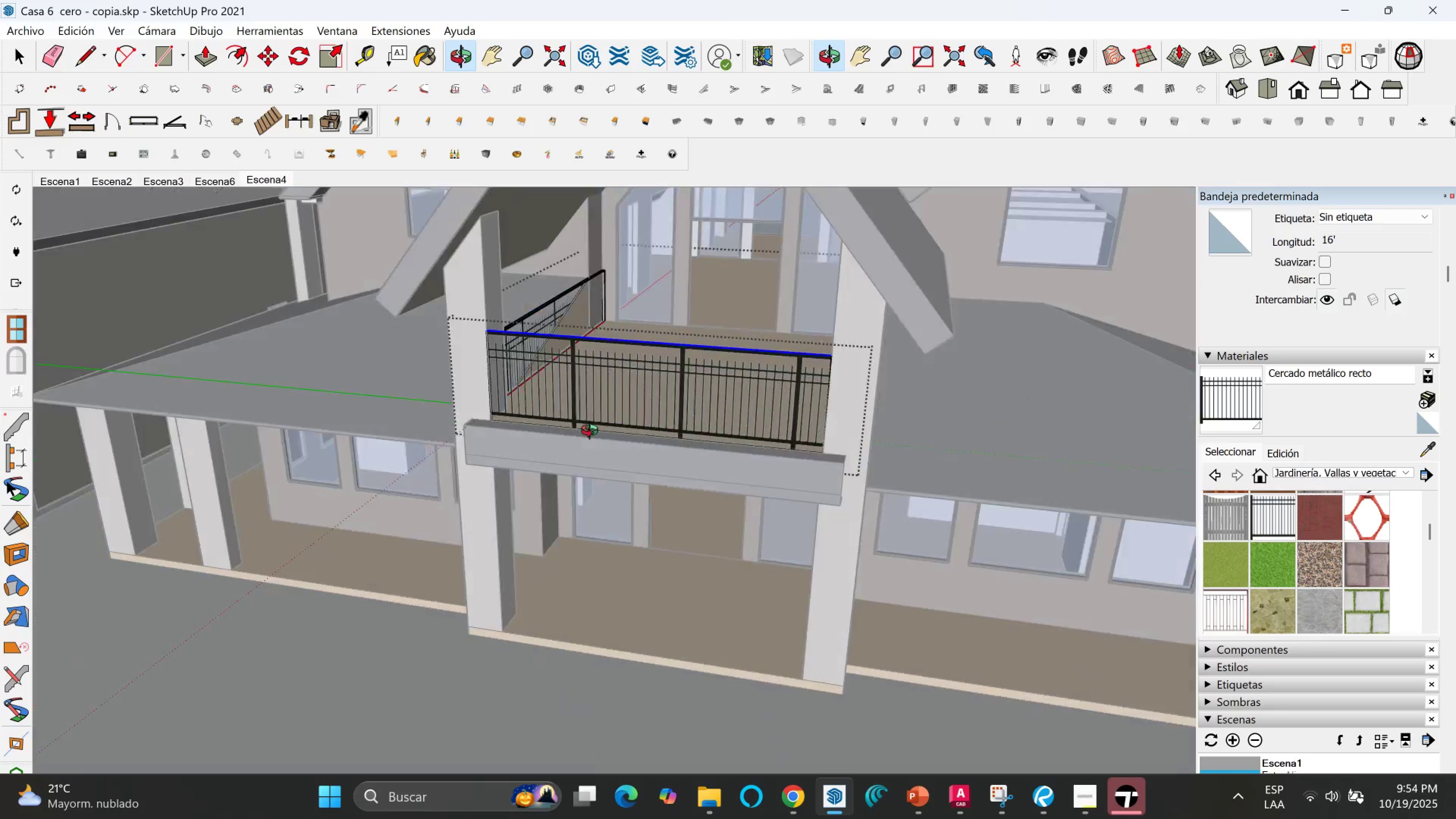 
left_click([639, 398])
 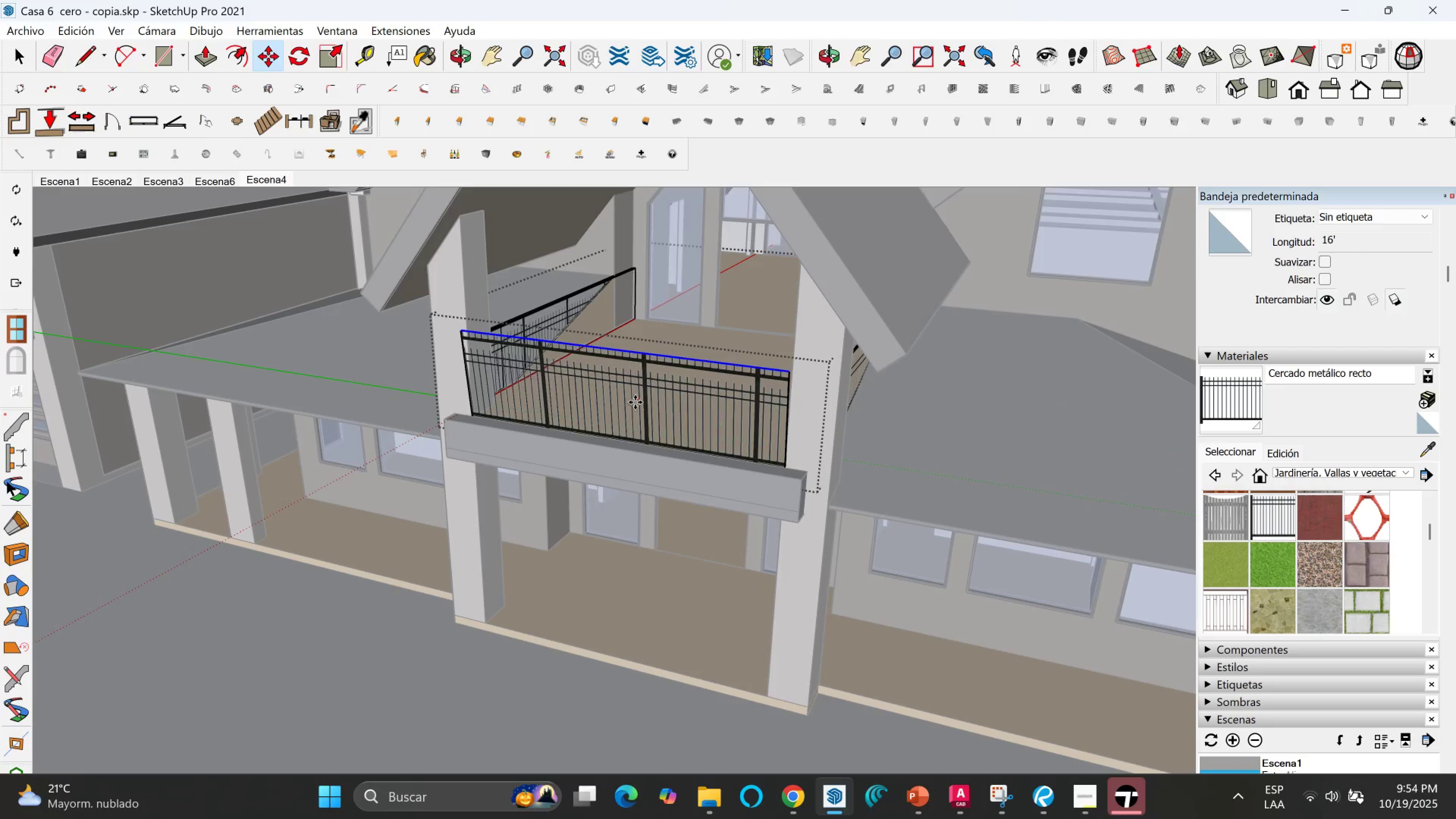 
key(Escape)
 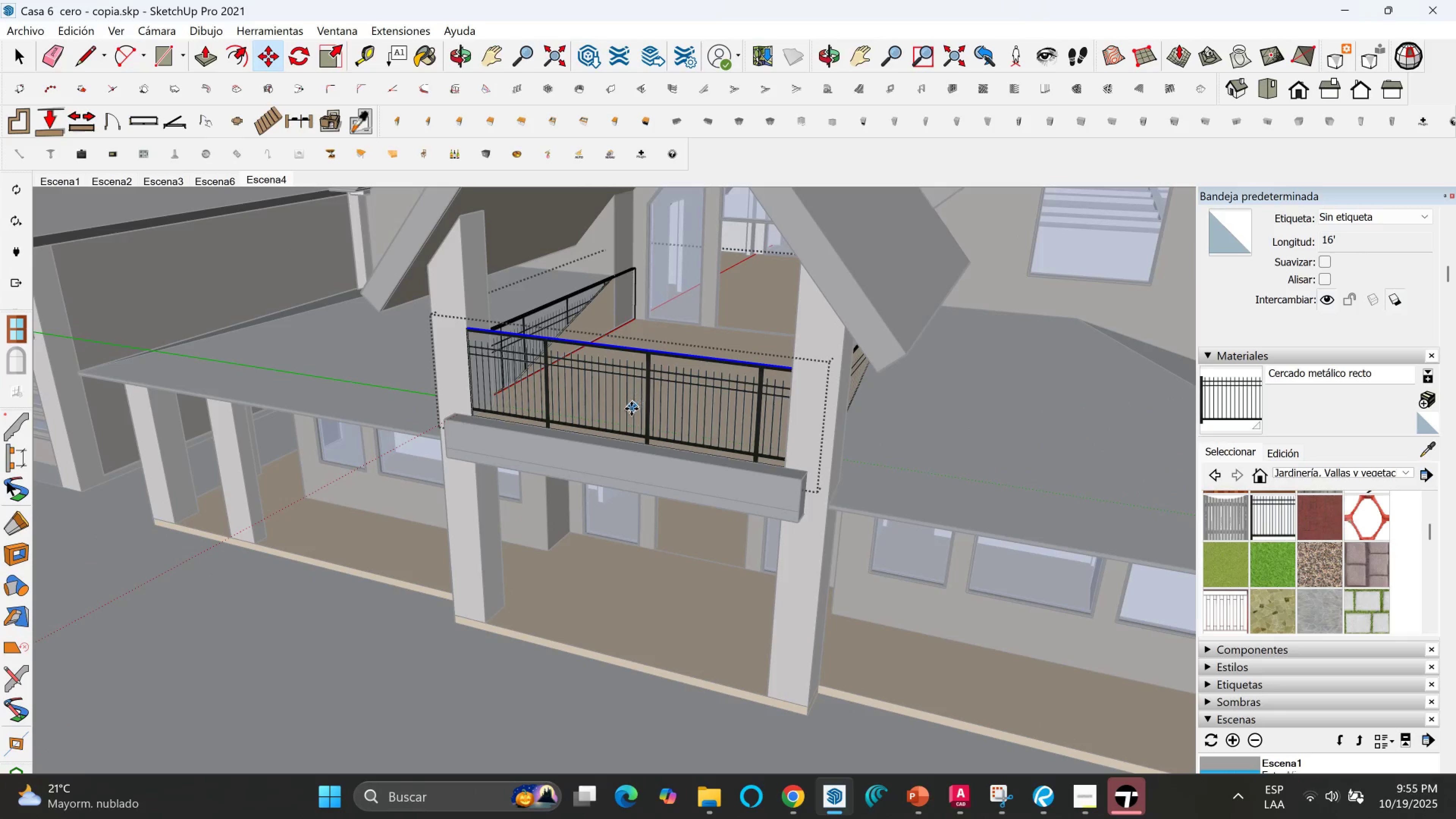 
key(Space)
 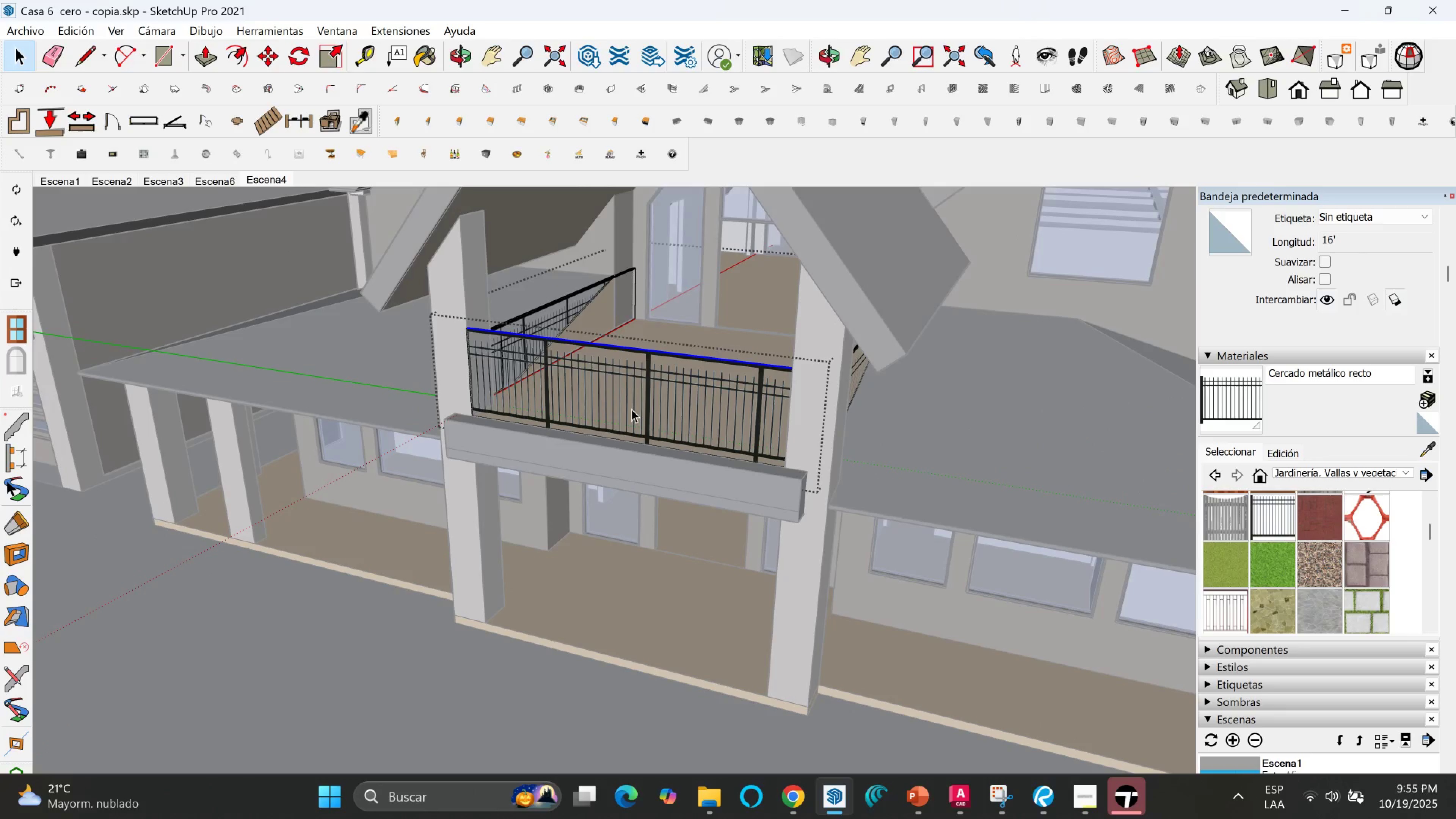 
left_click([631, 409])
 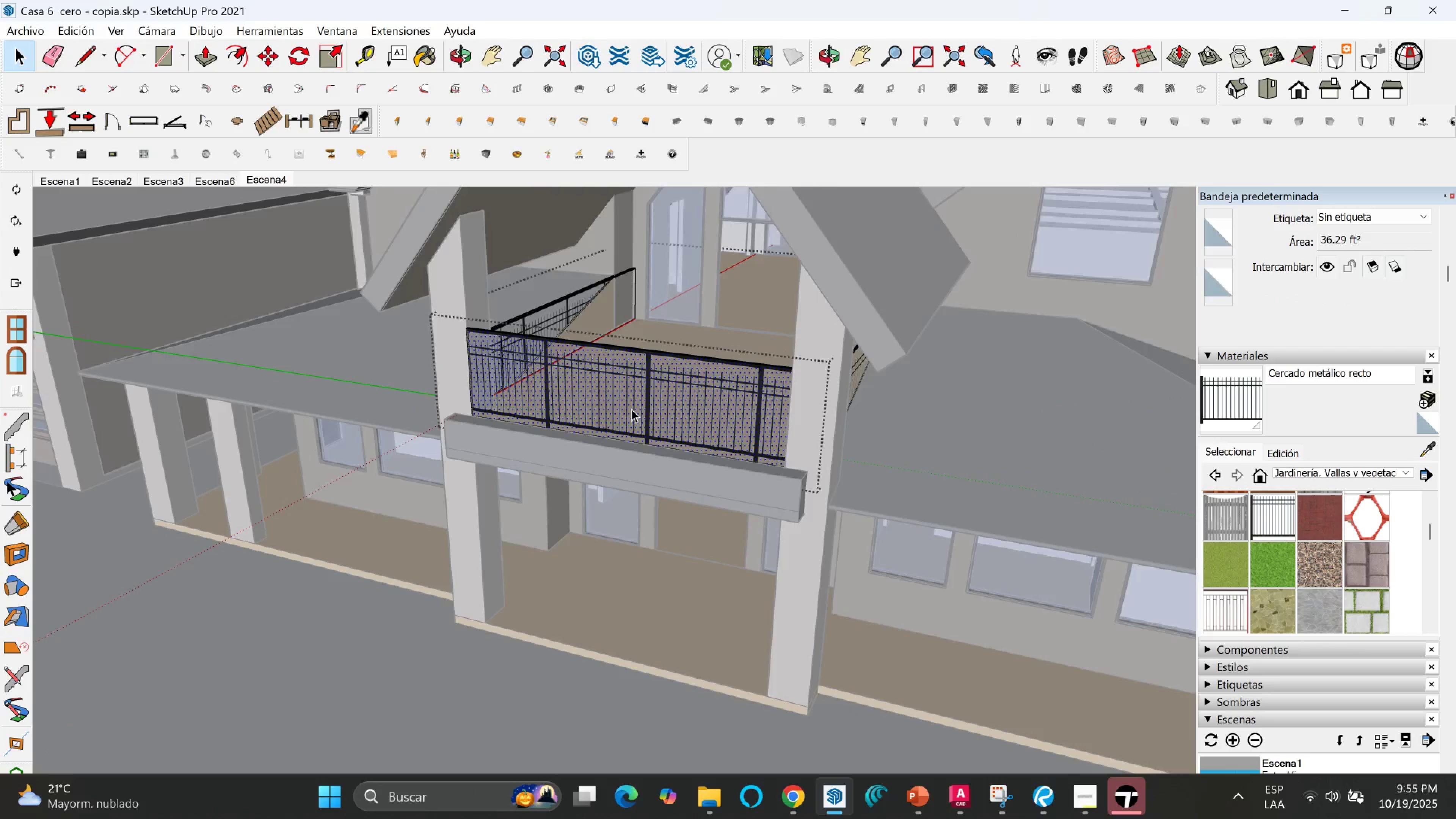 
scroll: coordinate [631, 409], scroll_direction: up, amount: 2.0
 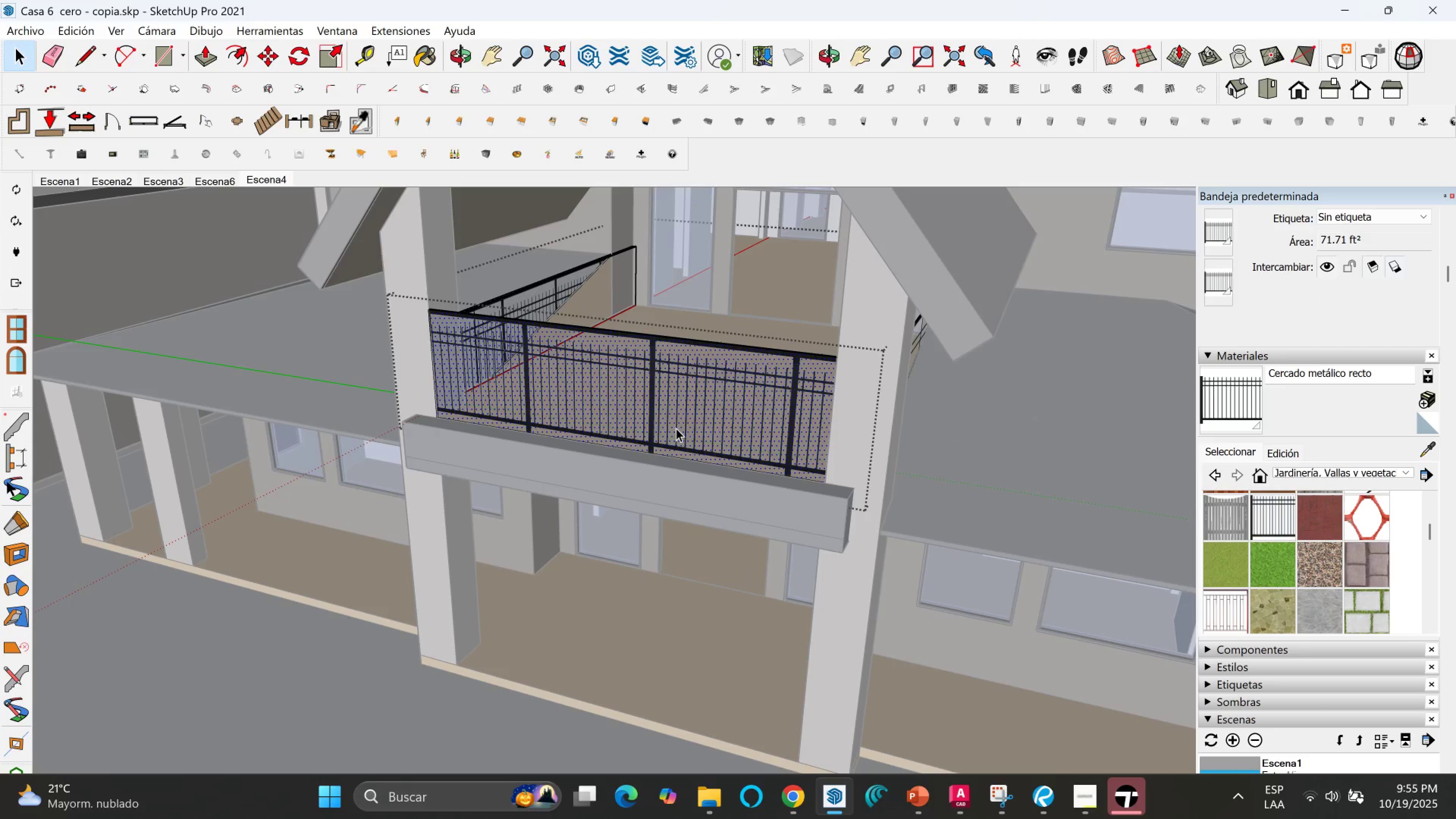 
key(M)
 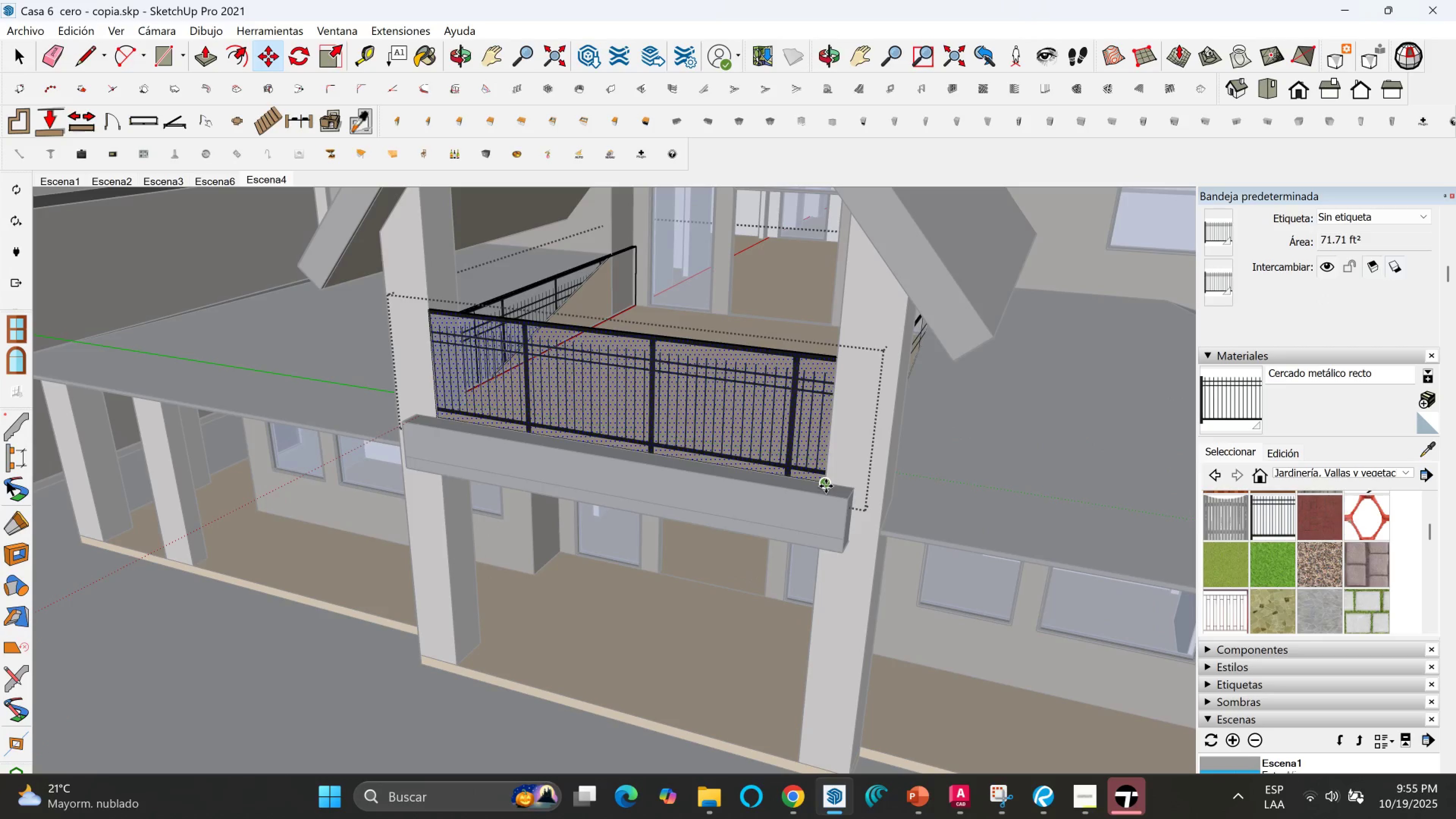 
key(Control+ControlLeft)
 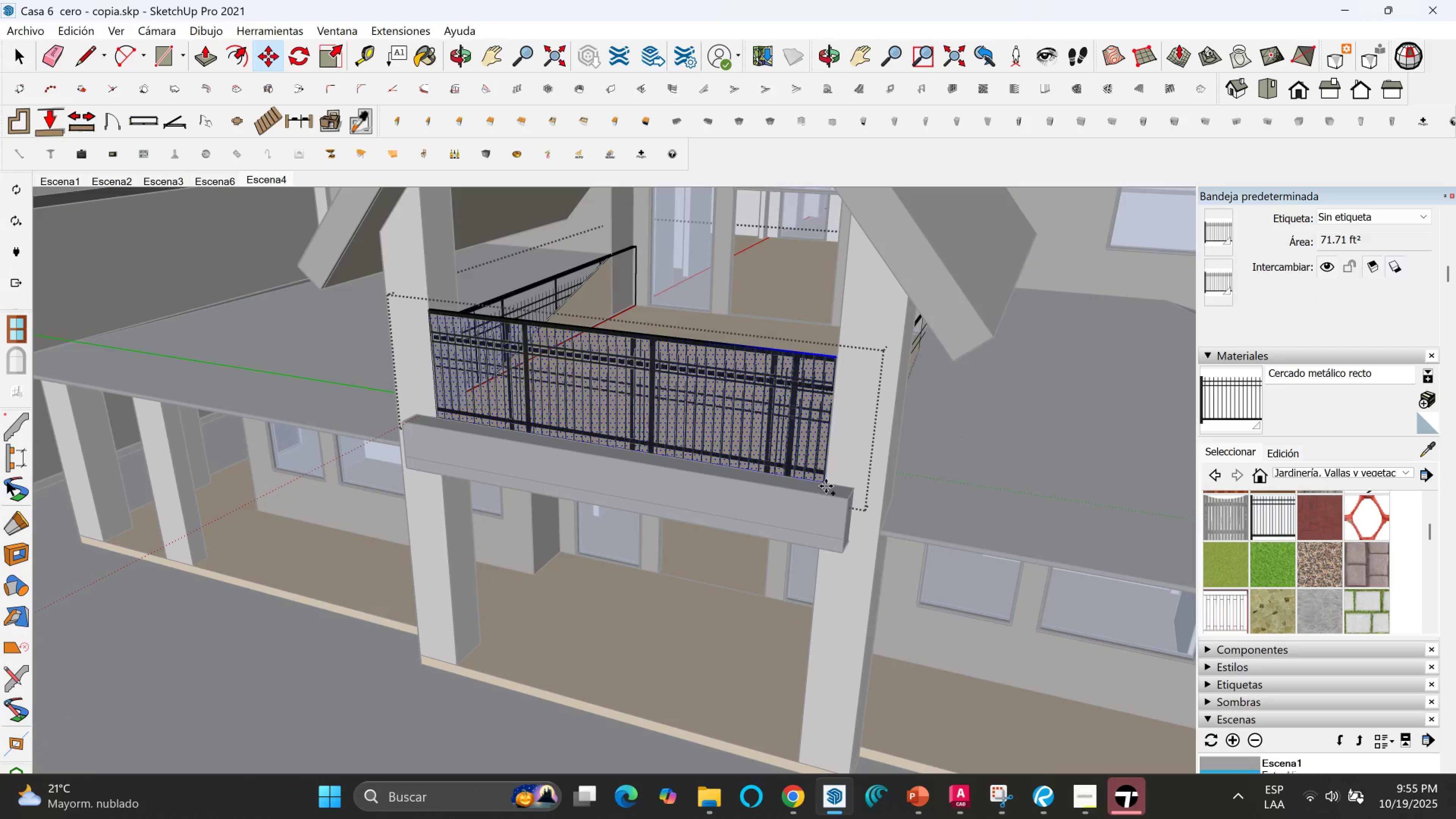 
left_click([826, 486])
 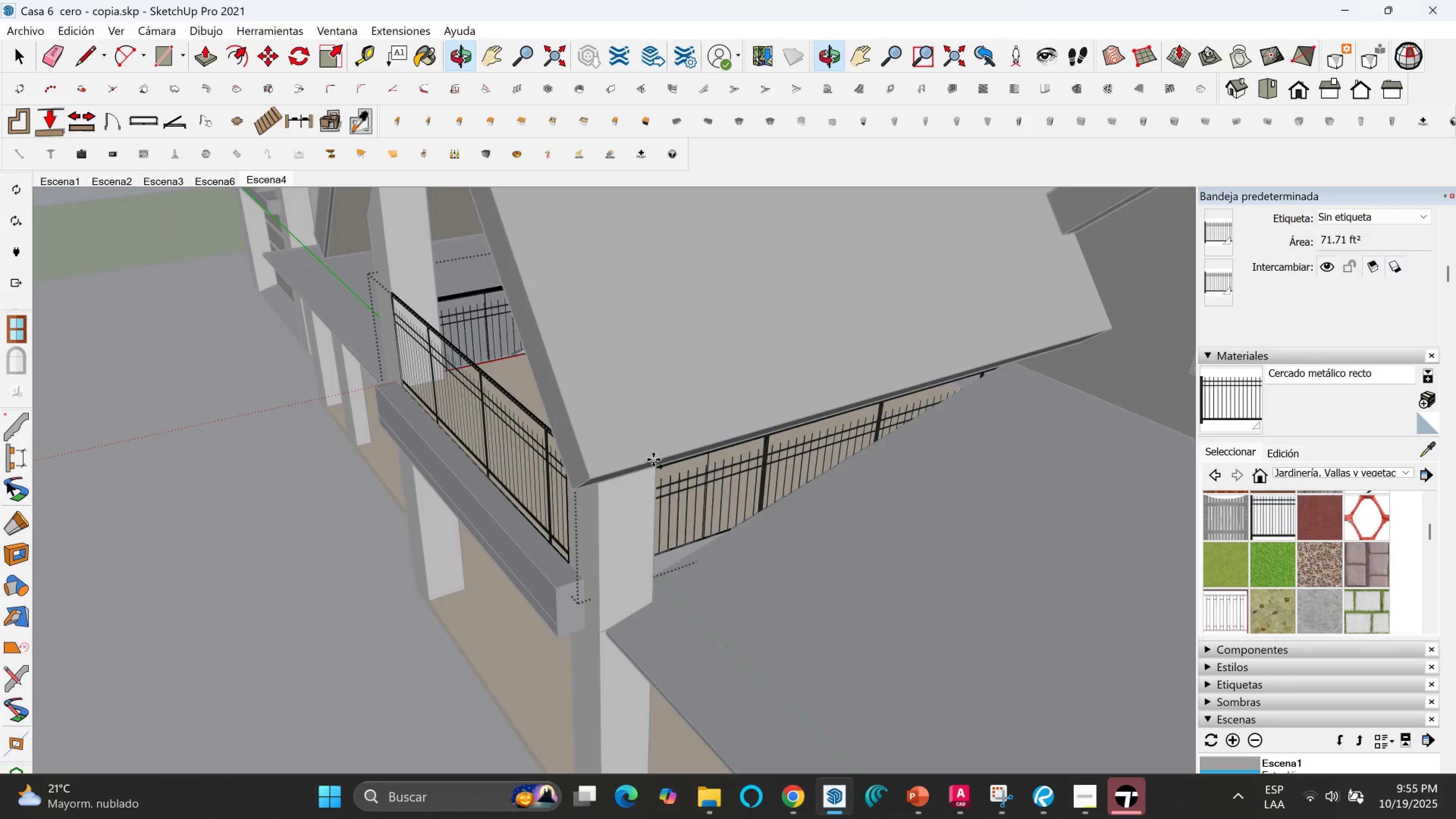 
hold_key(key=ShiftLeft, duration=0.53)
 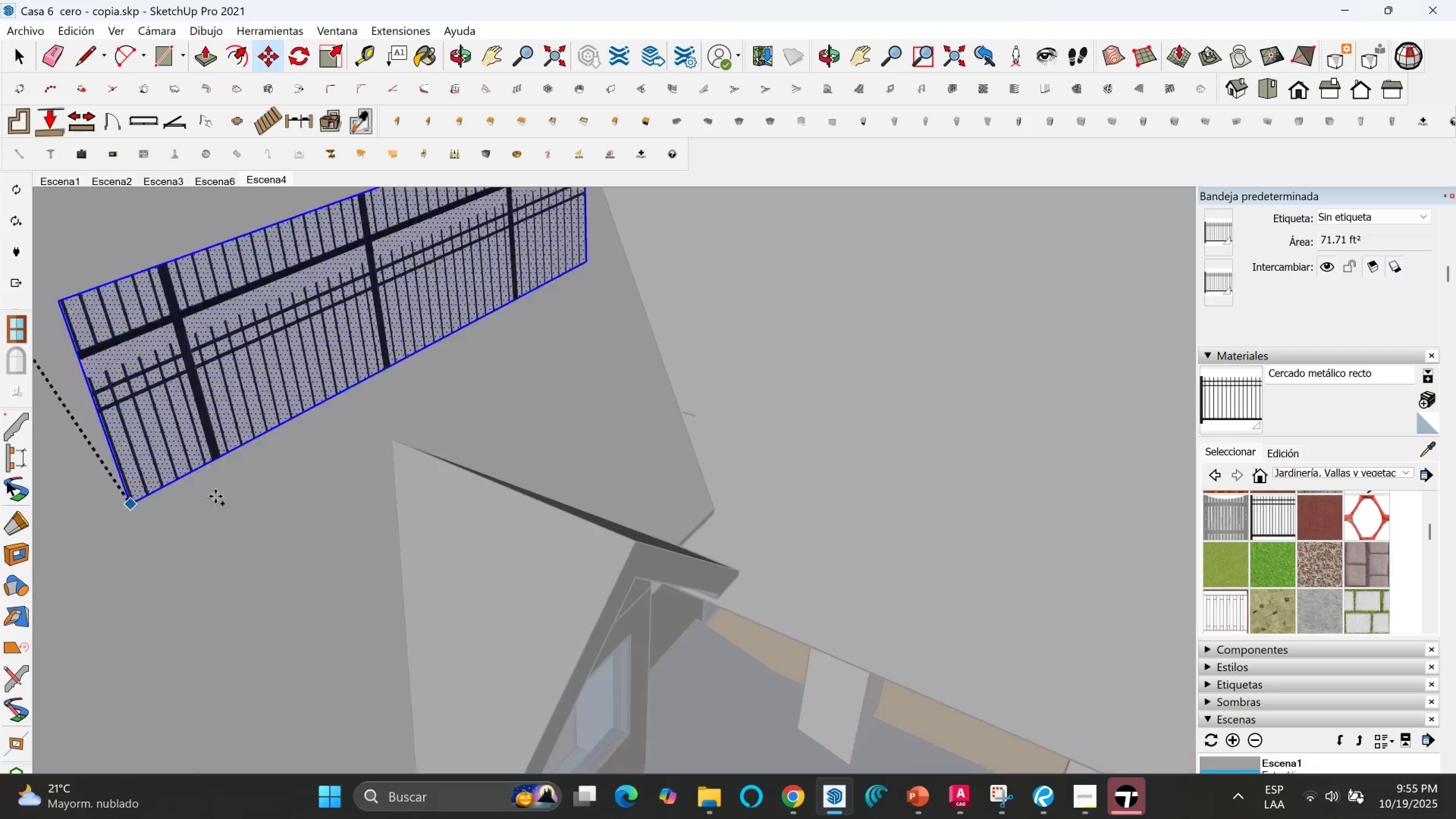 
hold_key(key=ShiftLeft, duration=0.61)
 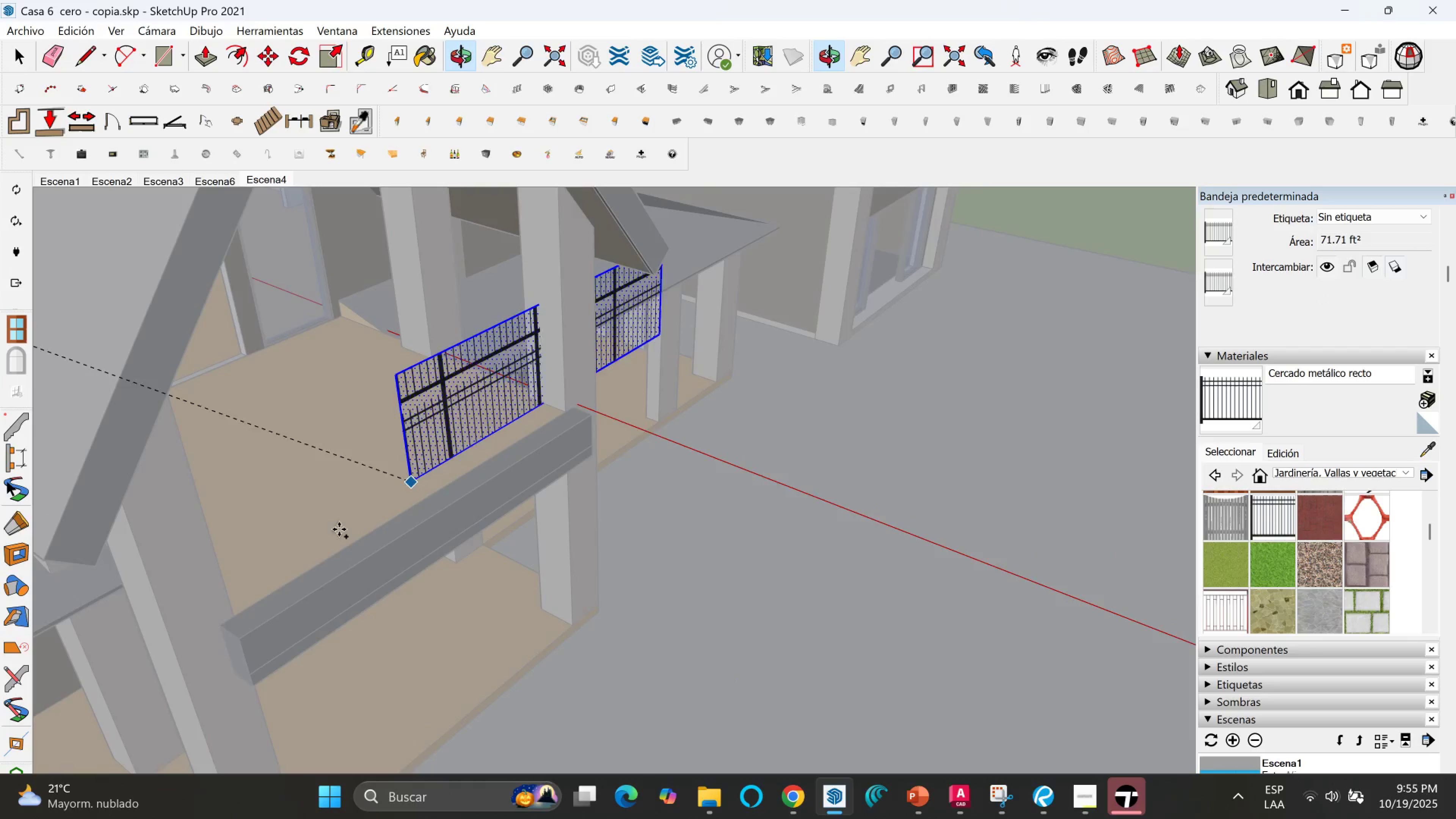 
scroll: coordinate [244, 585], scroll_direction: up, amount: 2.0
 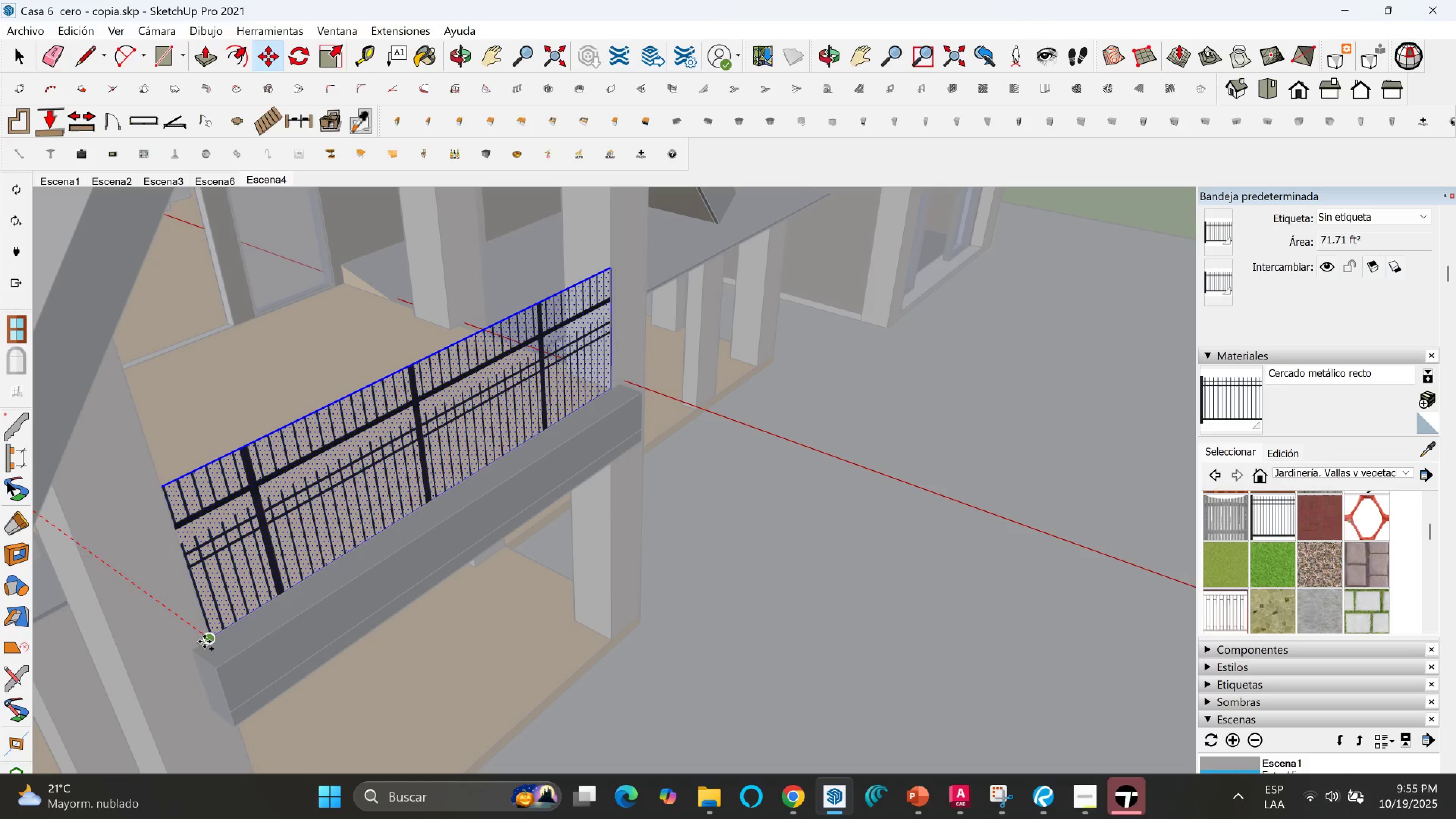 
left_click([204, 642])
 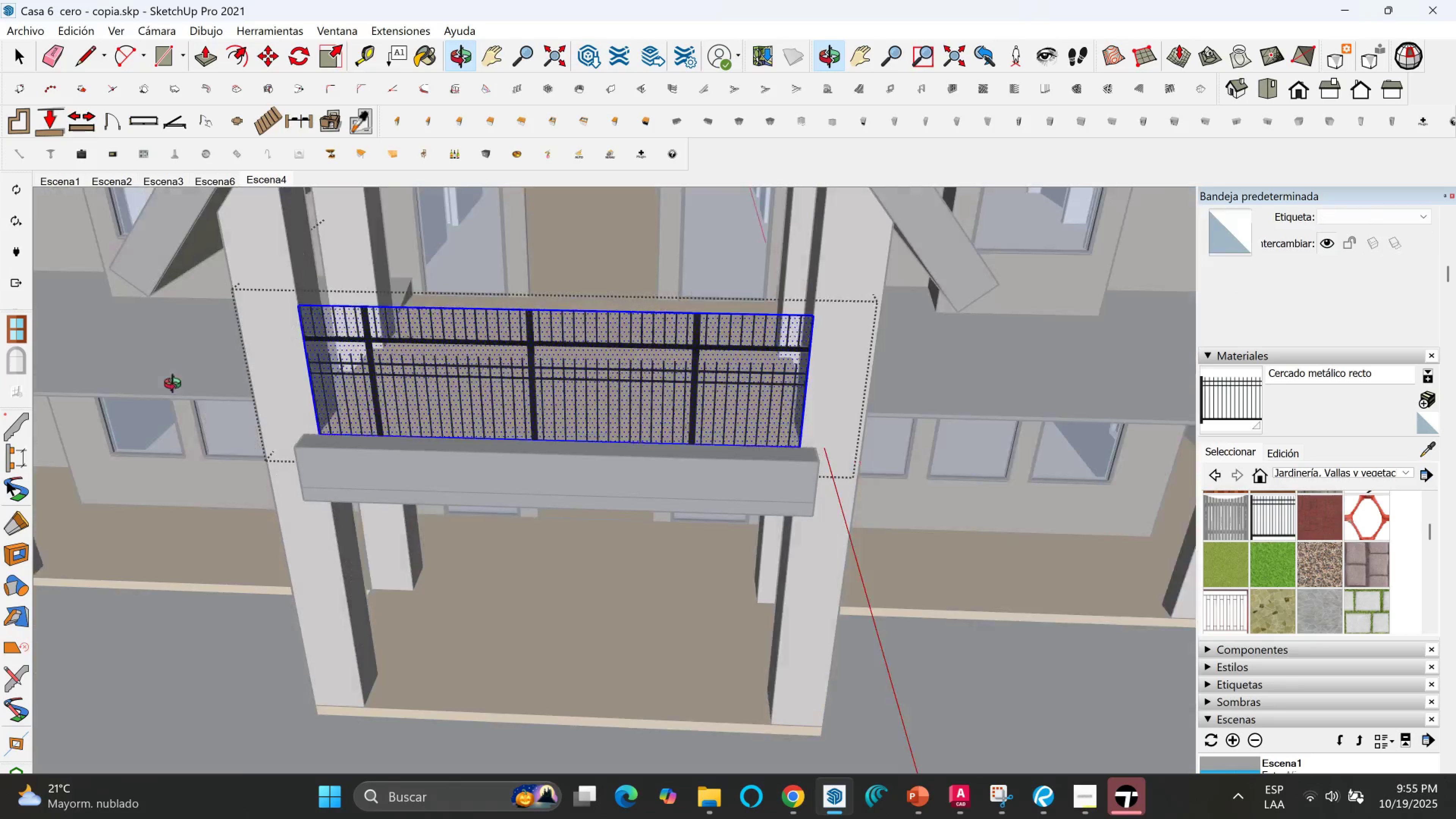 
hold_key(key=ShiftLeft, duration=2.77)
scroll: coordinate [339, 408], scroll_direction: up, amount: 2.0
 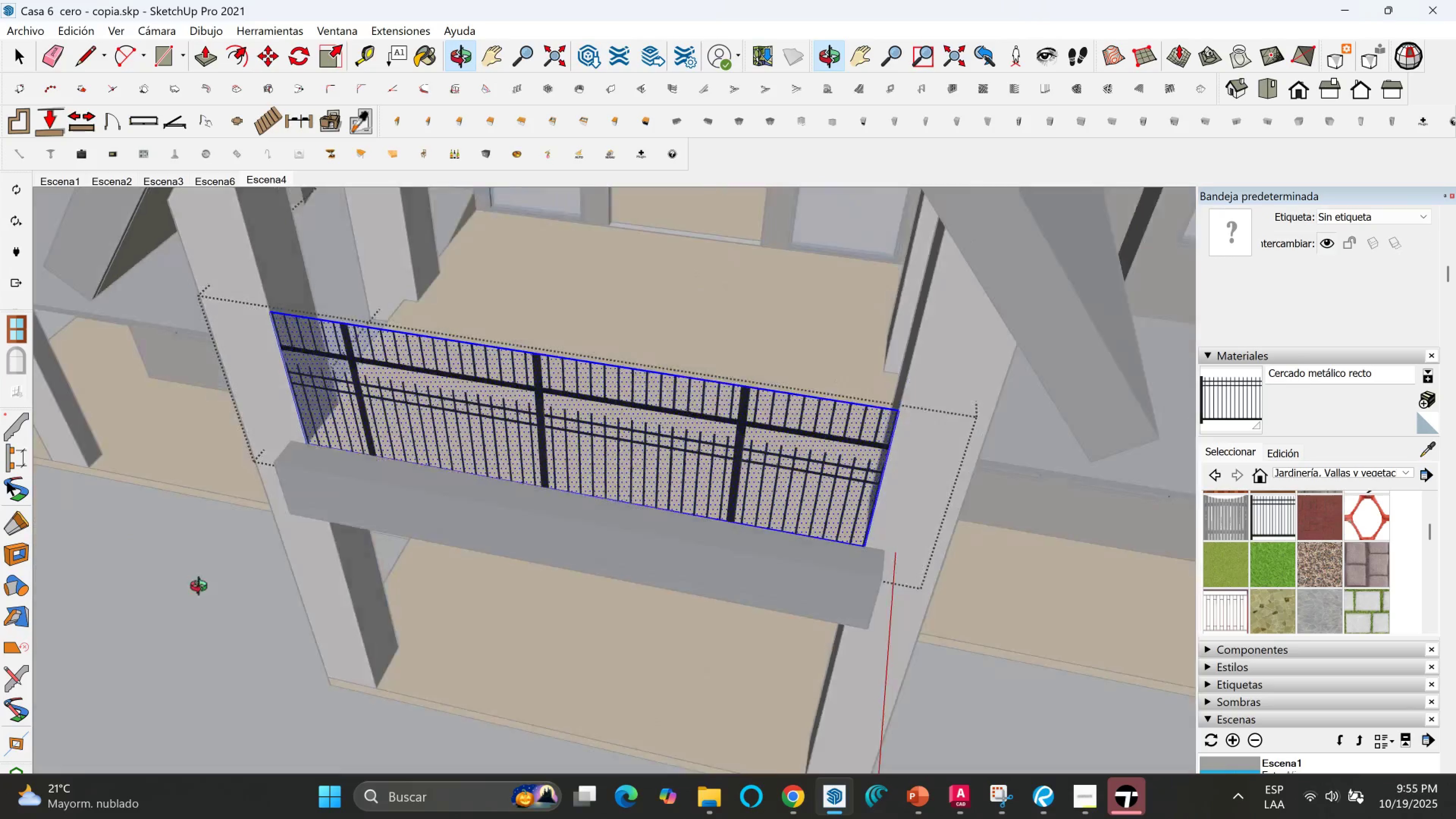 
scroll: coordinate [312, 464], scroll_direction: none, amount: 0.0
 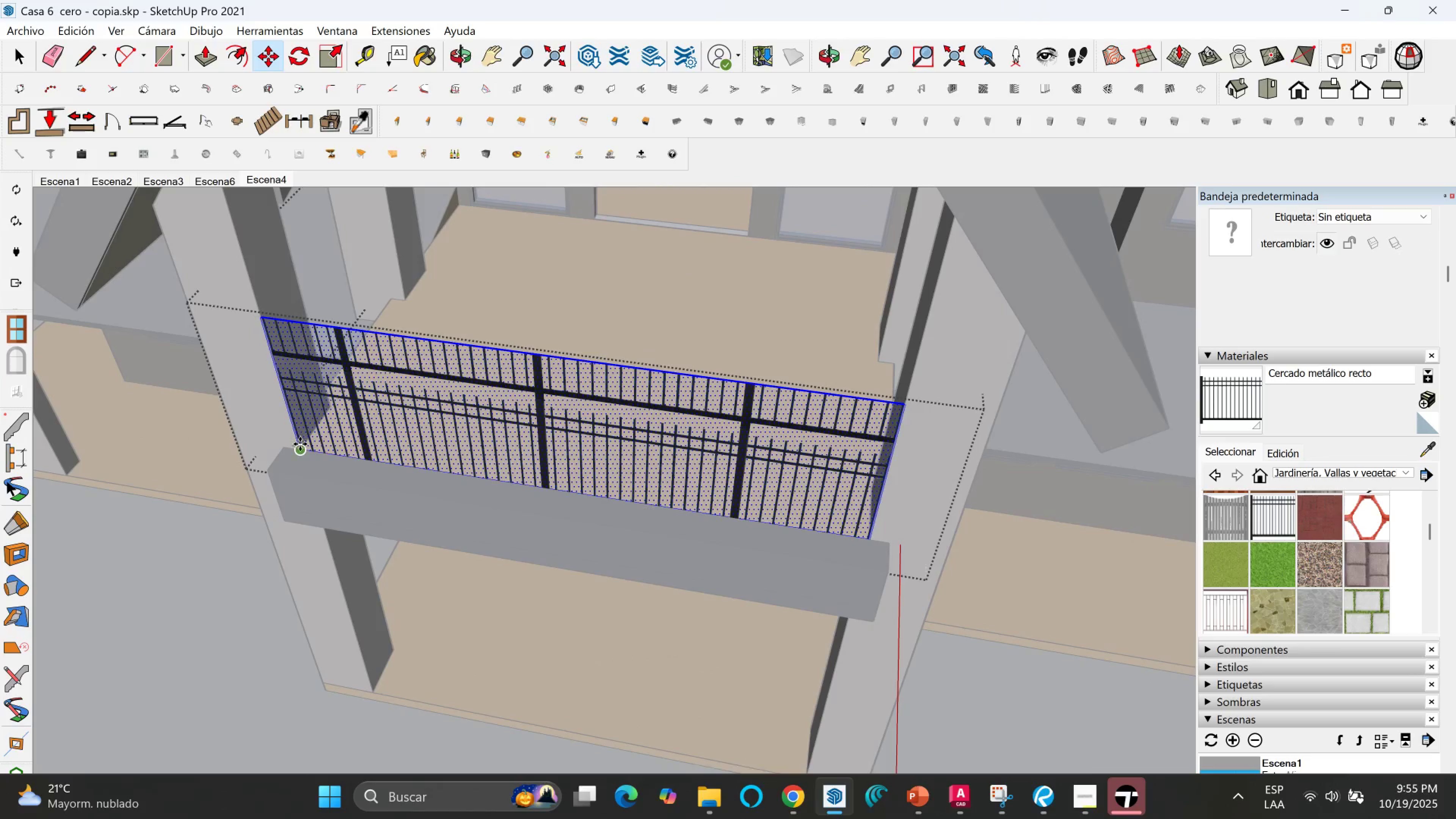 
left_click([300, 444])
 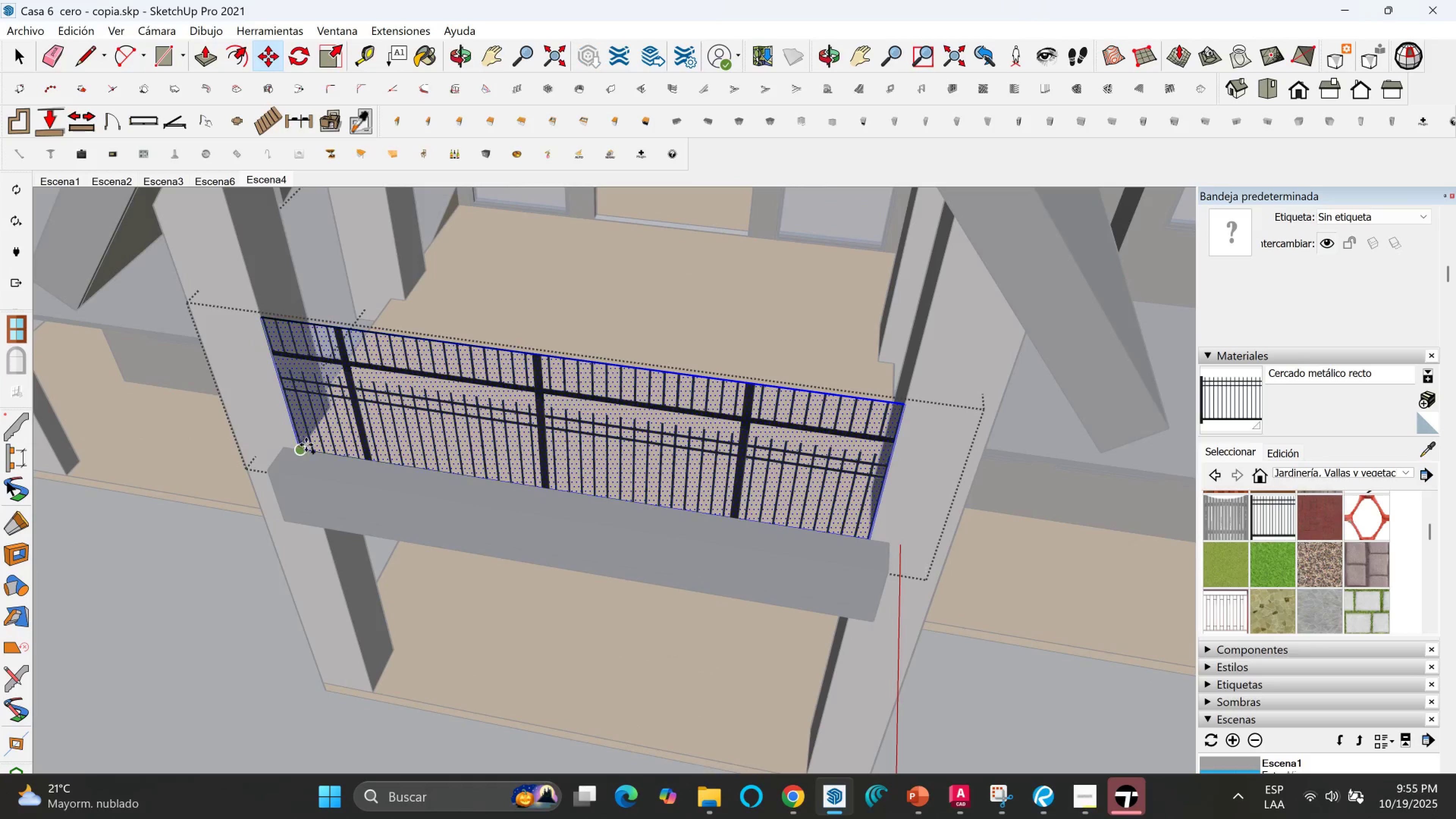 
key(Control+ControlLeft)
 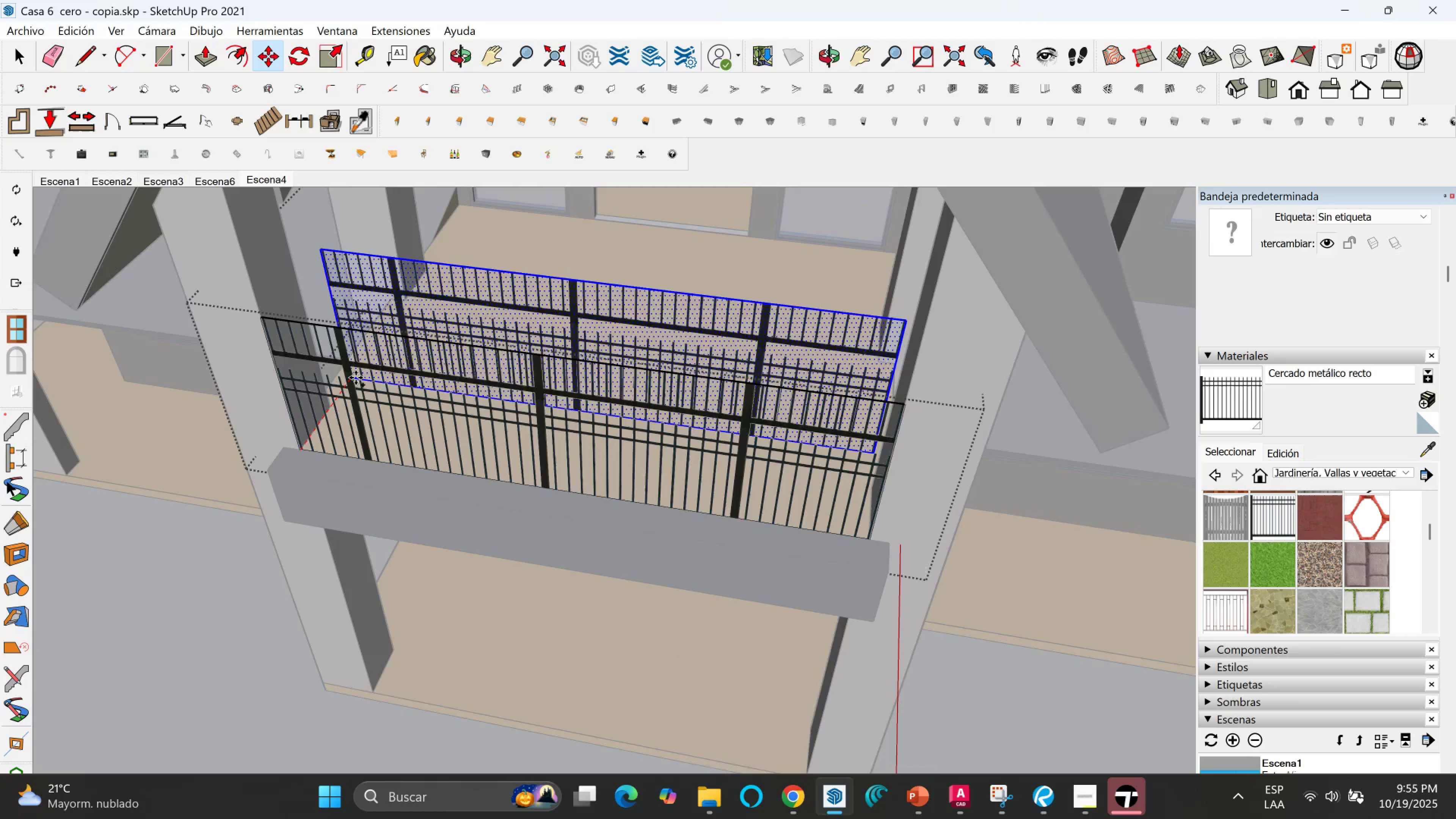 
scroll: coordinate [428, 297], scroll_direction: up, amount: 9.0
 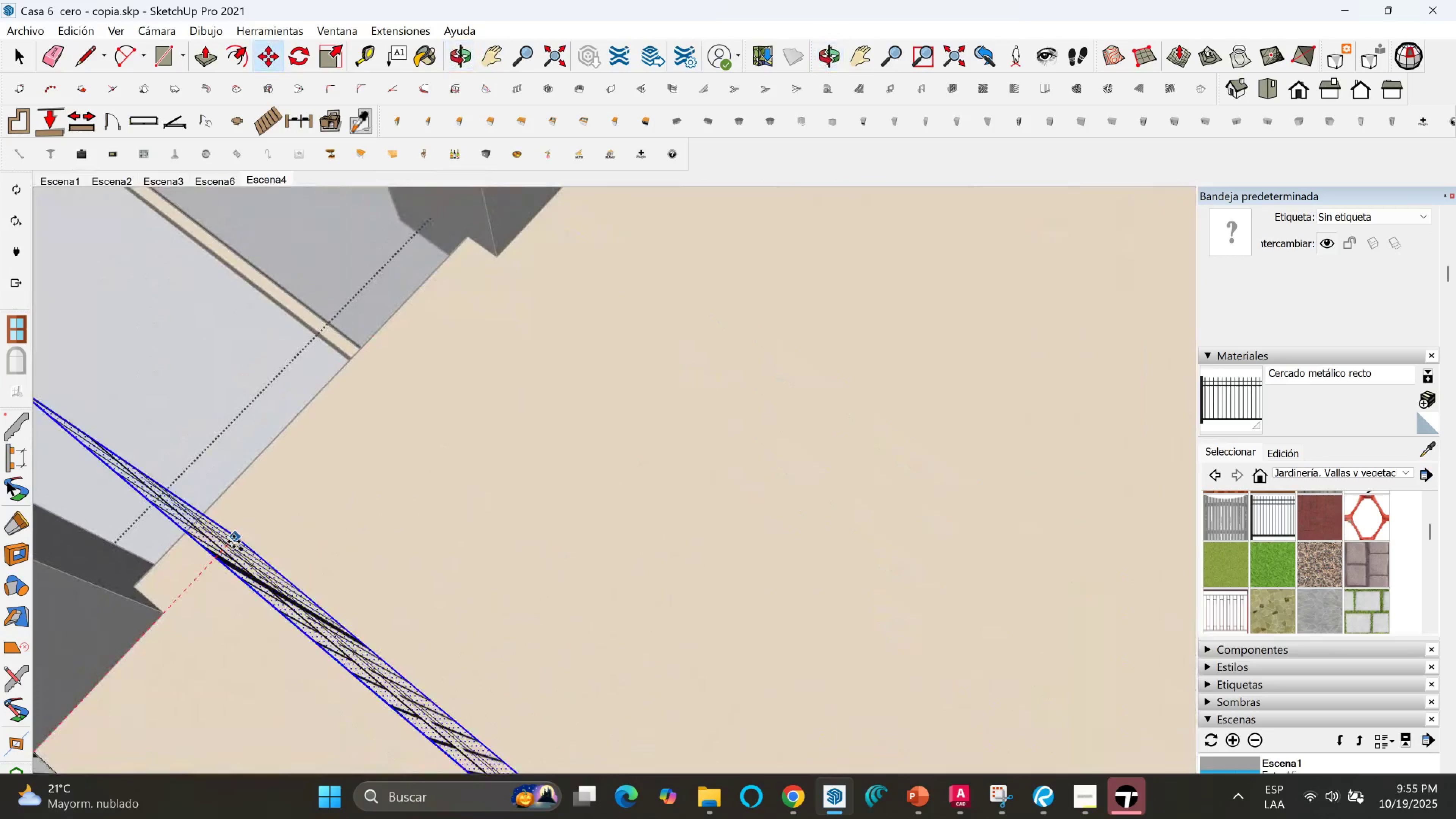 
hold_key(key=ShiftLeft, duration=0.42)
 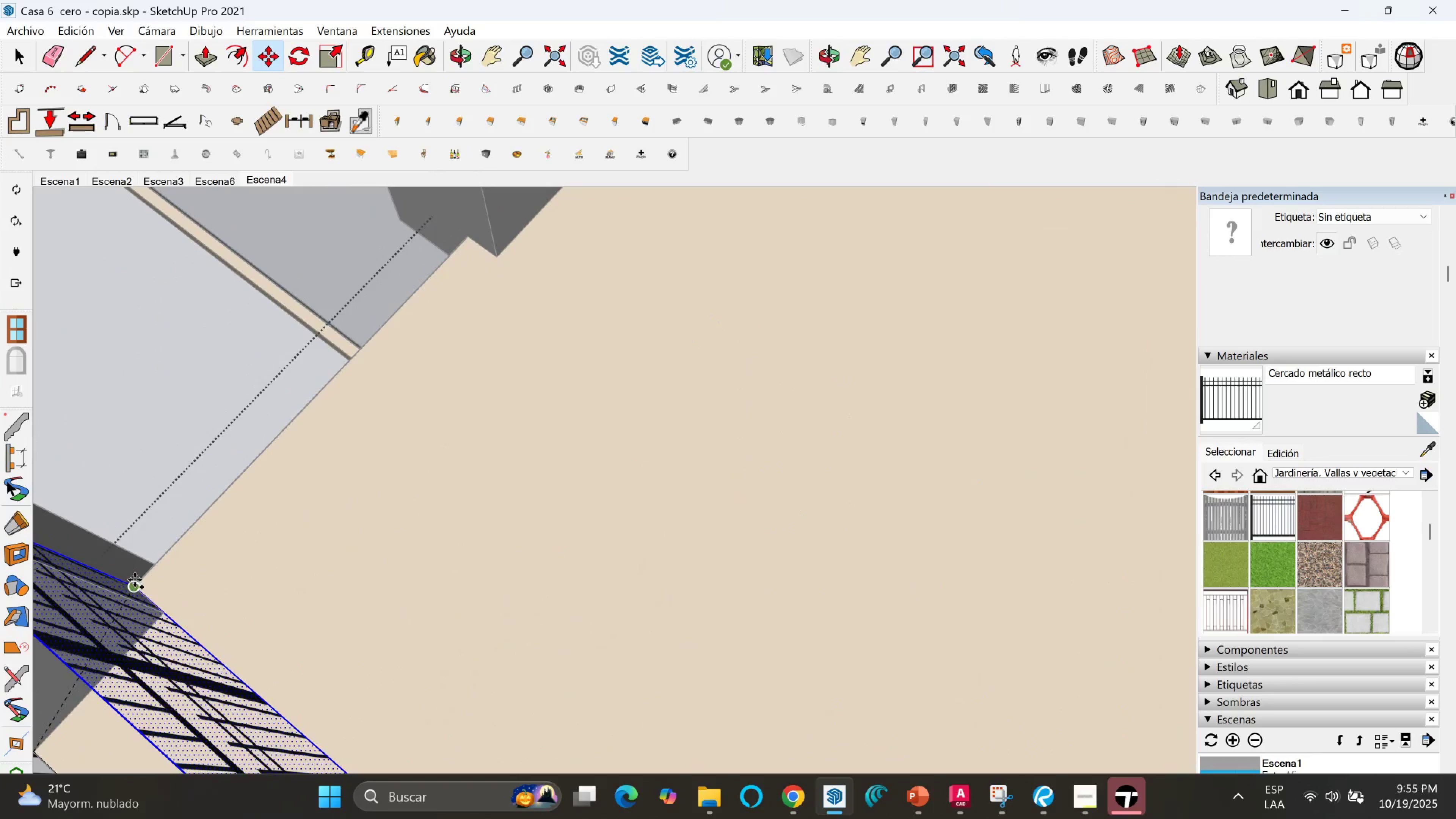 
left_click([135, 580])
 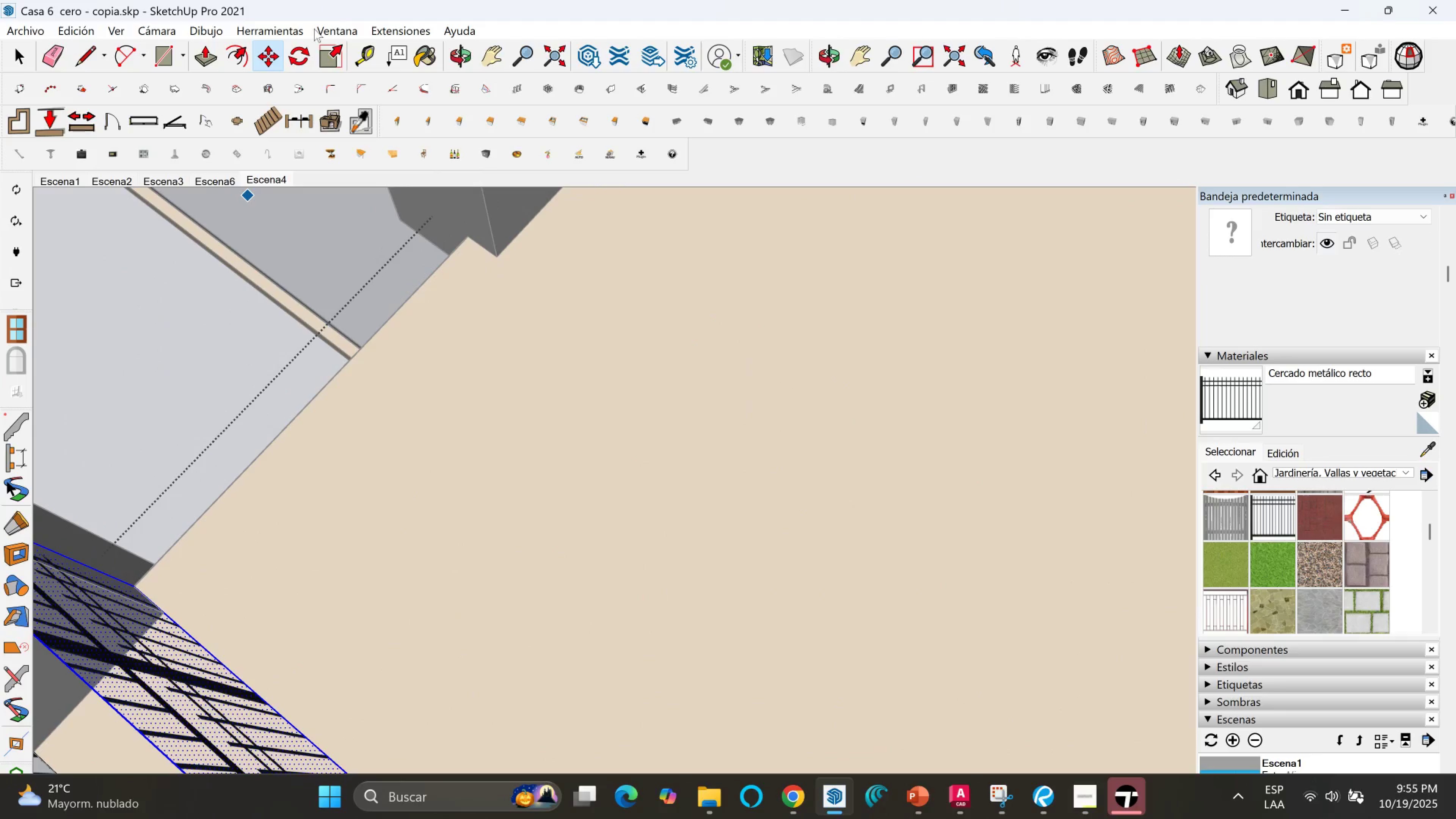 
left_click([303, 49])
 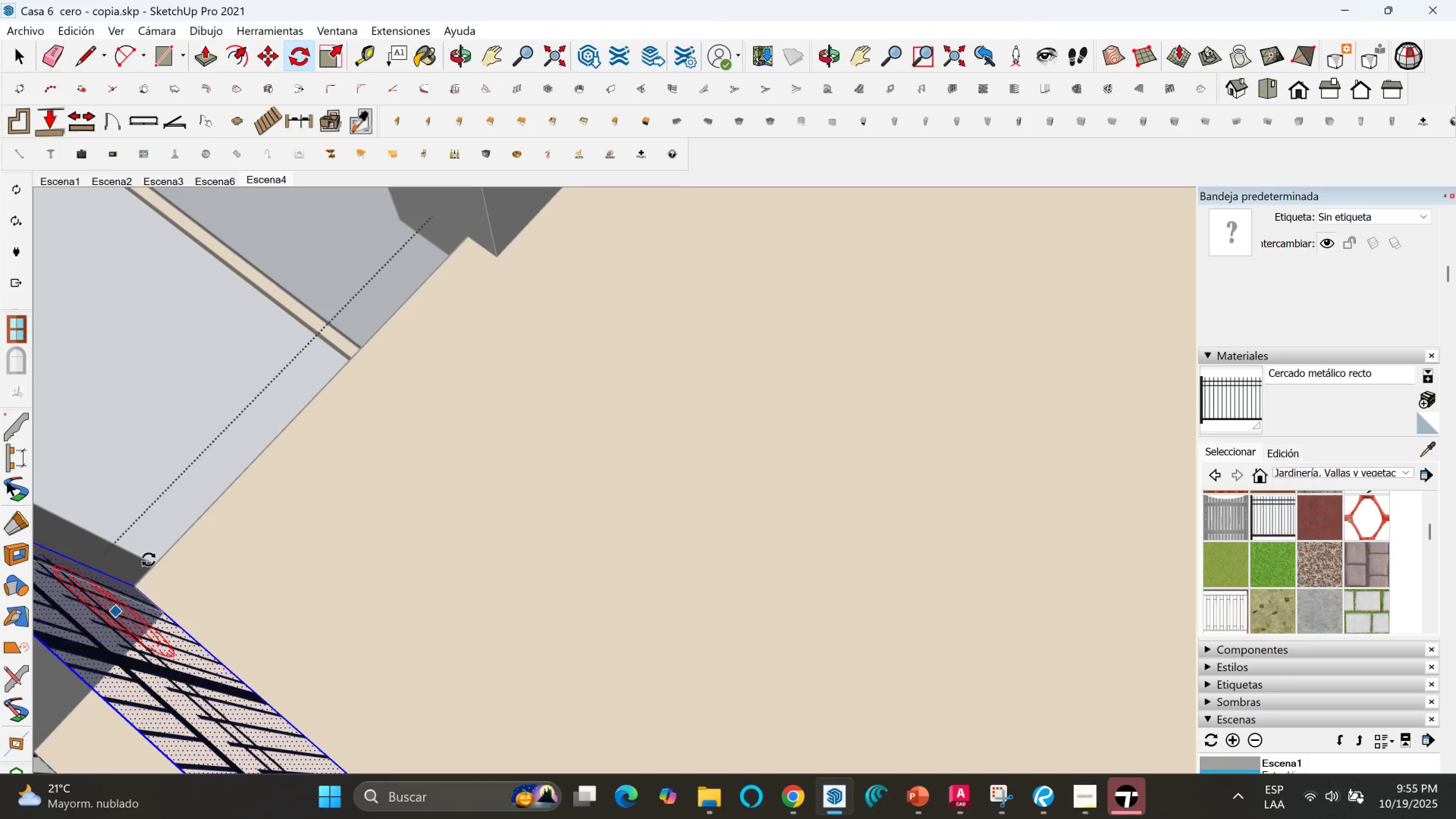 
hold_key(key=ShiftLeft, duration=0.96)
left_click([139, 583])
 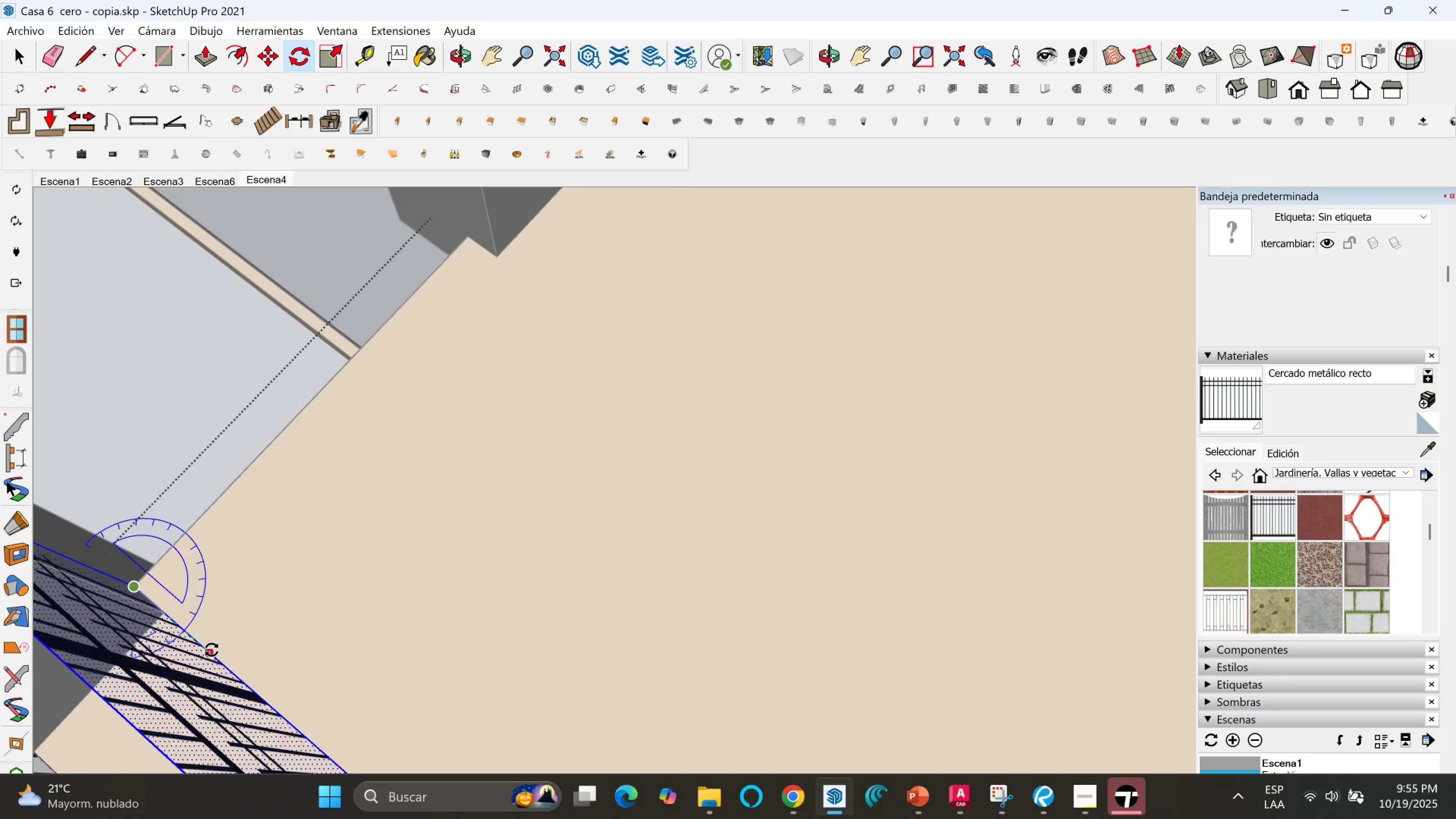 
left_click([212, 650])
 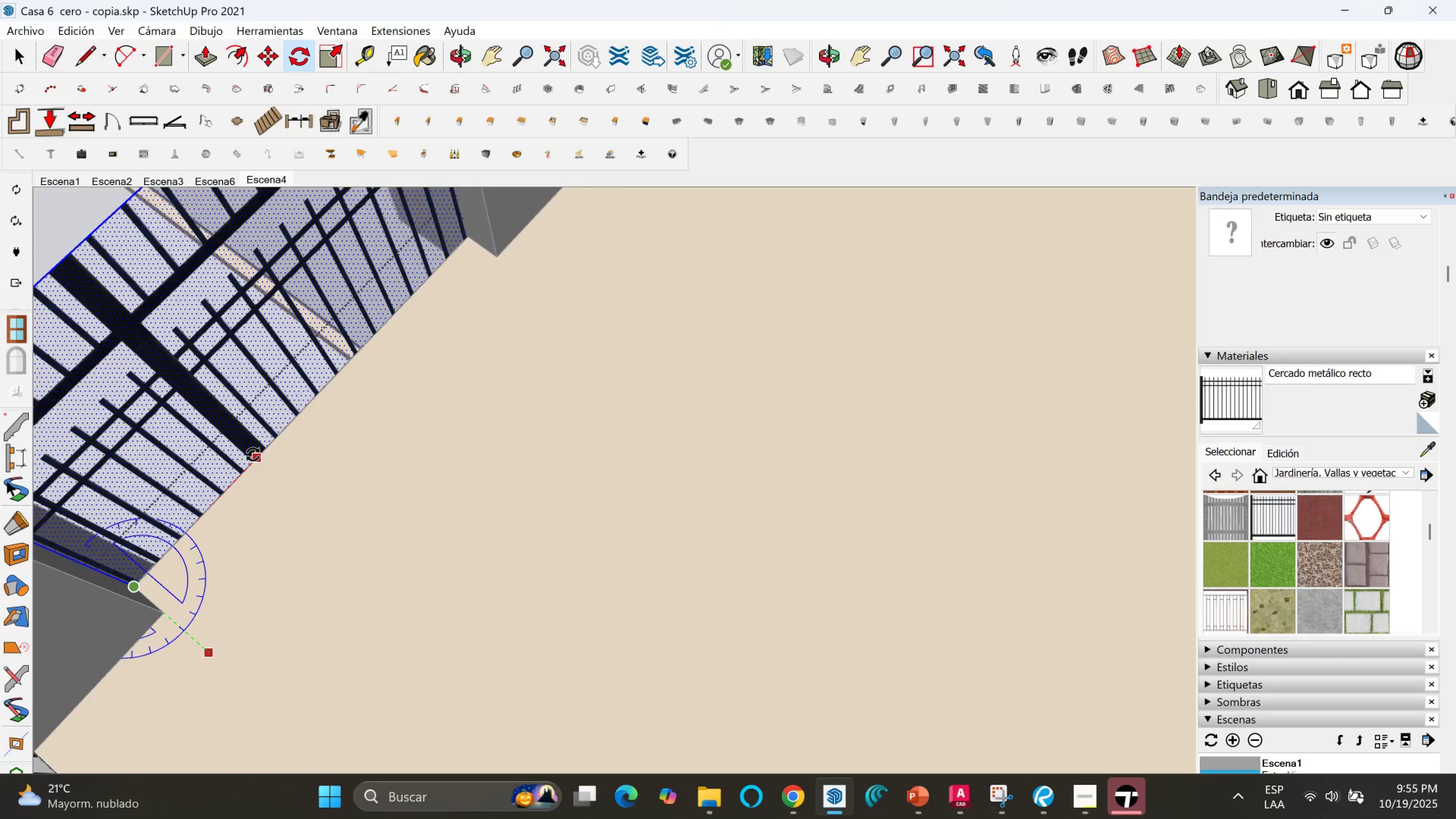 
left_click([253, 455])
 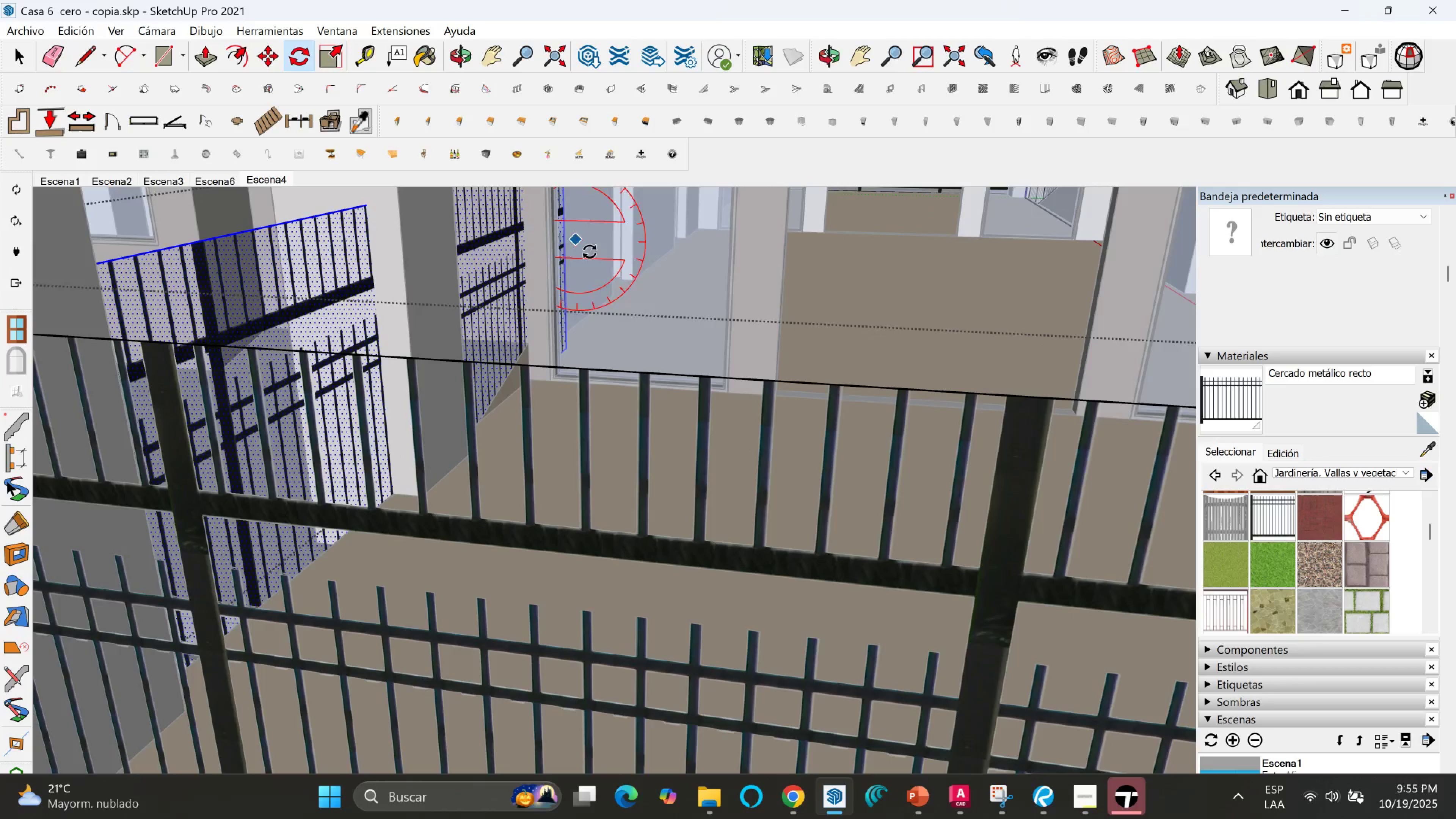 
scroll: coordinate [629, 330], scroll_direction: down, amount: 3.0
 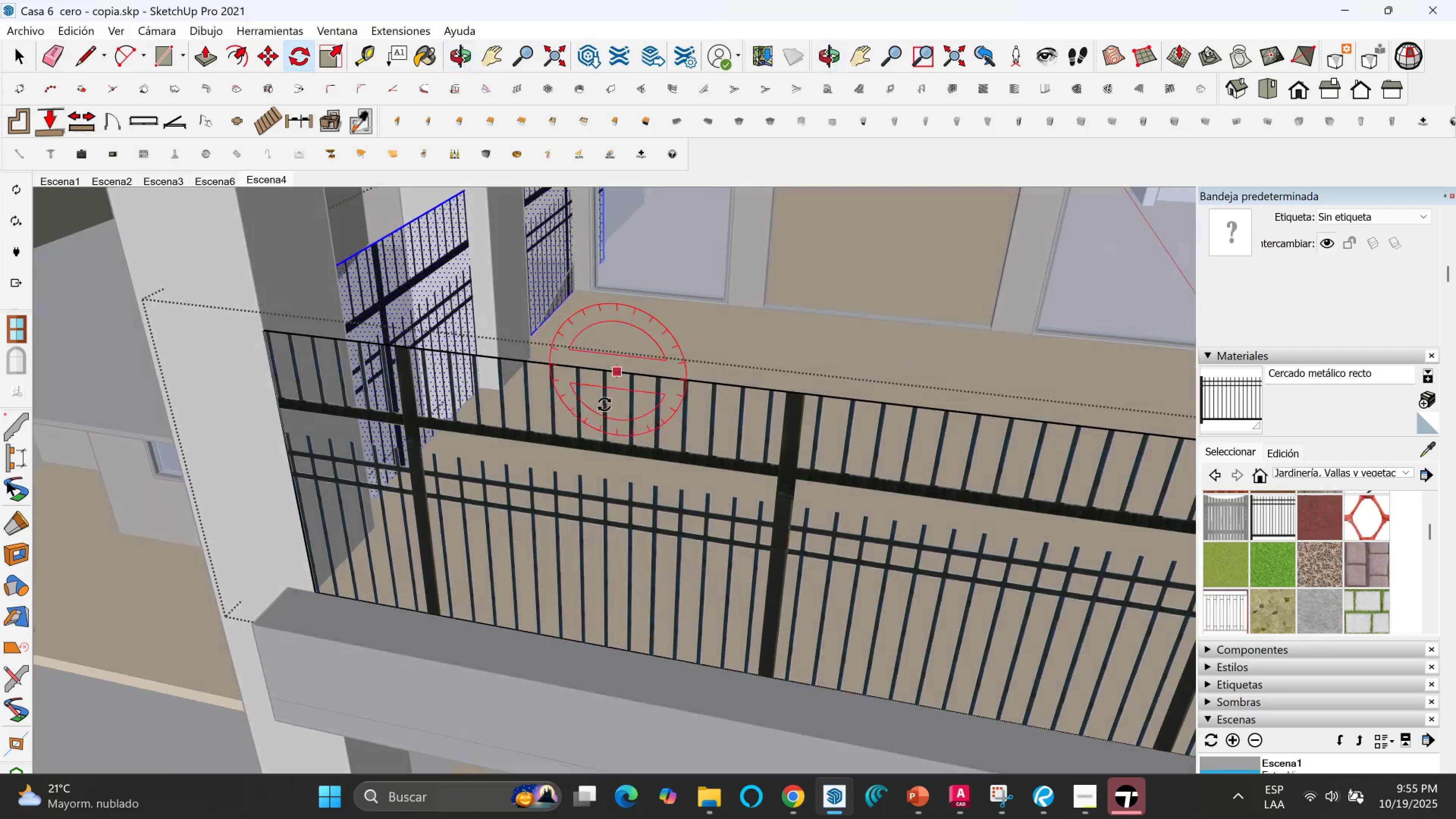 
key(Space)
 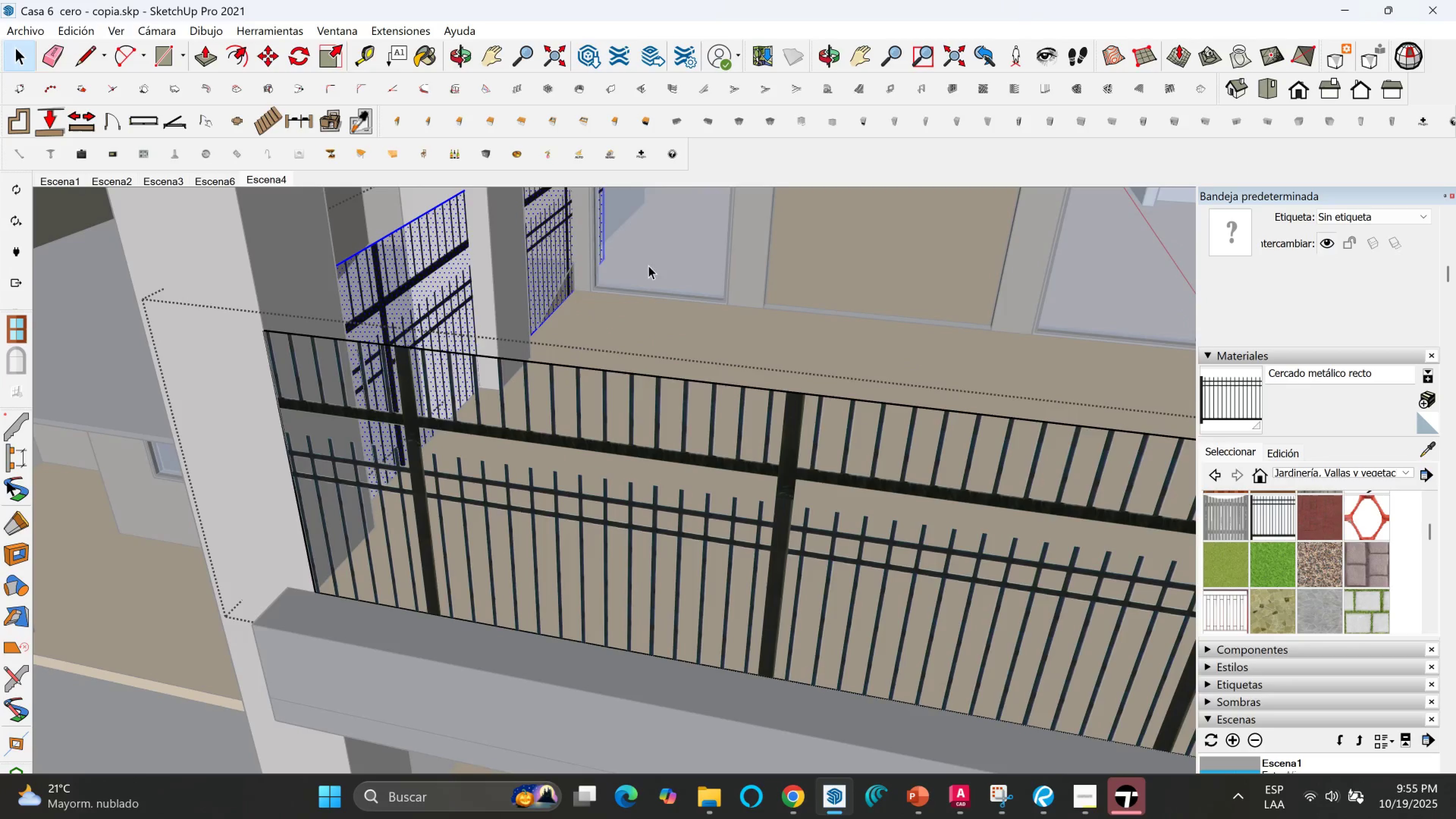 
key(Shift+ShiftLeft)
 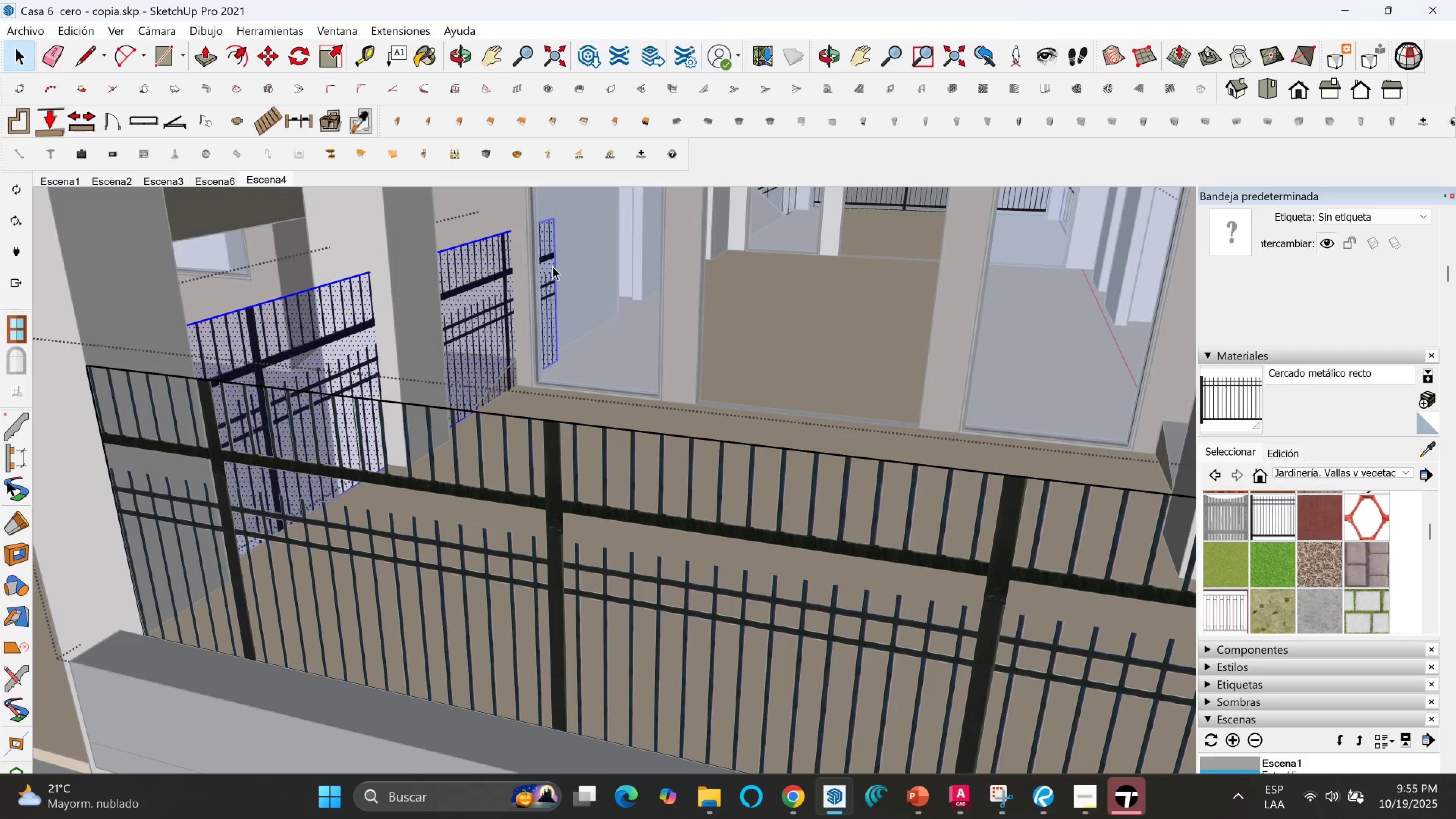 
double_click([557, 266])
 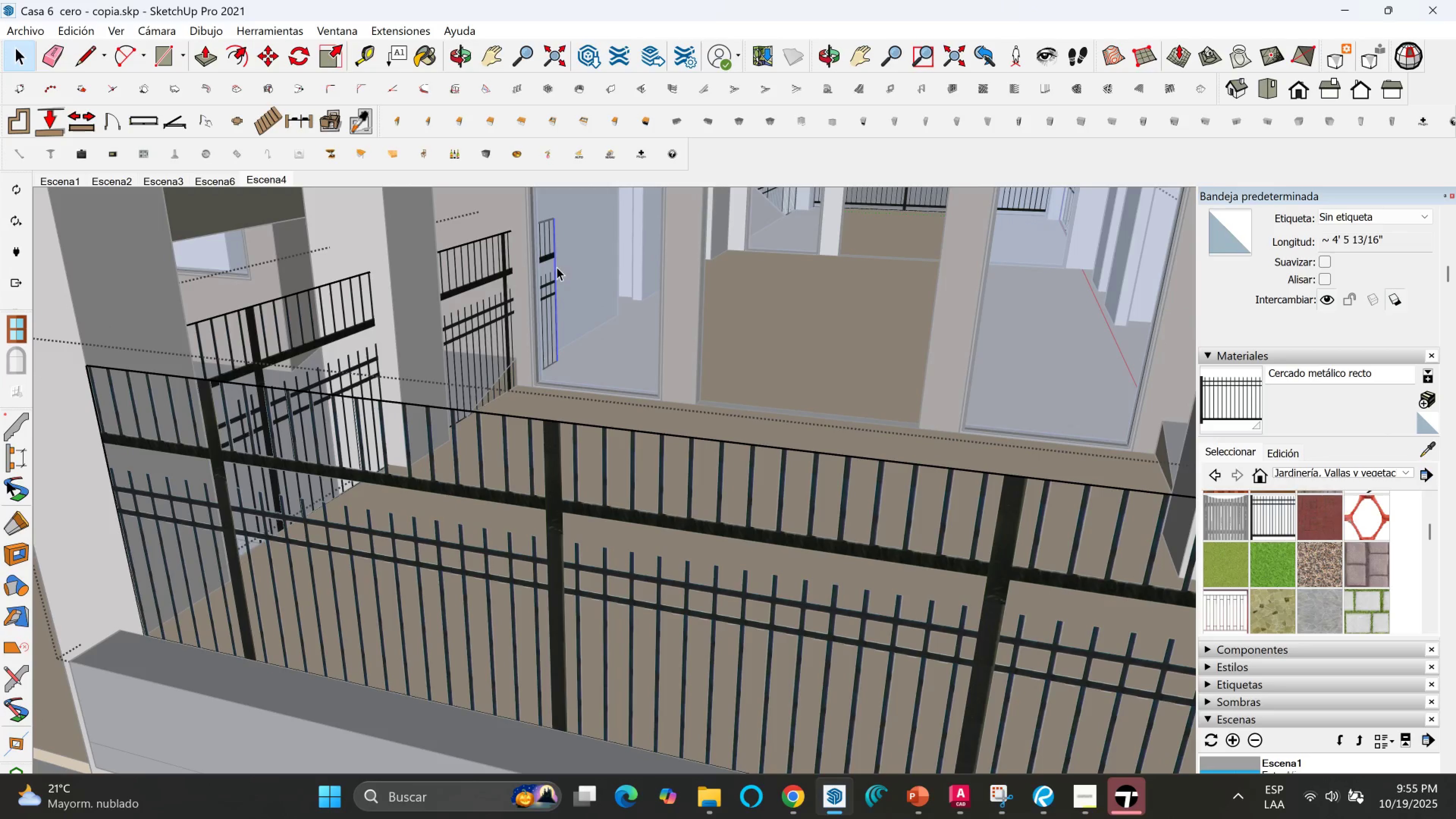 
key(M)
 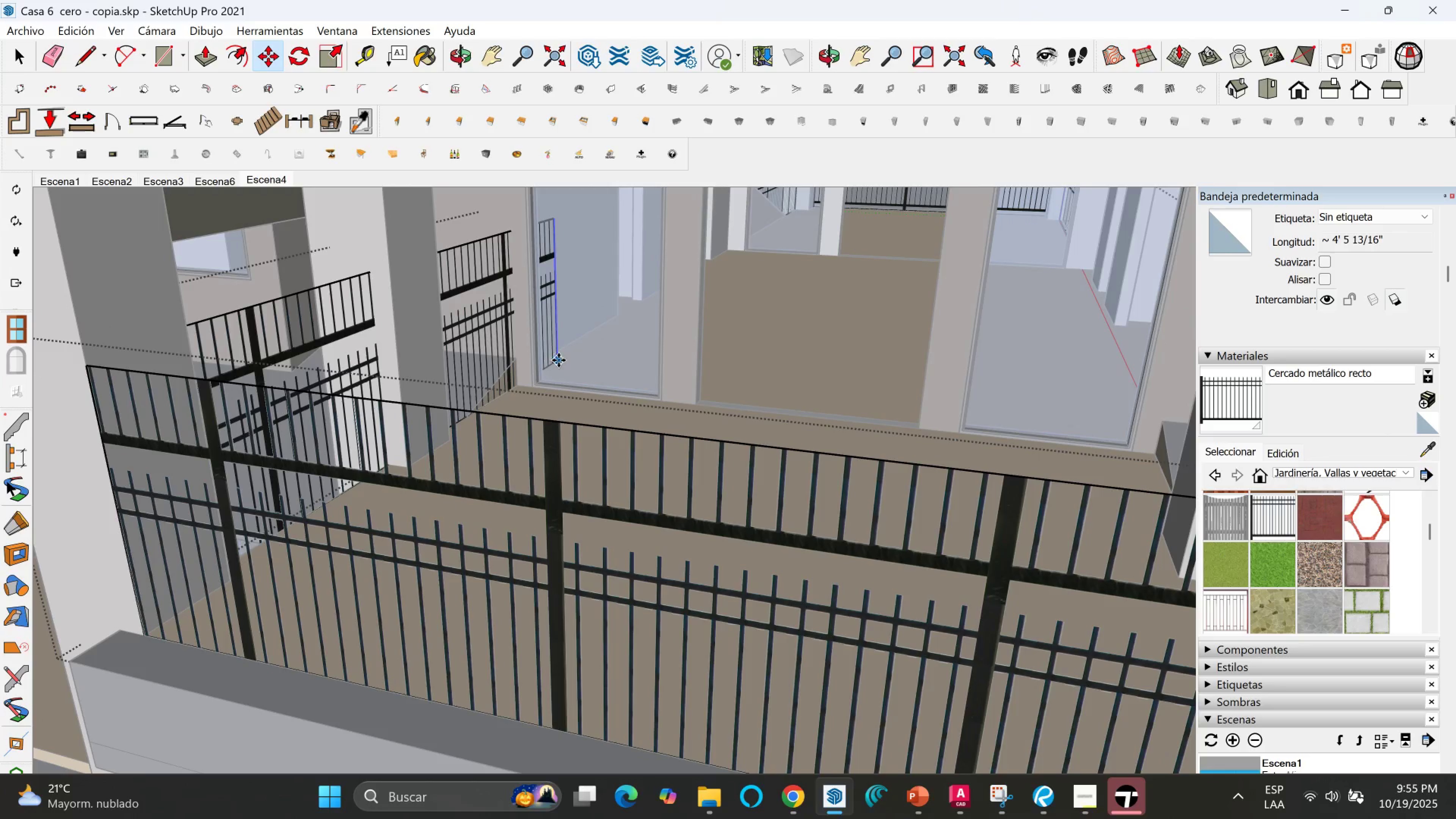 
left_click([560, 361])
 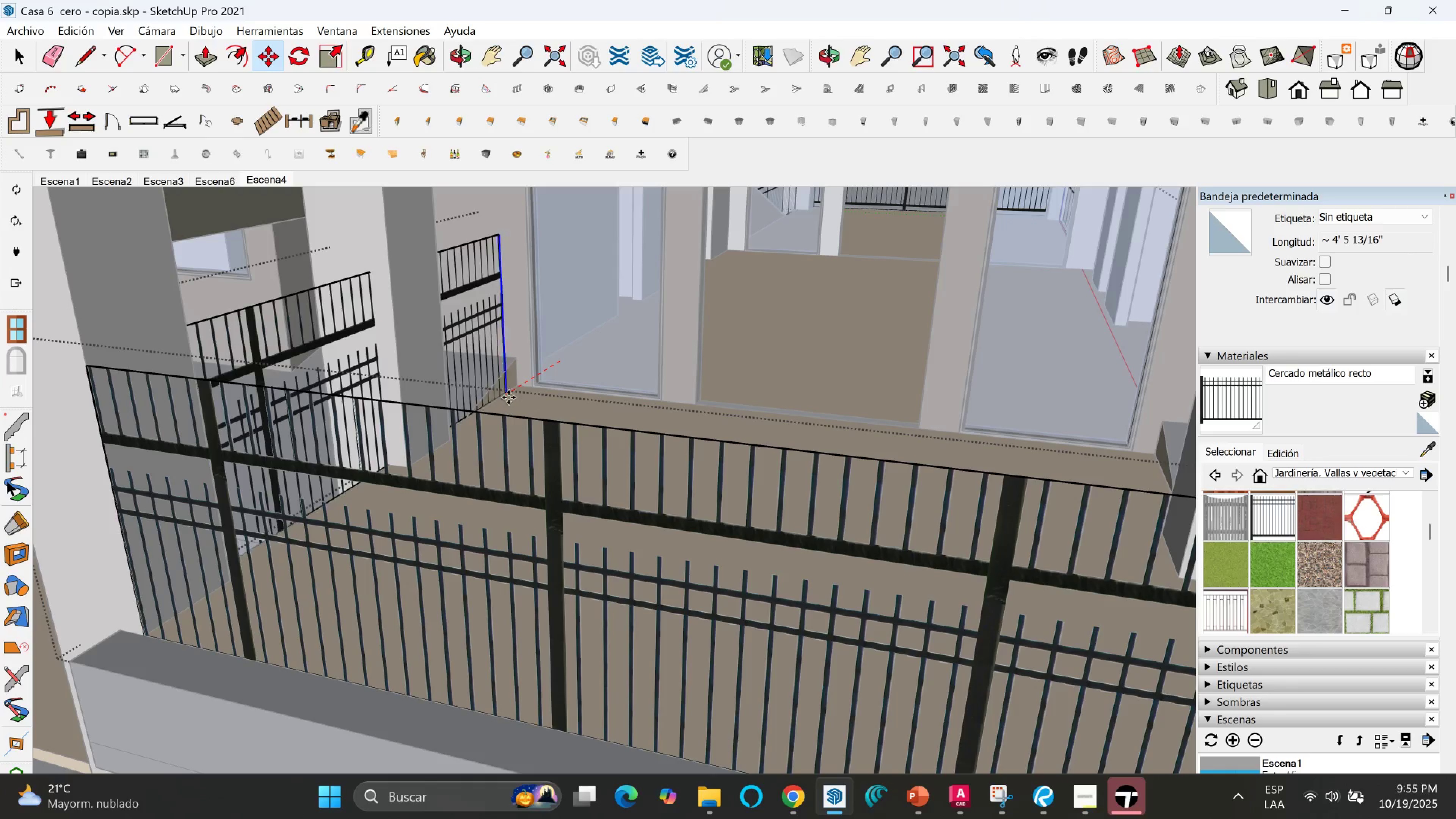 
hold_key(key=ShiftLeft, duration=1.45)
left_click([522, 386])
 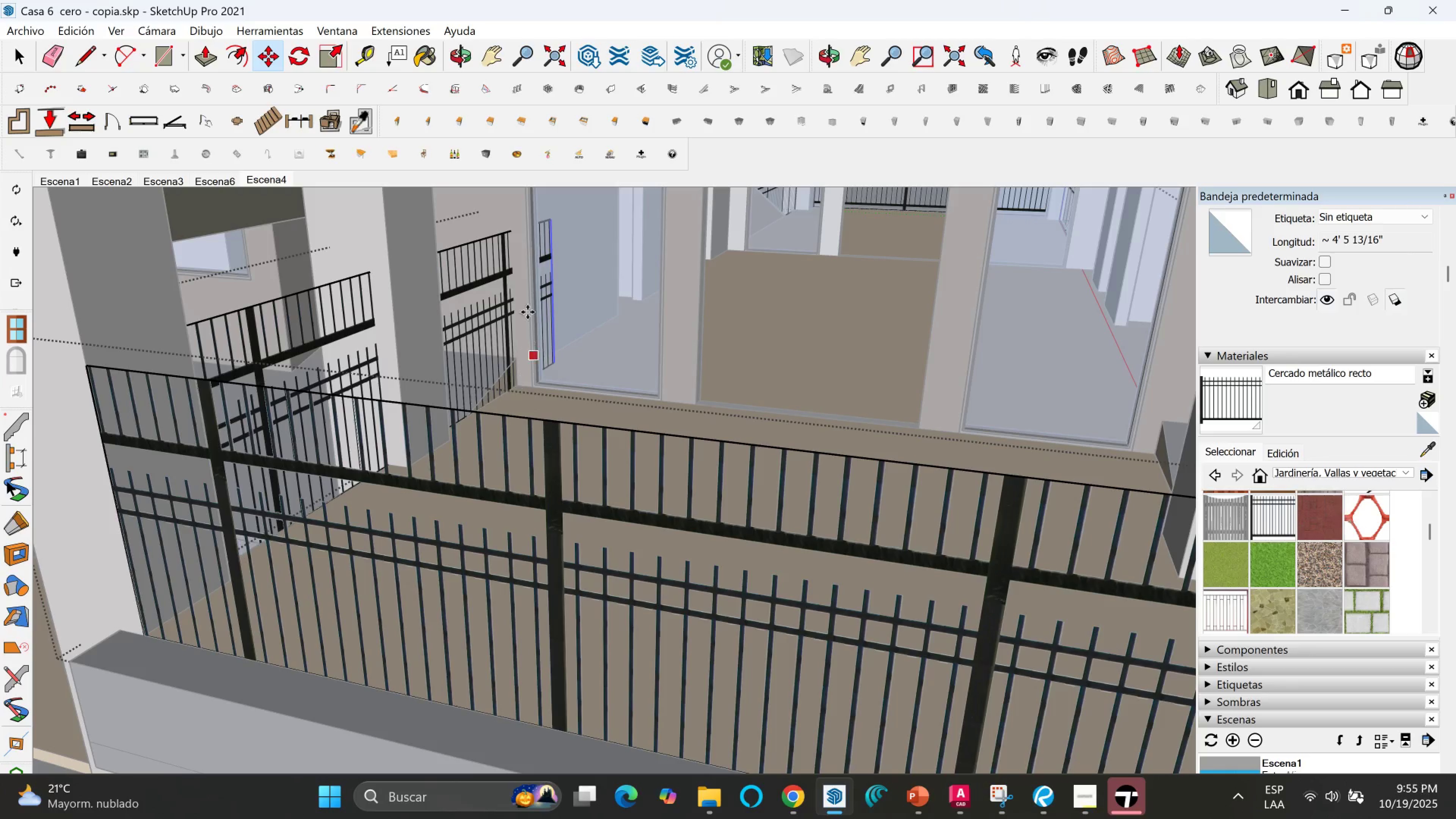 
scroll: coordinate [517, 384], scroll_direction: up, amount: 4.0
 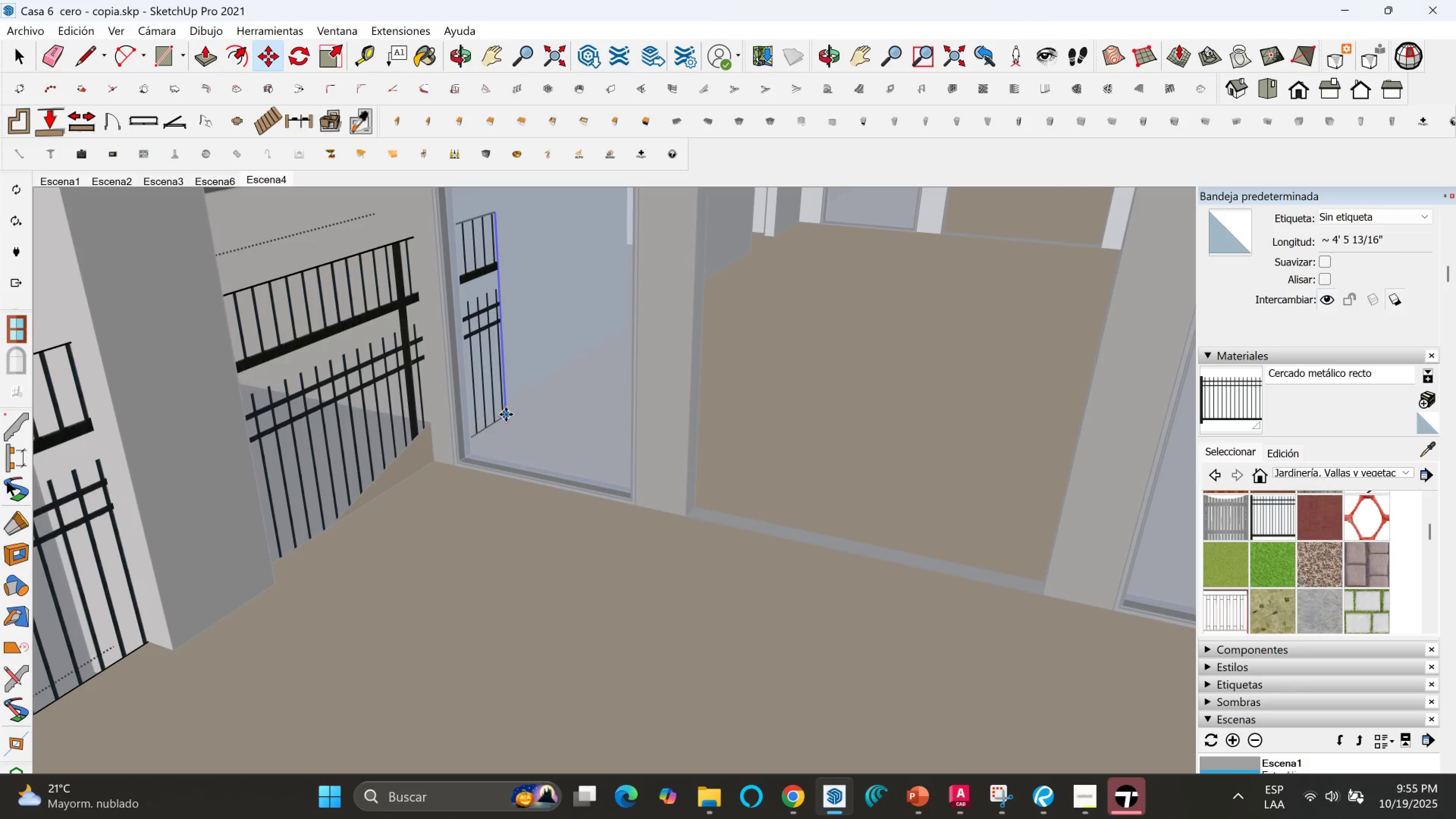 
left_click([506, 414])
 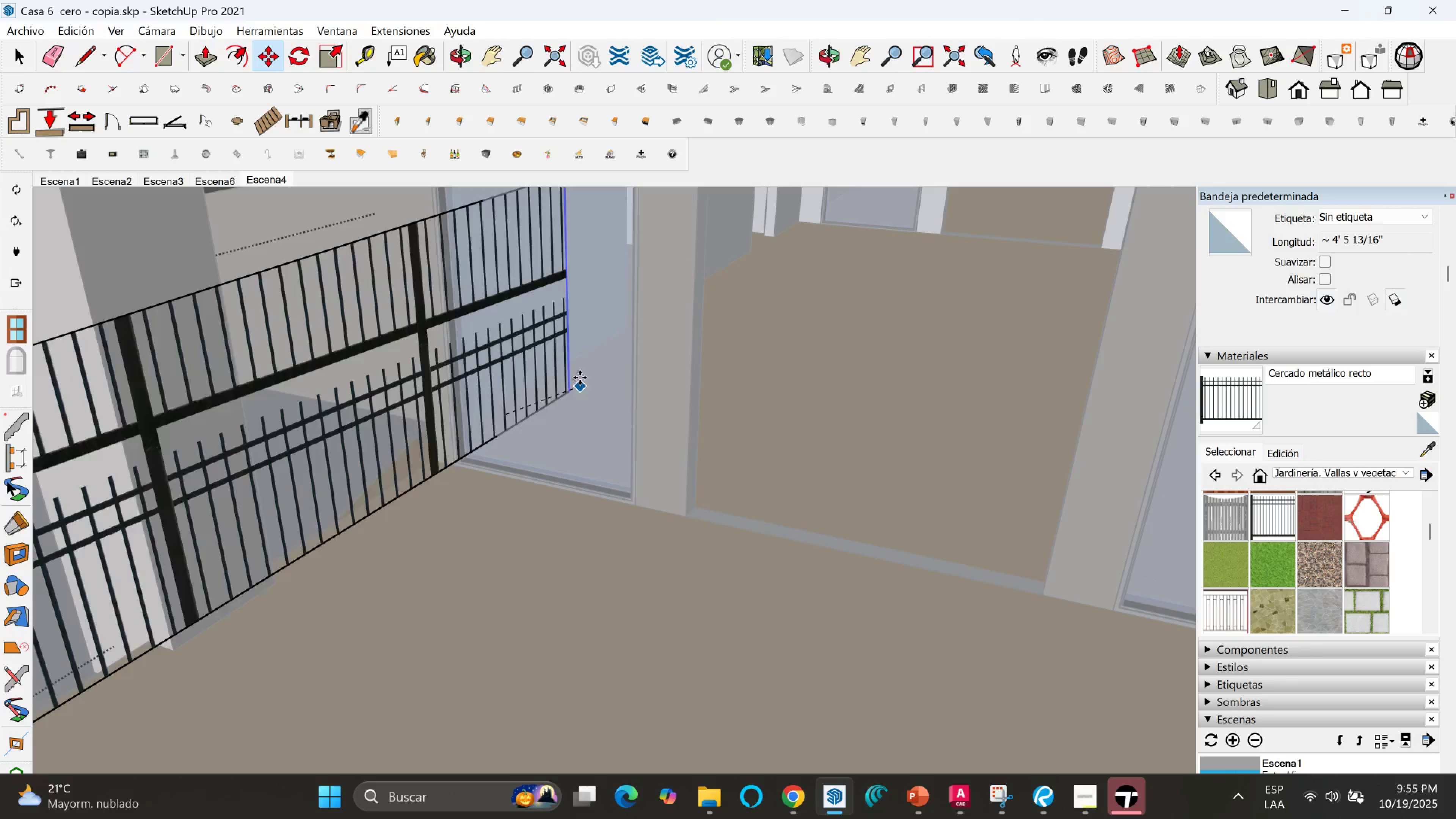 
hold_key(key=ShiftLeft, duration=1.24)
left_click_drag(start_coordinate=[390, 573], to_coordinate=[391, 566])
 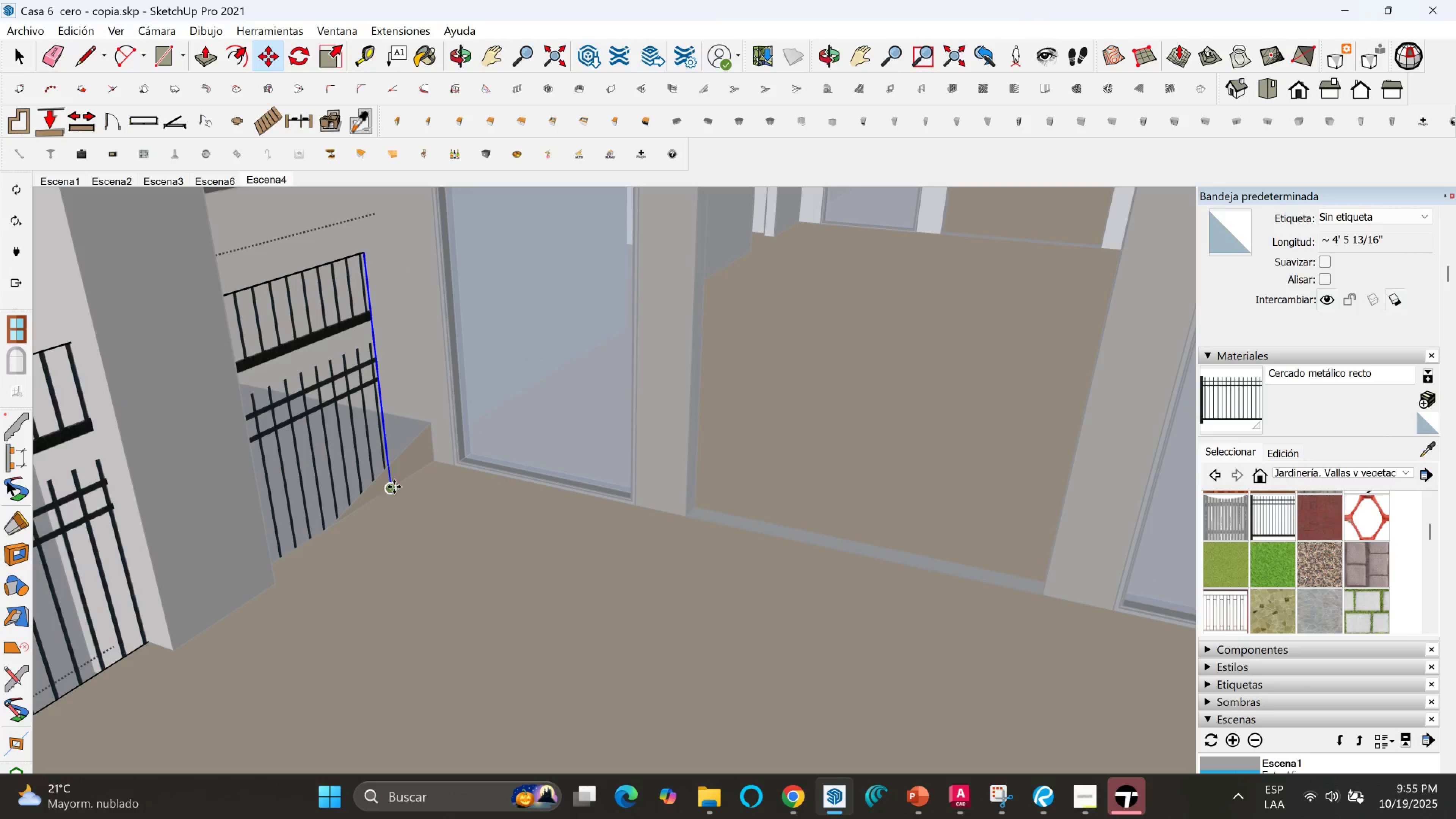 
left_click([394, 487])
 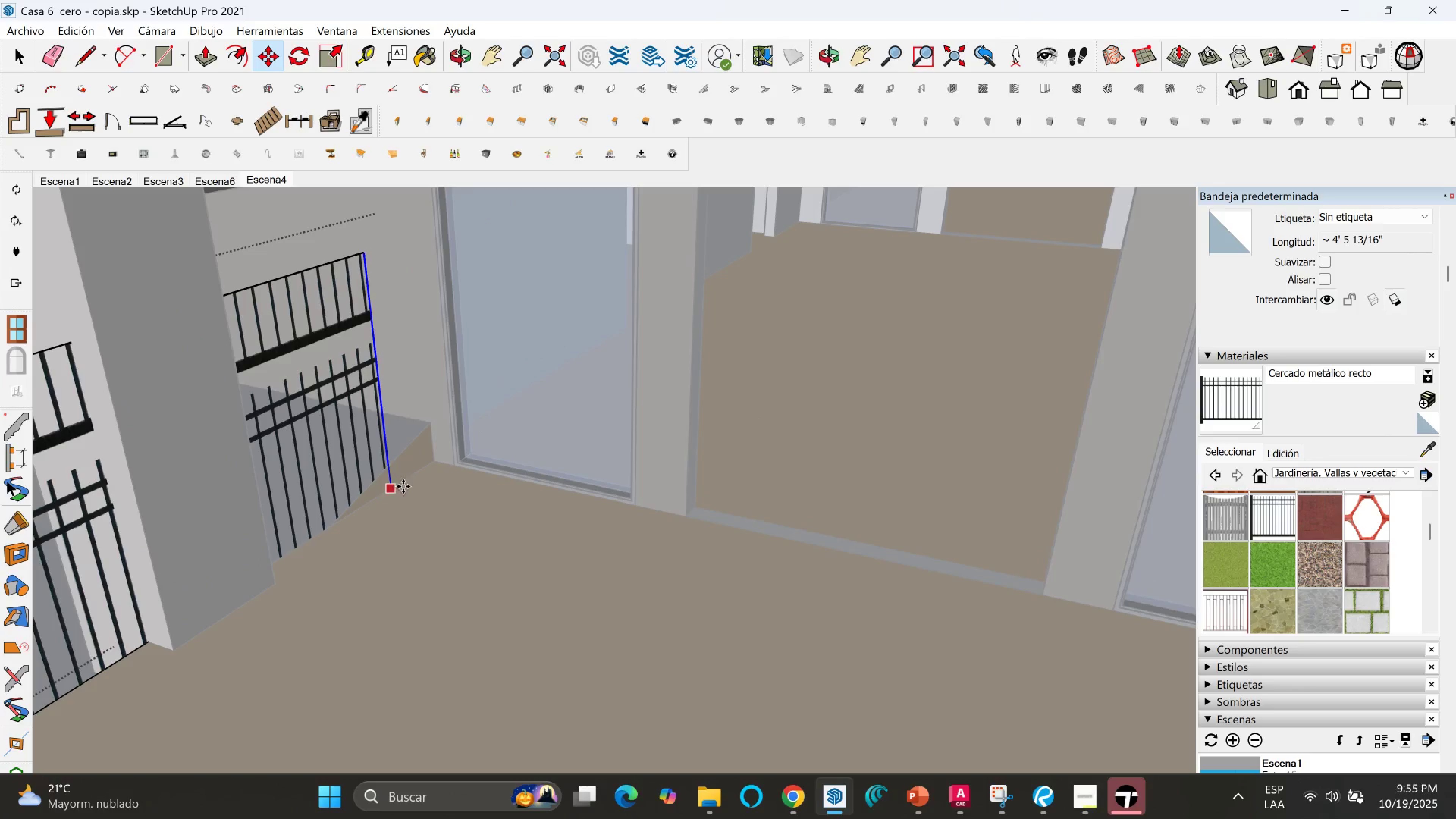 
hold_key(key=ShiftLeft, duration=1.5)
 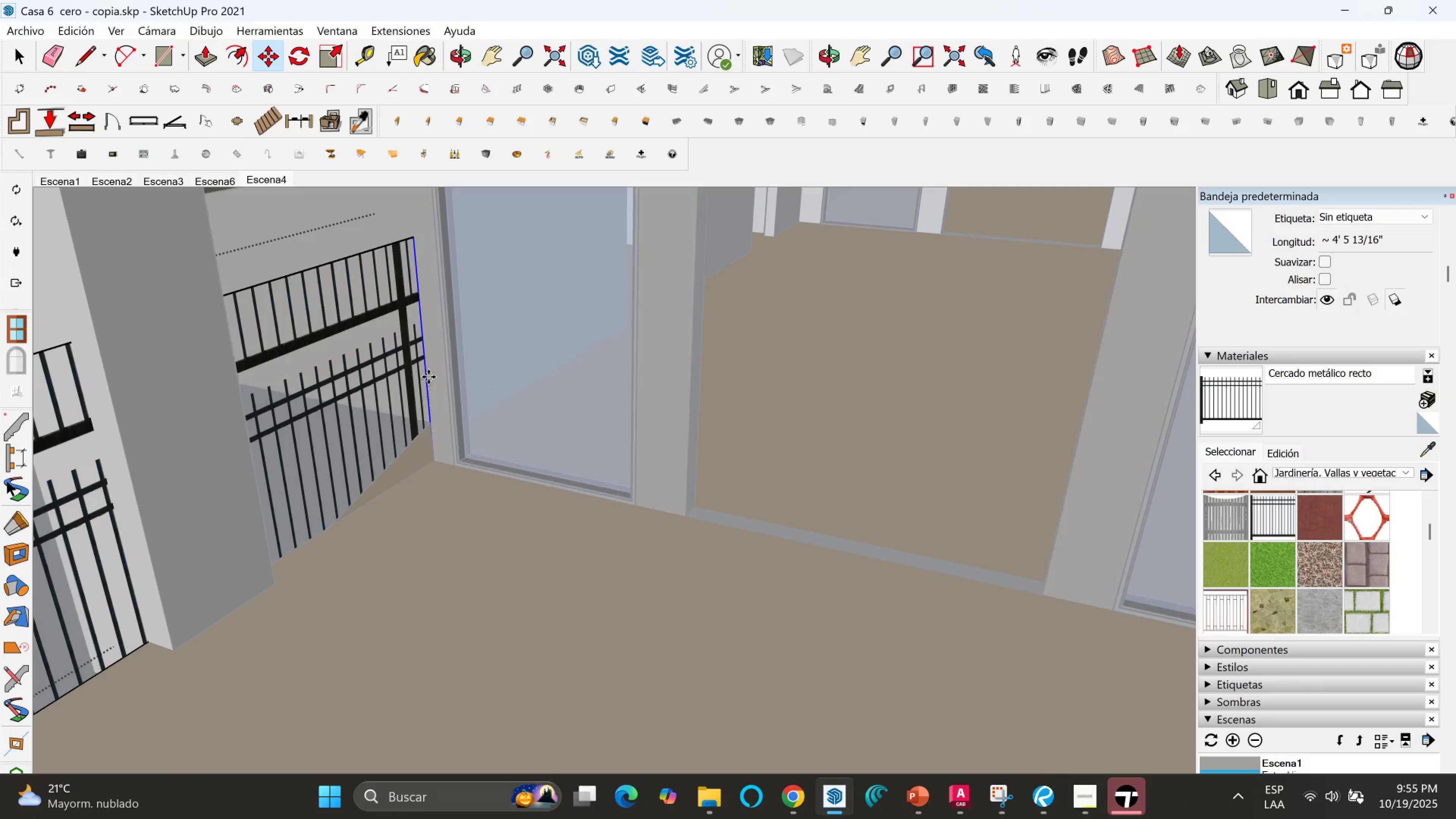 
key(Shift+ShiftLeft)
 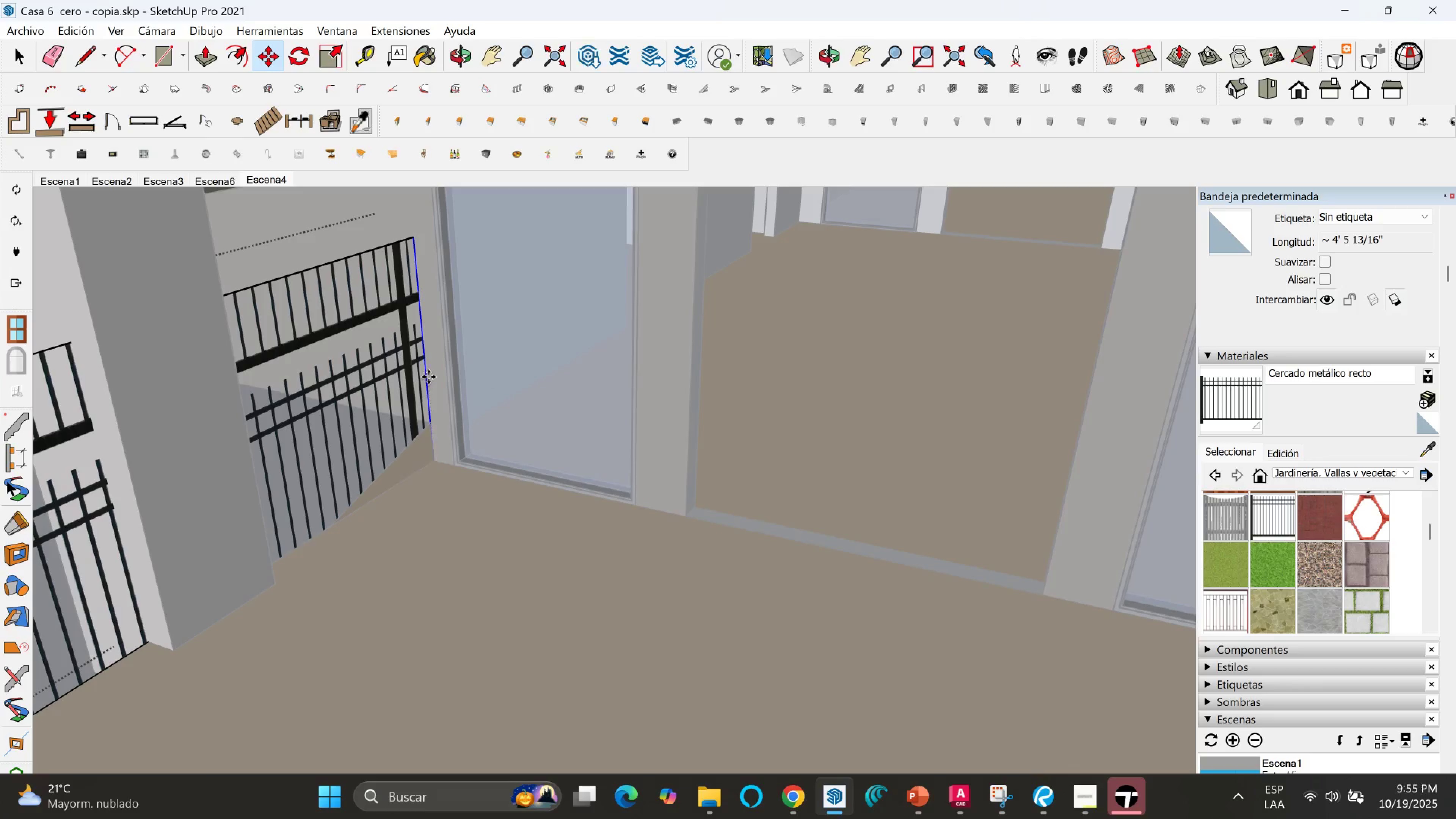 
left_click([428, 377])
 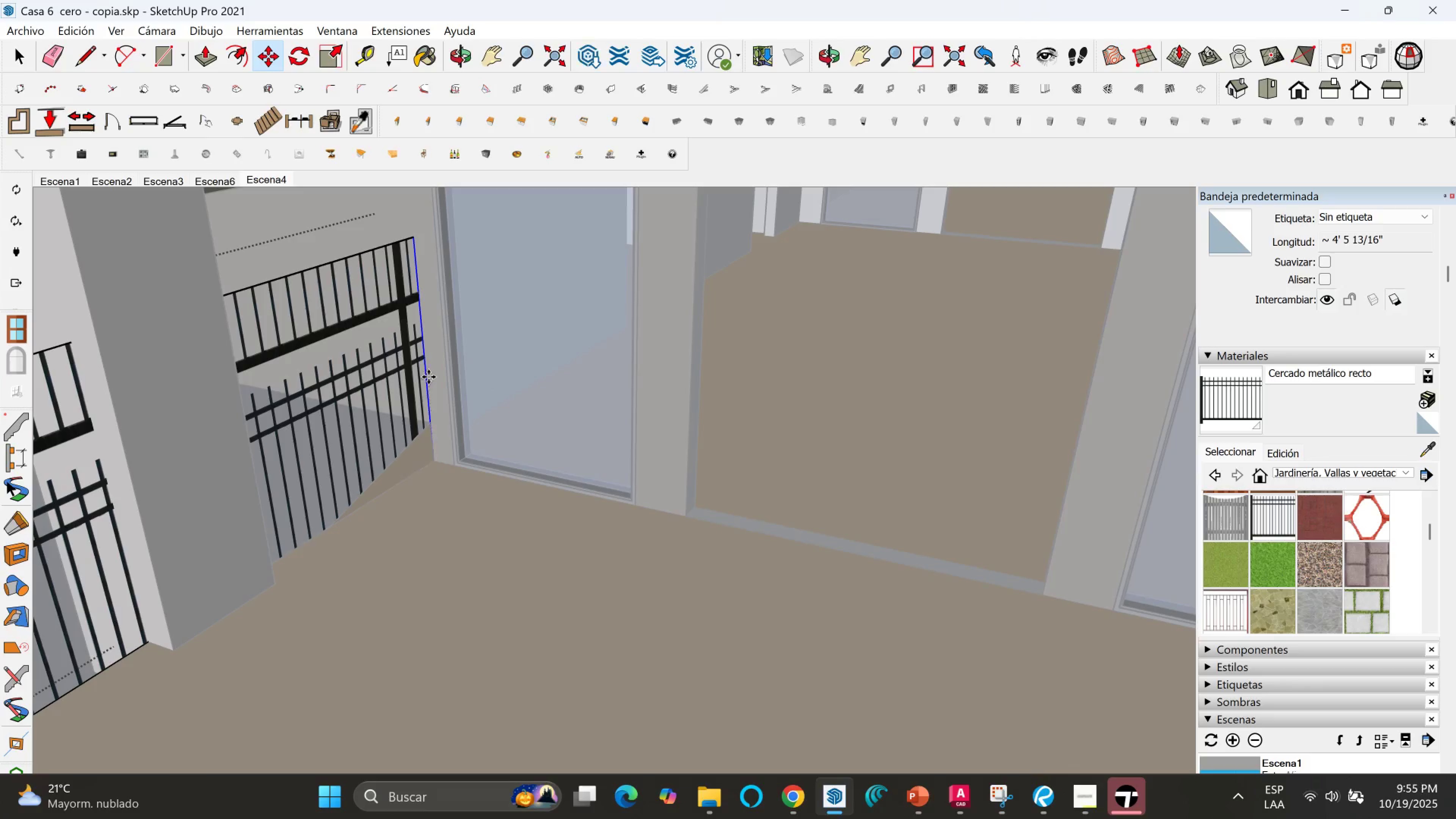 
key(Shift+ShiftLeft)
 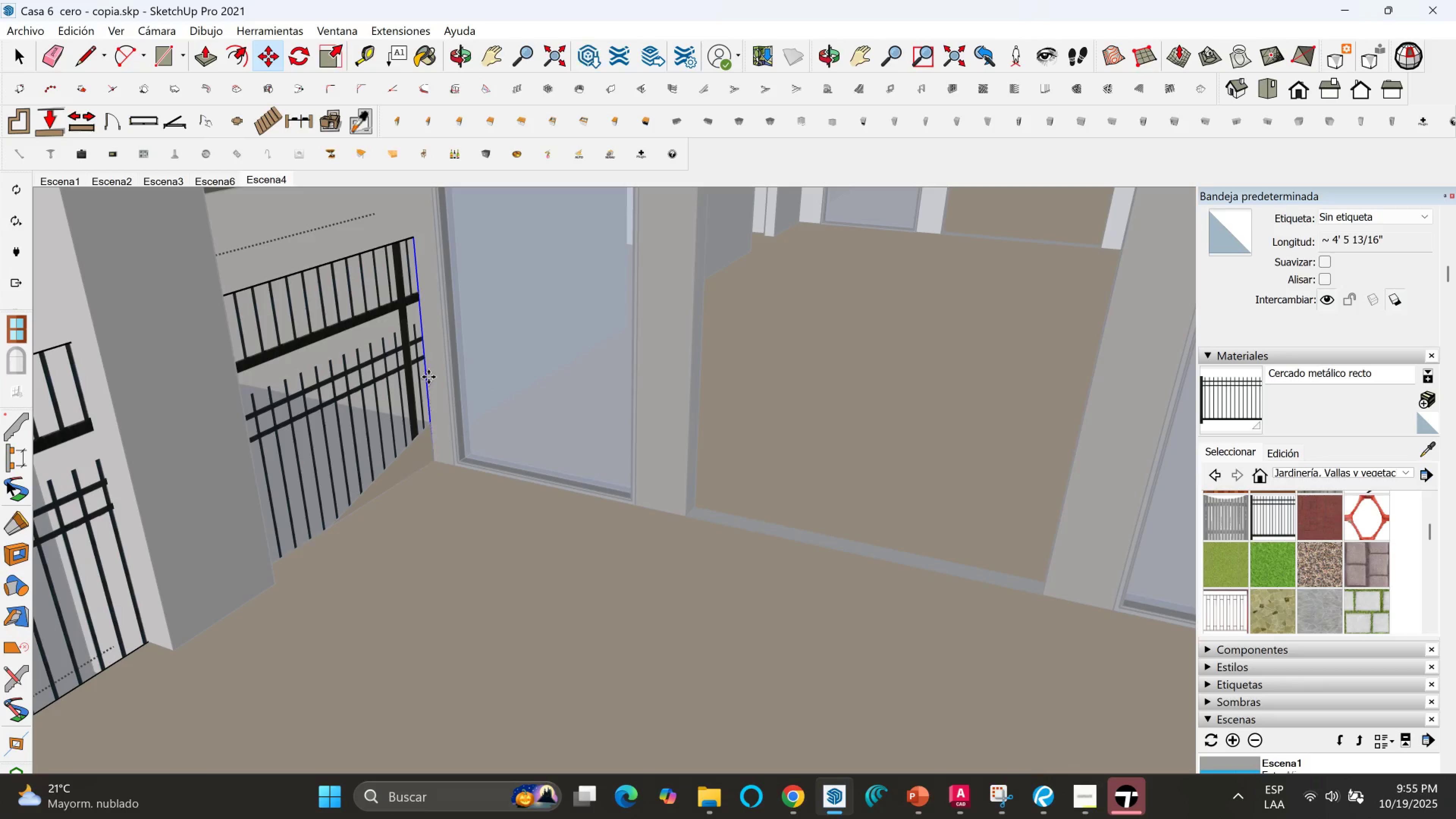 
key(Shift+ShiftLeft)
 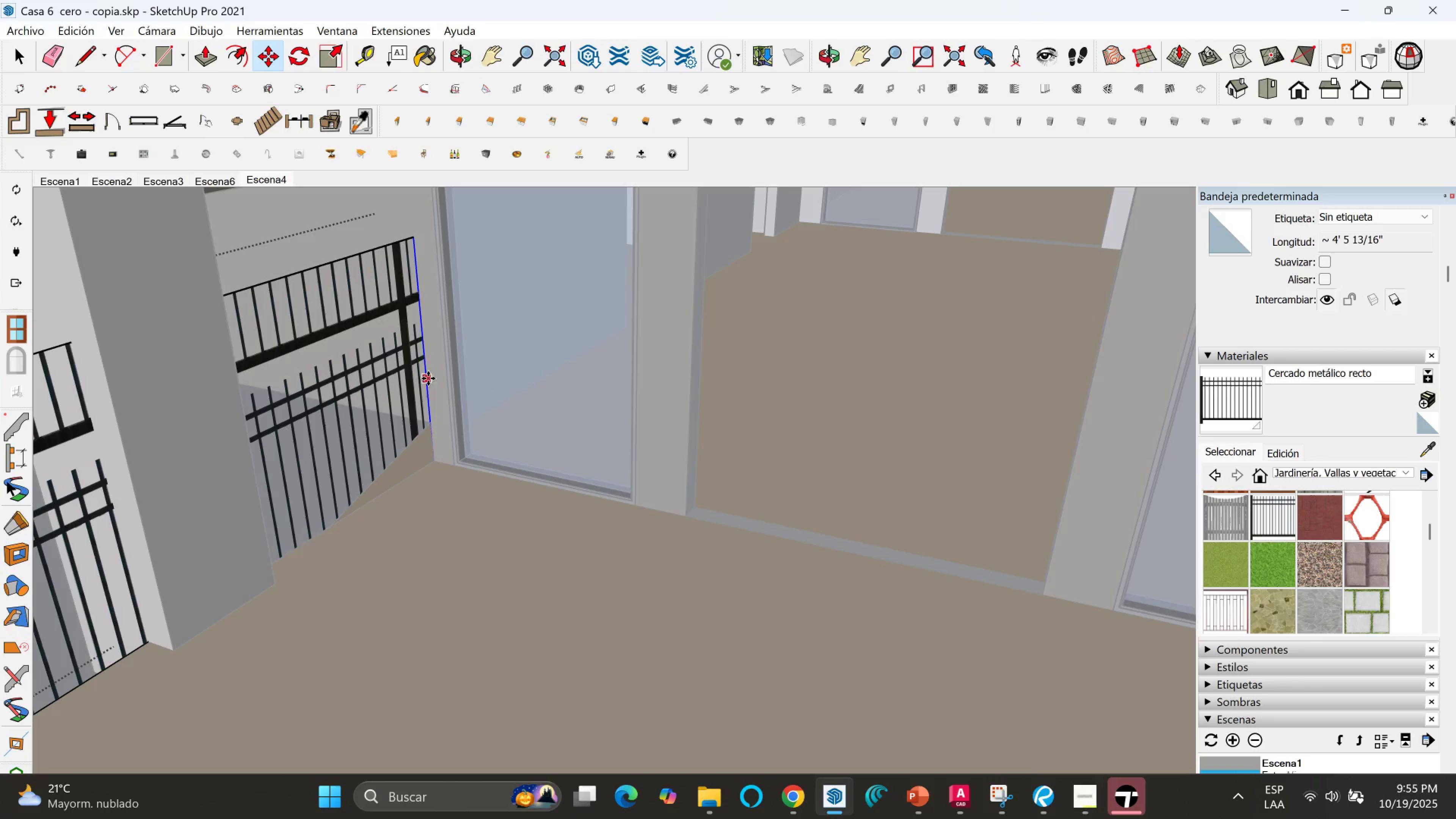 
key(Shift+ShiftLeft)
 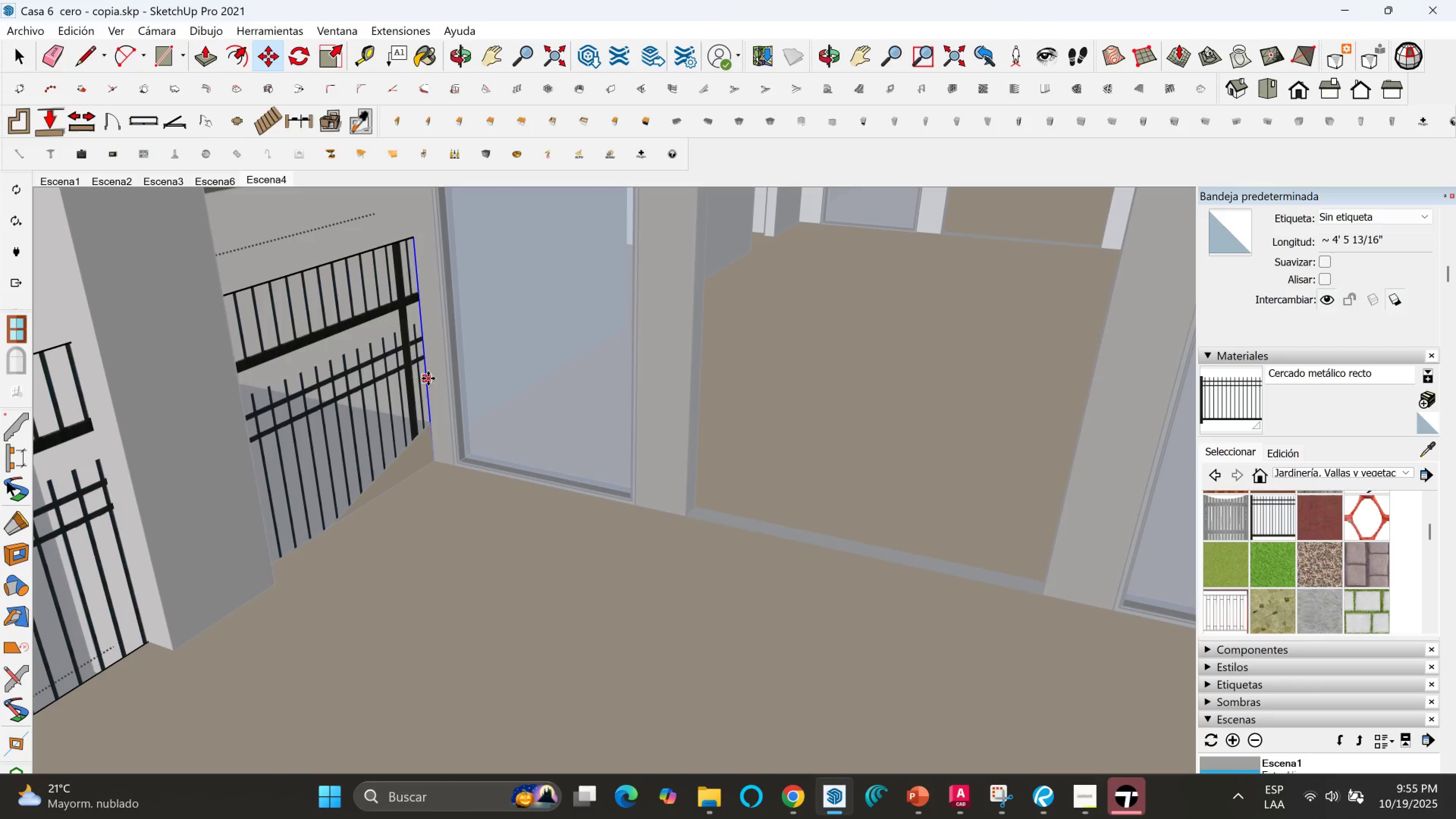 
key(Shift+ShiftLeft)
 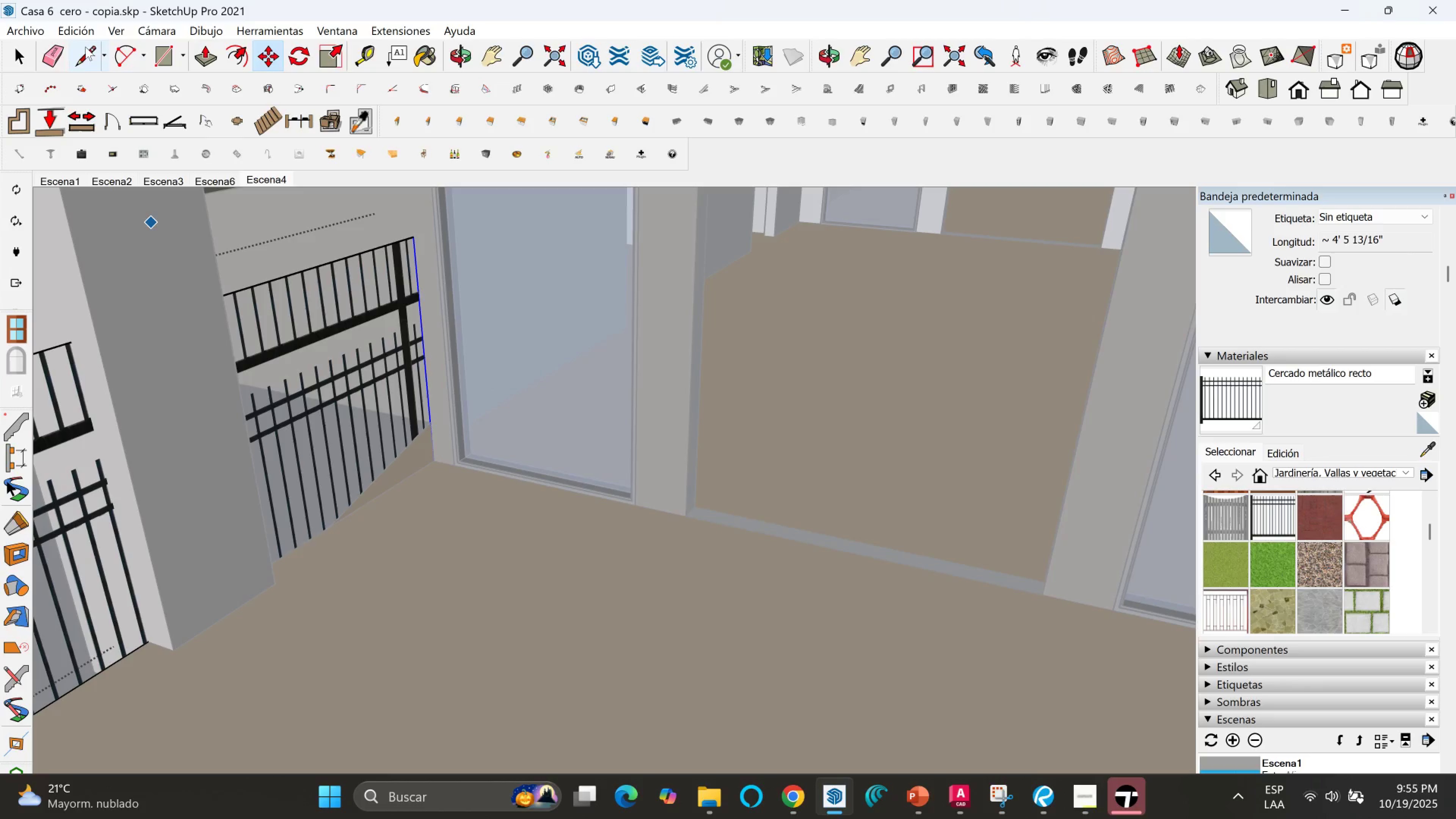 
left_click([88, 47])
 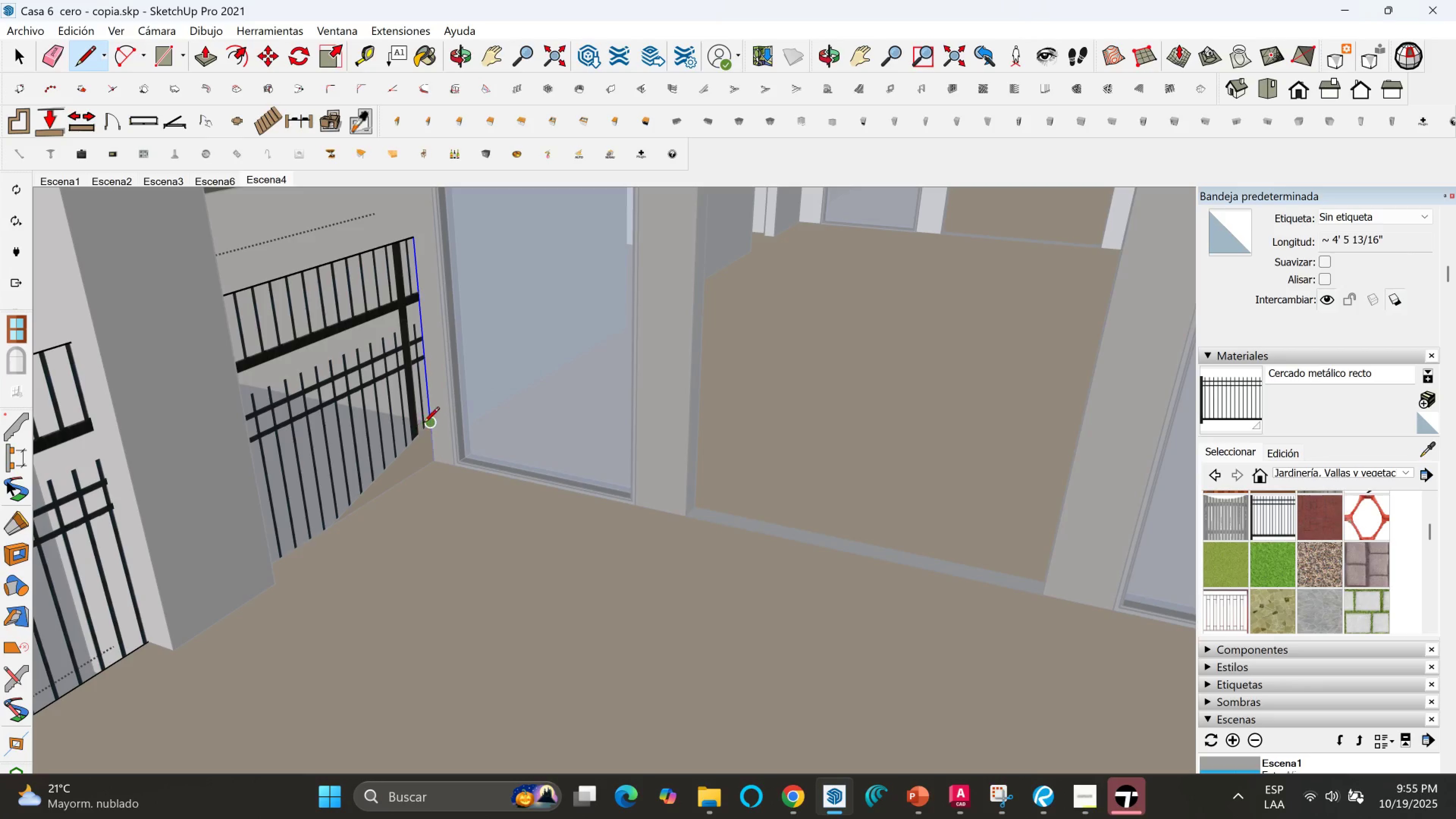 
left_click([425, 424])
 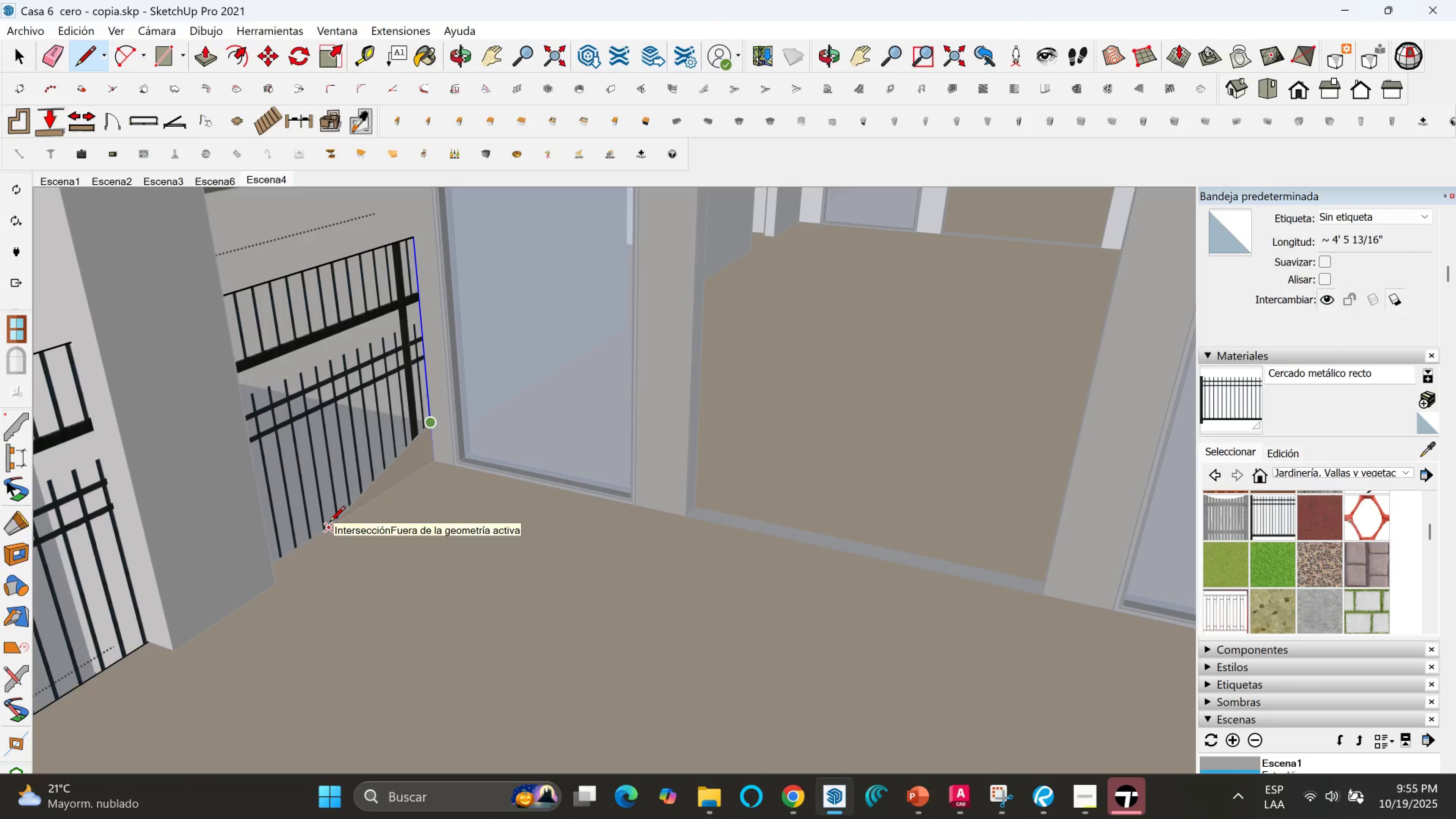 
left_click([329, 523])
 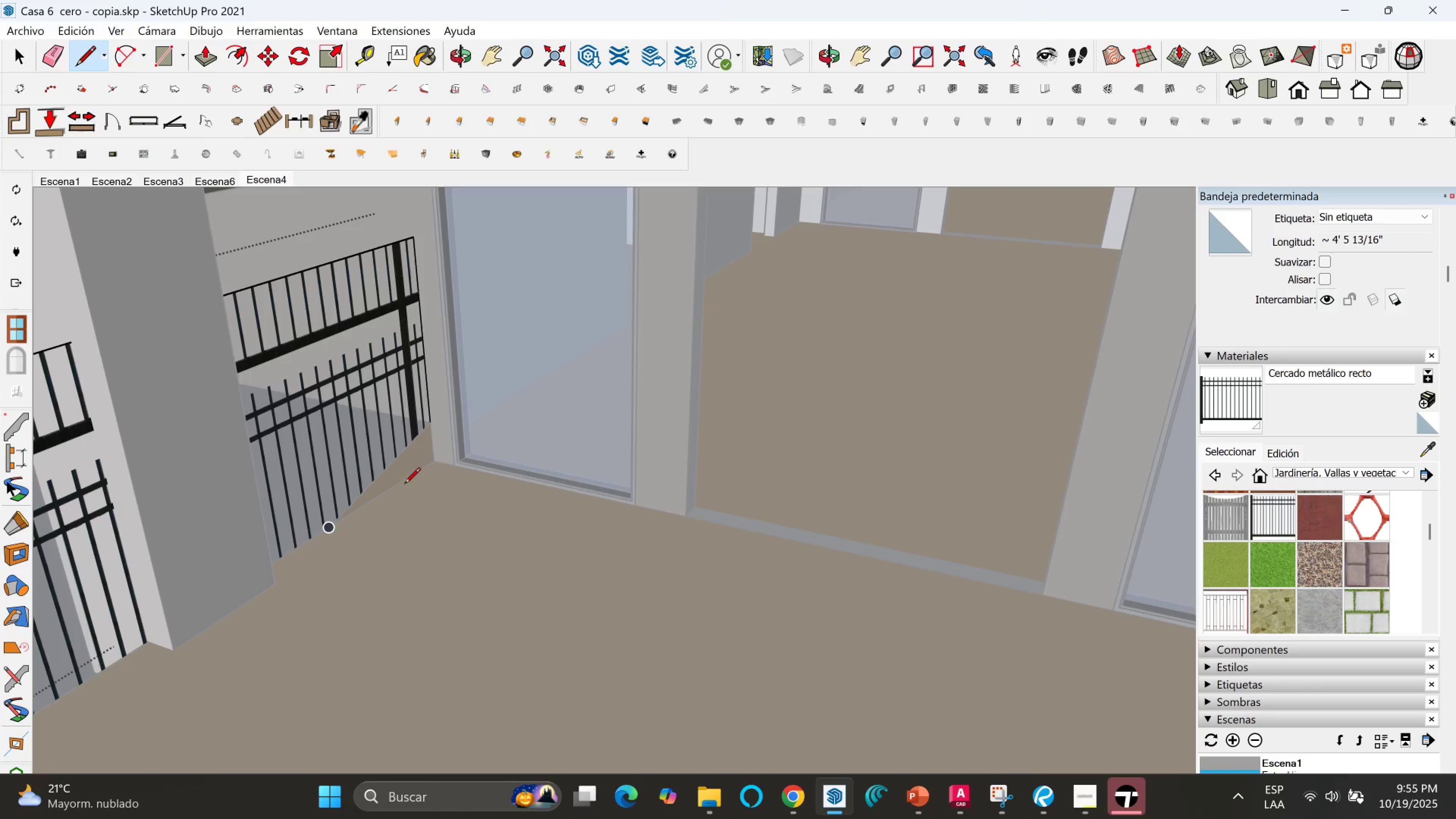 
key(Space)
 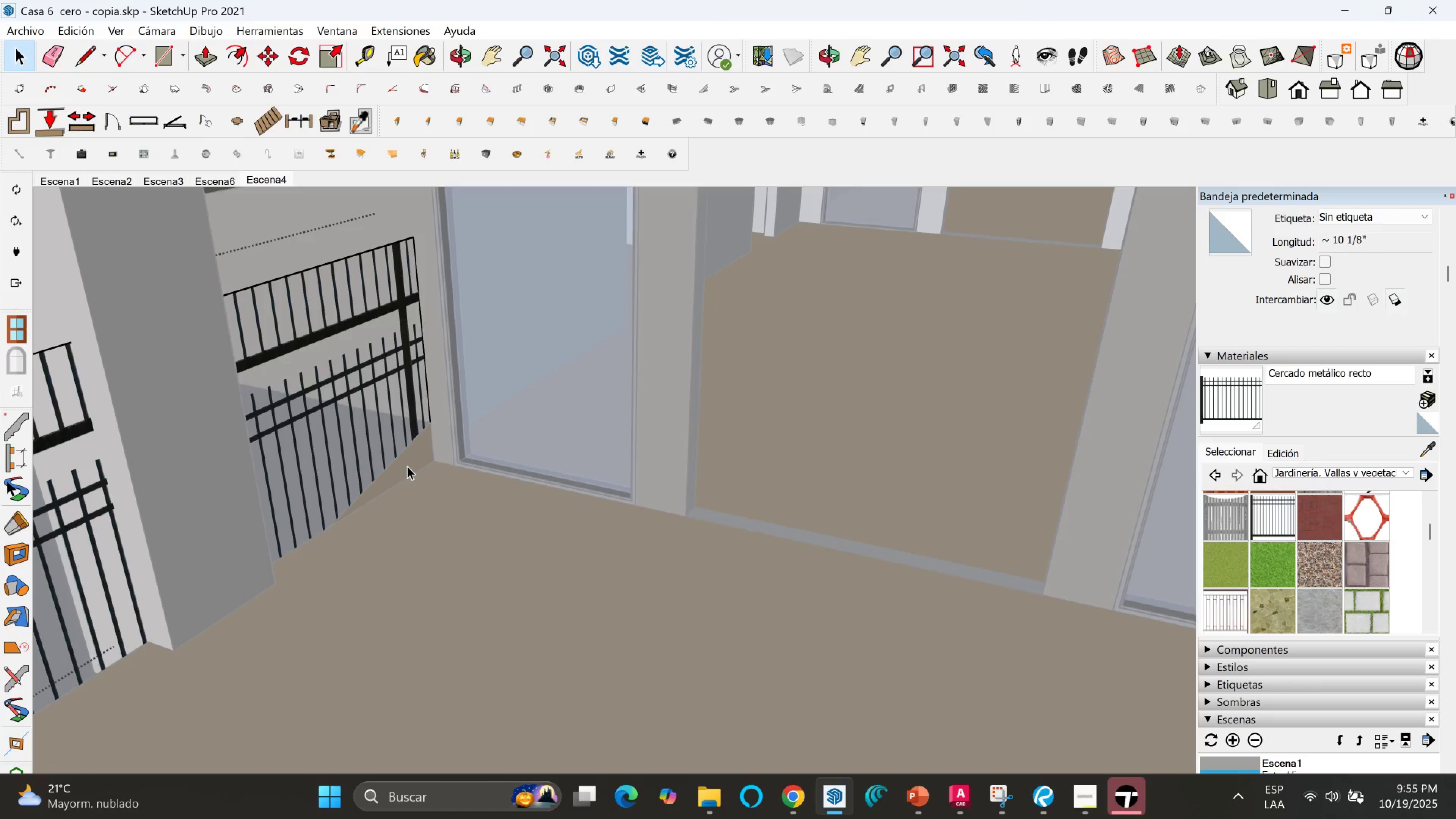 
left_click([407, 466])
 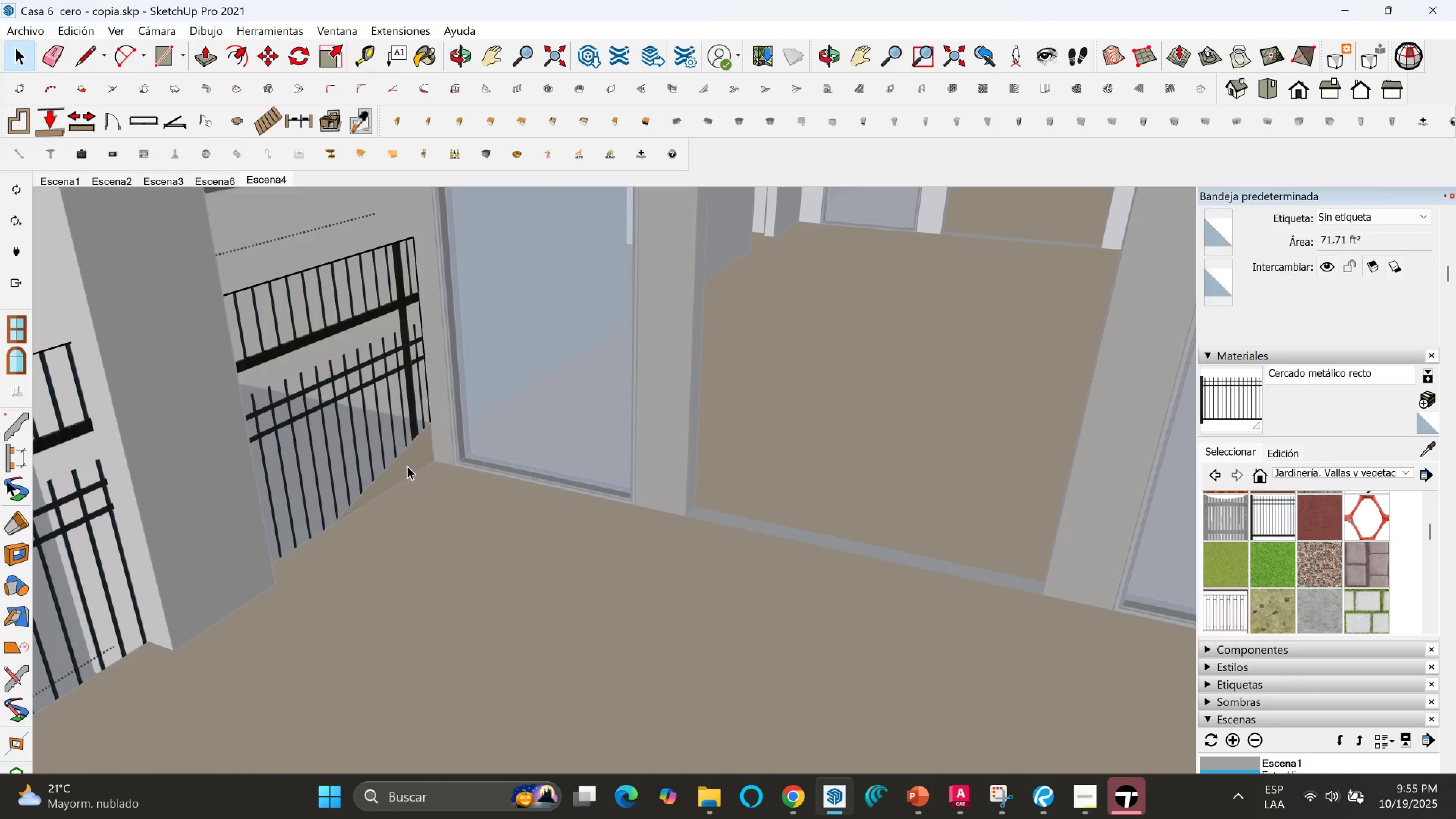 
key(Delete)
 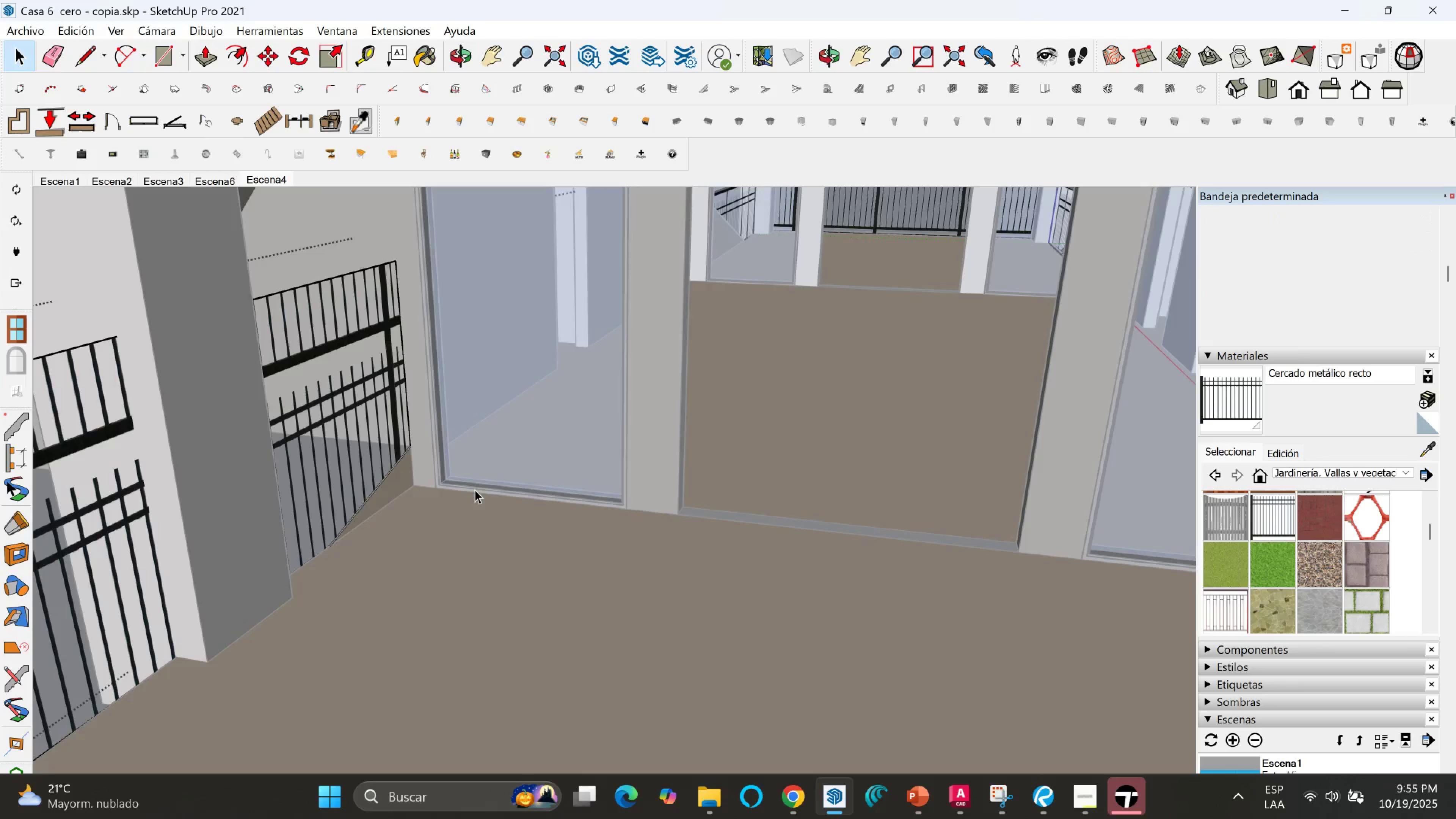 
scroll: coordinate [418, 517], scroll_direction: down, amount: 4.0
 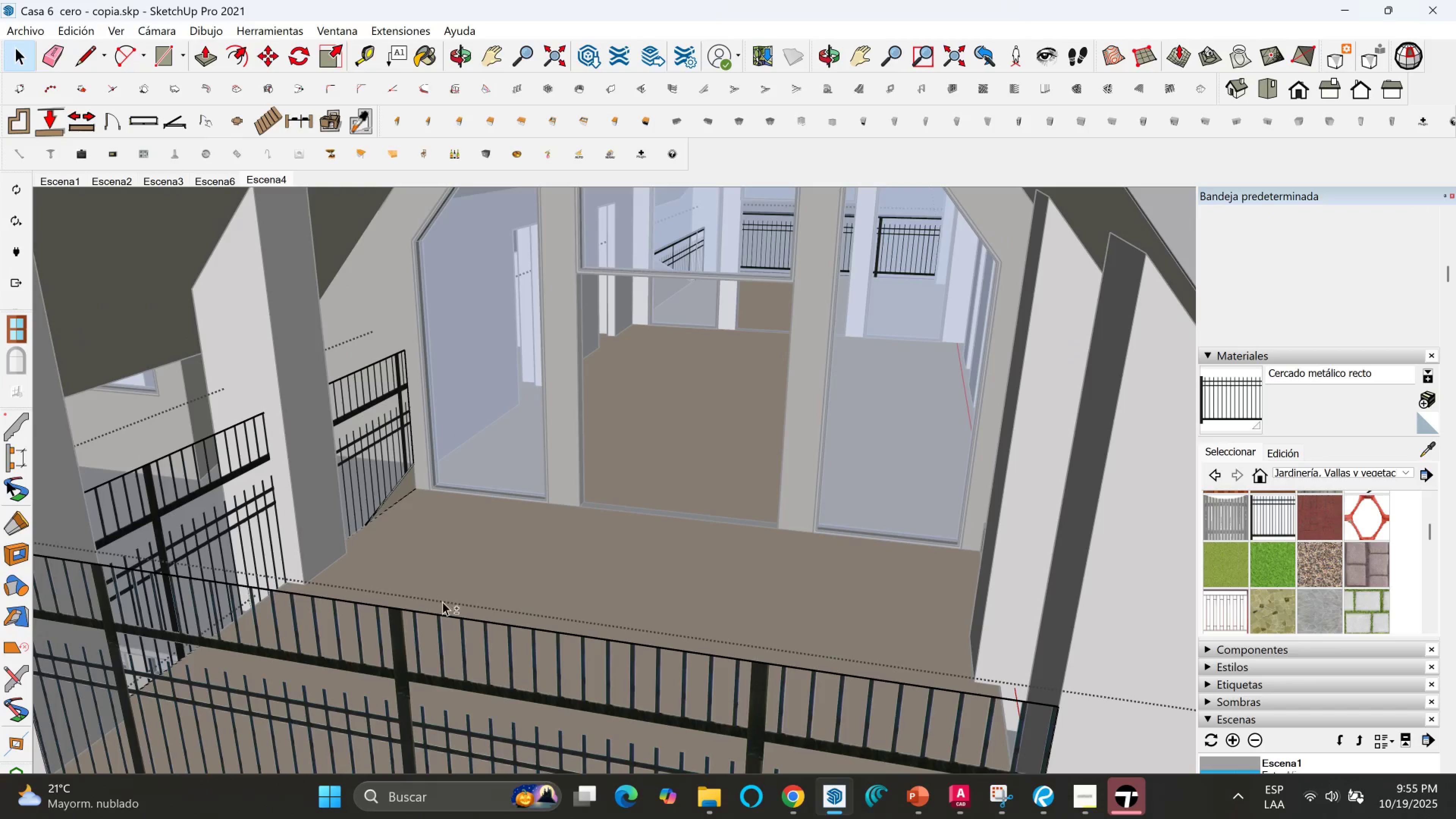 
key(Shift+ShiftLeft)
 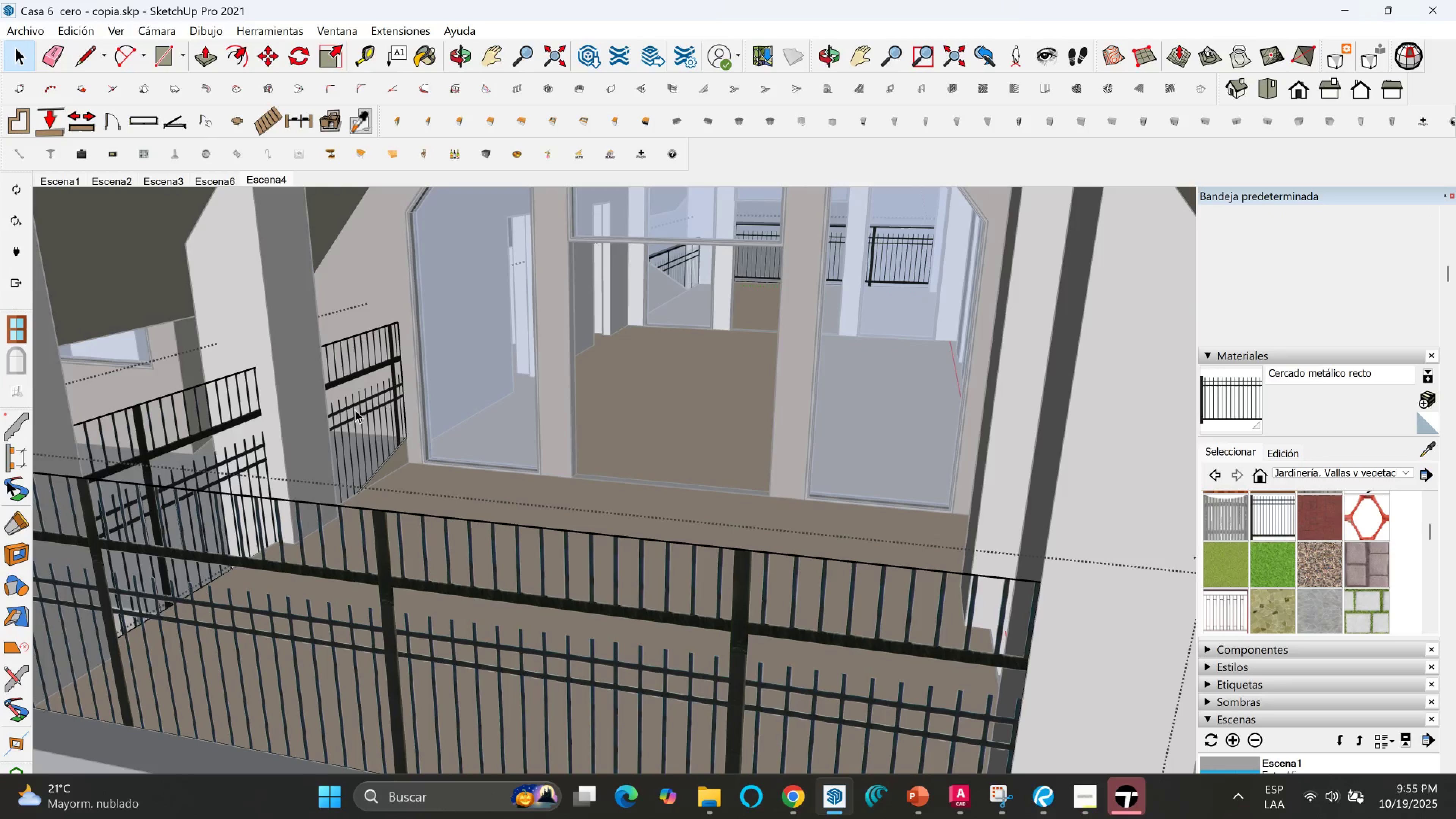 
left_click([367, 410])
 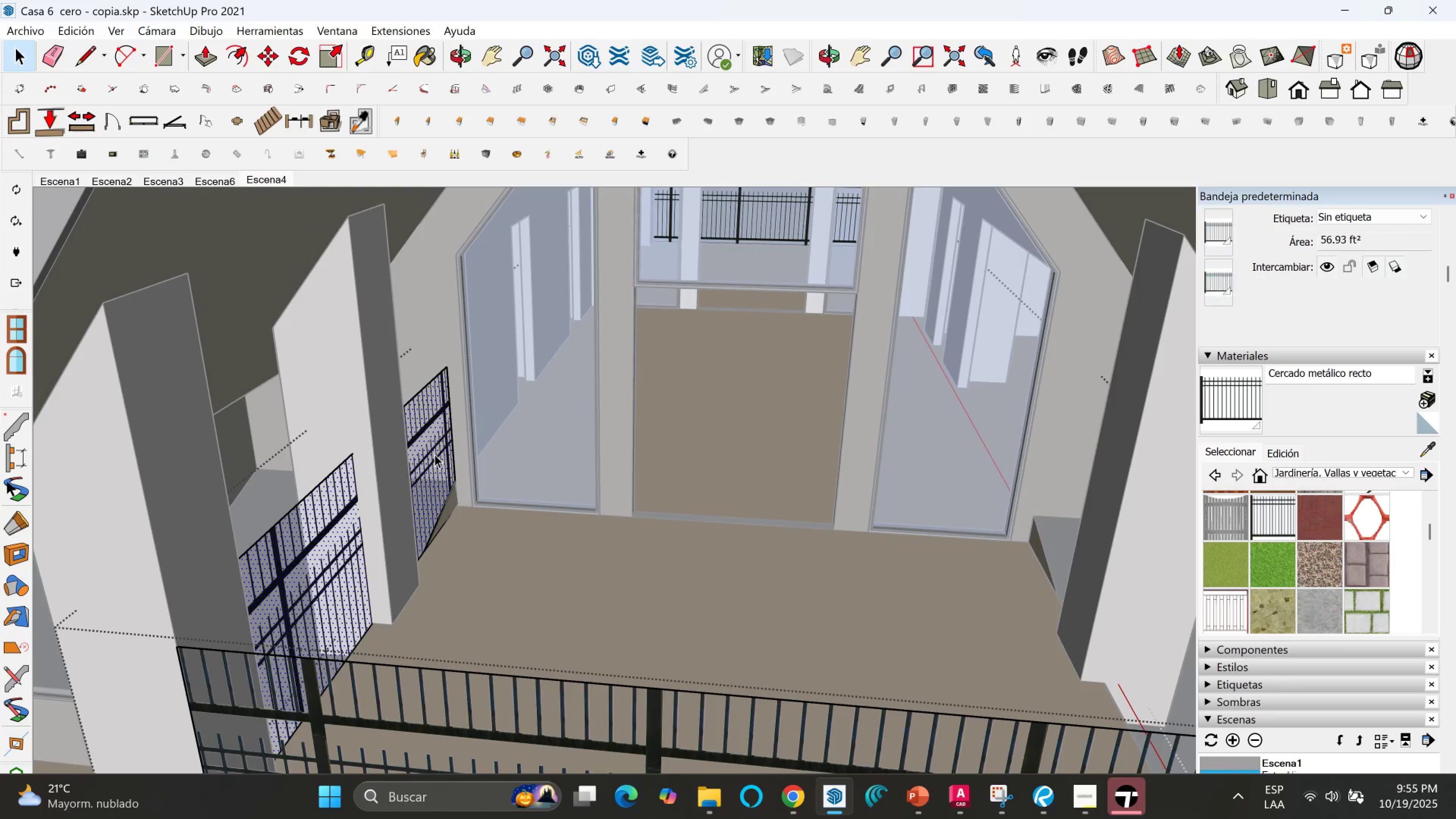 
key(M)
 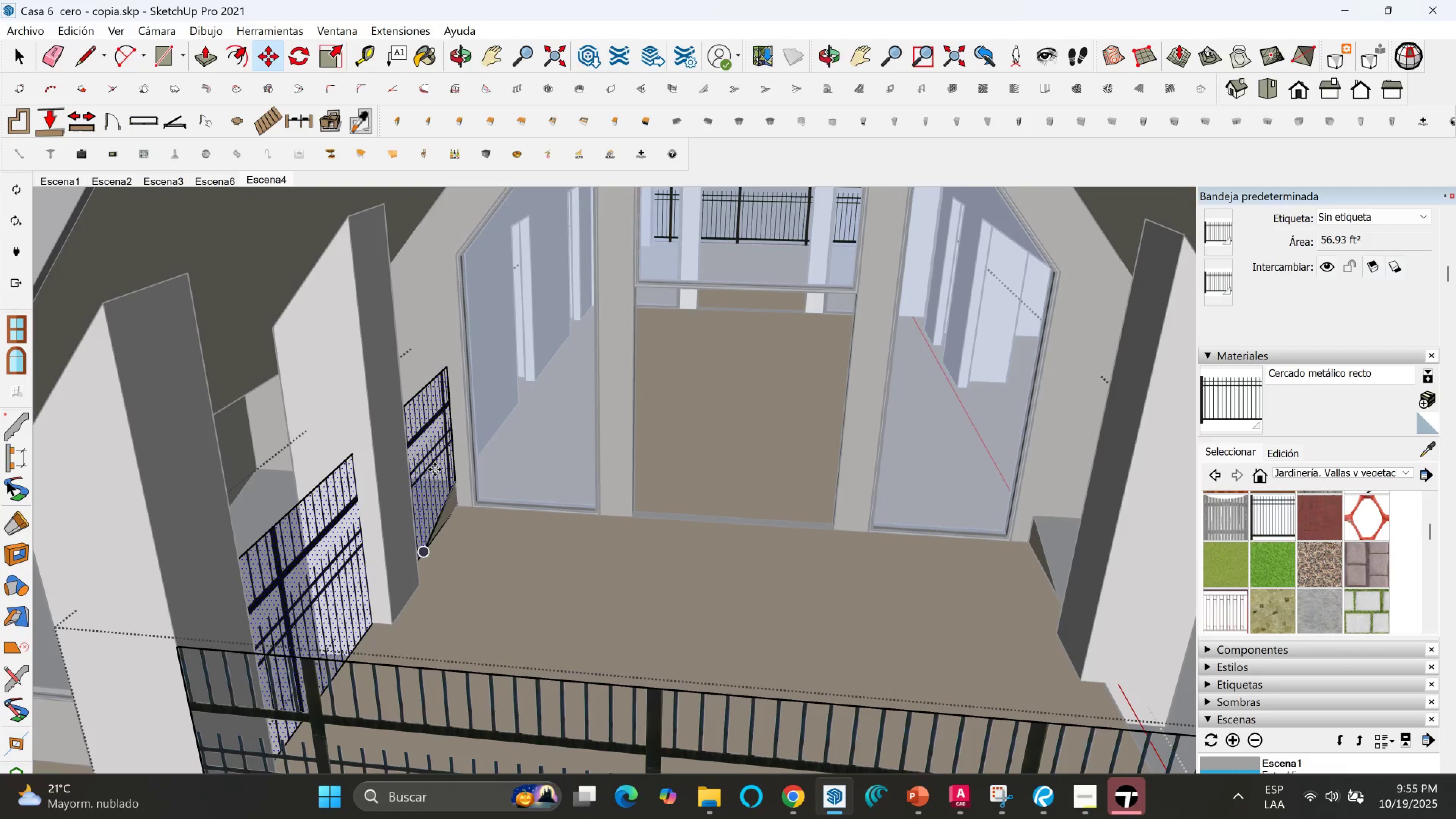 
scroll: coordinate [434, 468], scroll_direction: up, amount: 1.0
 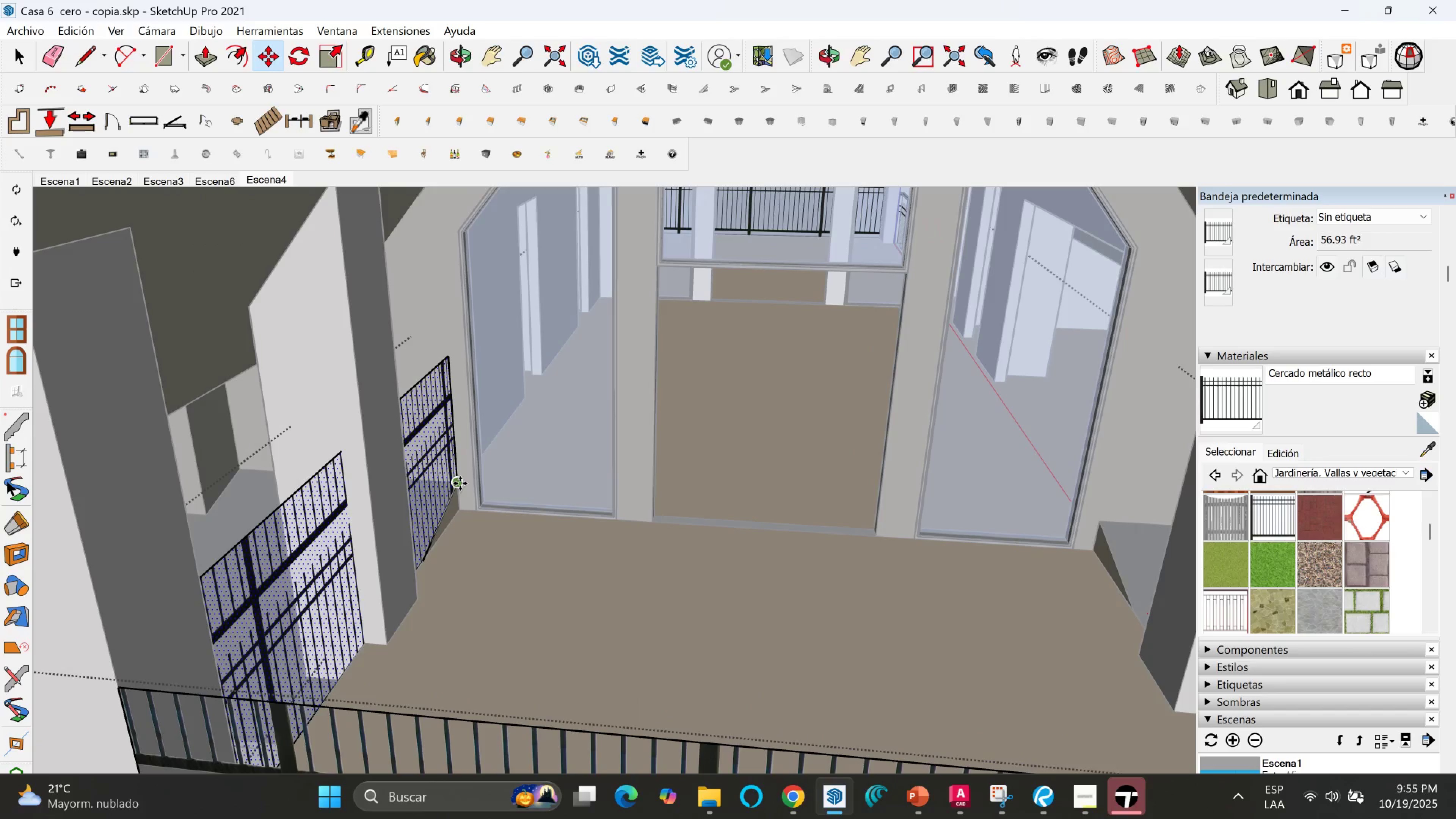 
key(Control+ControlLeft)
 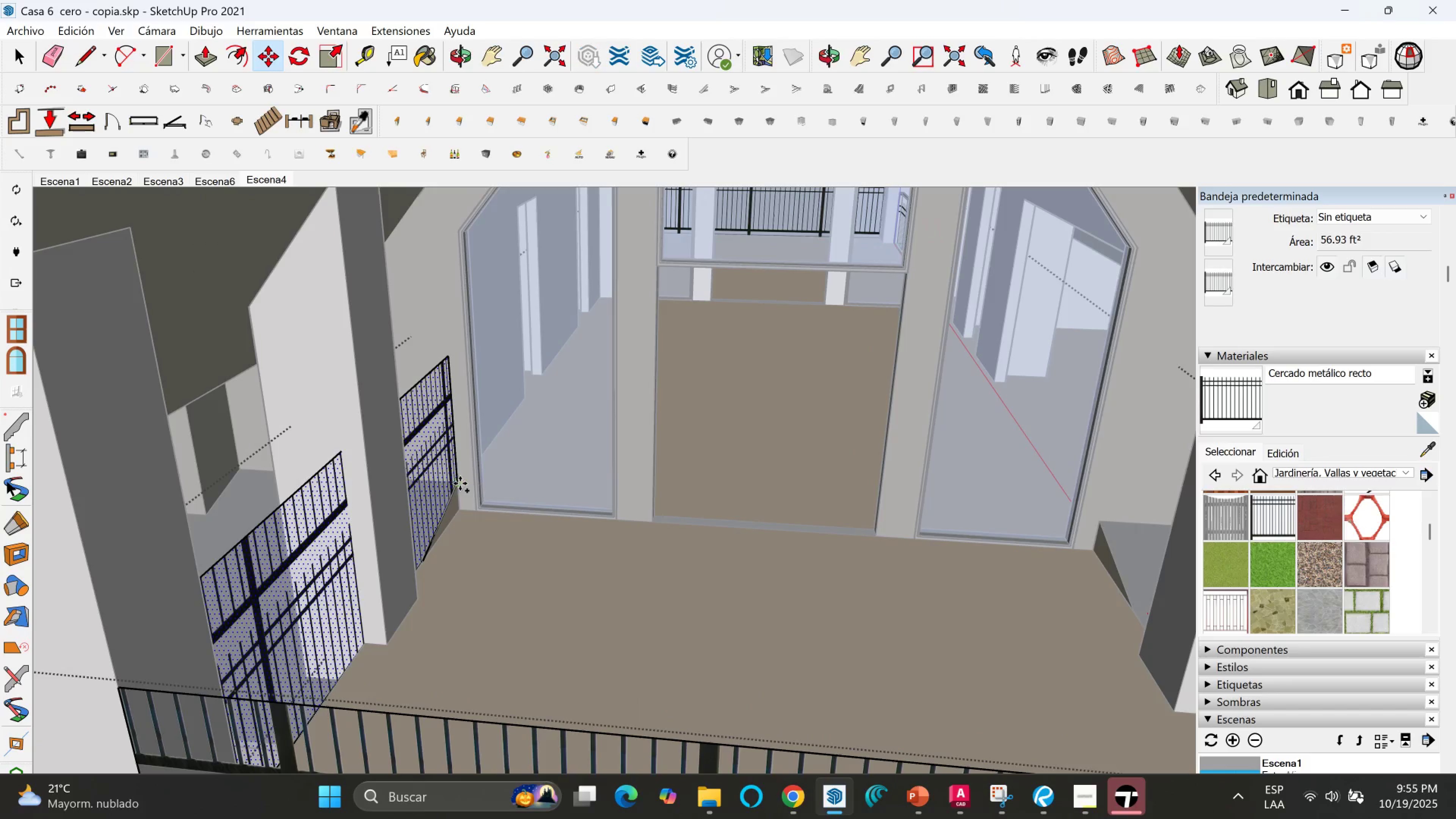 
left_click([460, 483])
 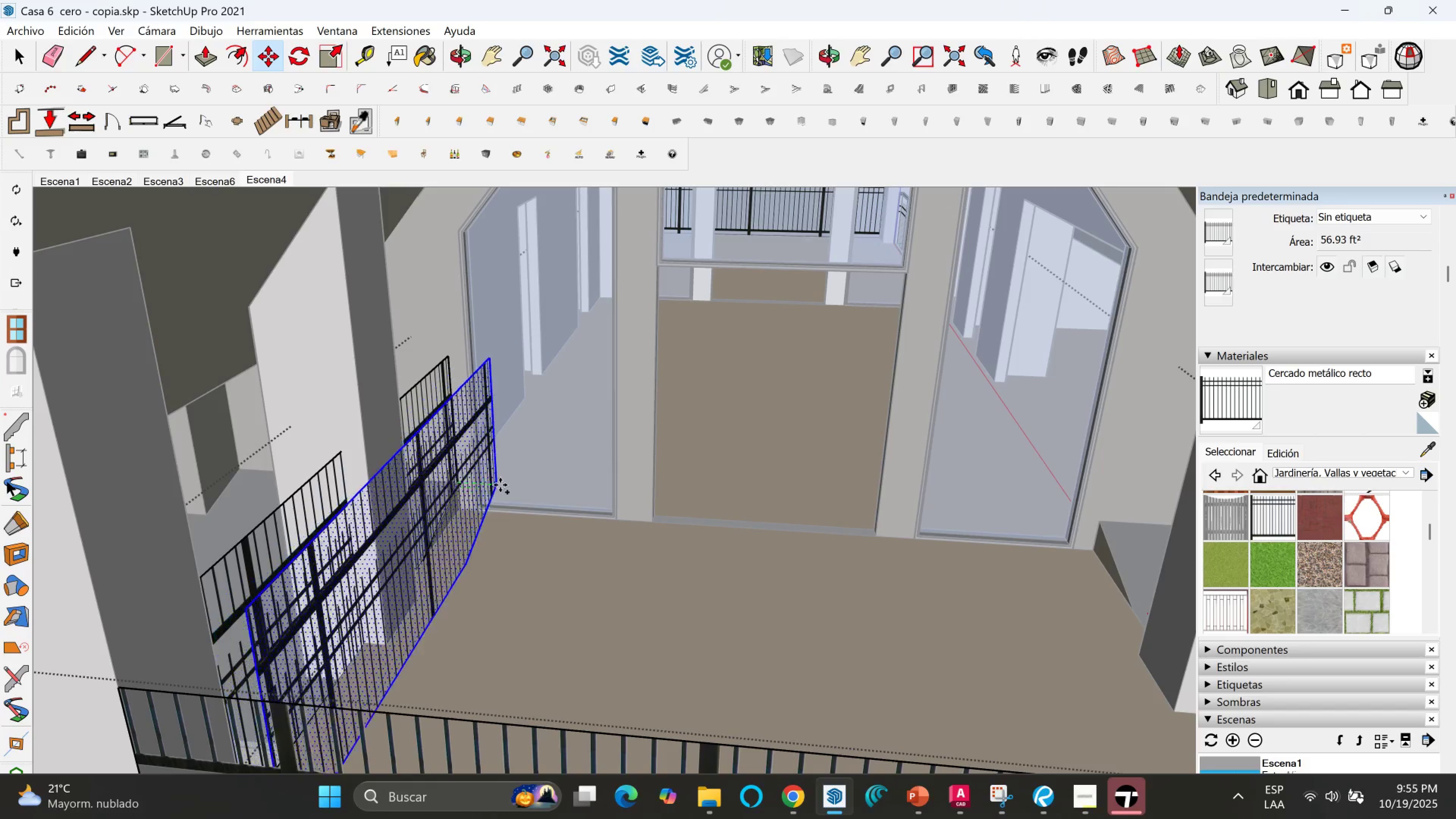 
hold_key(key=ShiftLeft, duration=1.5)
 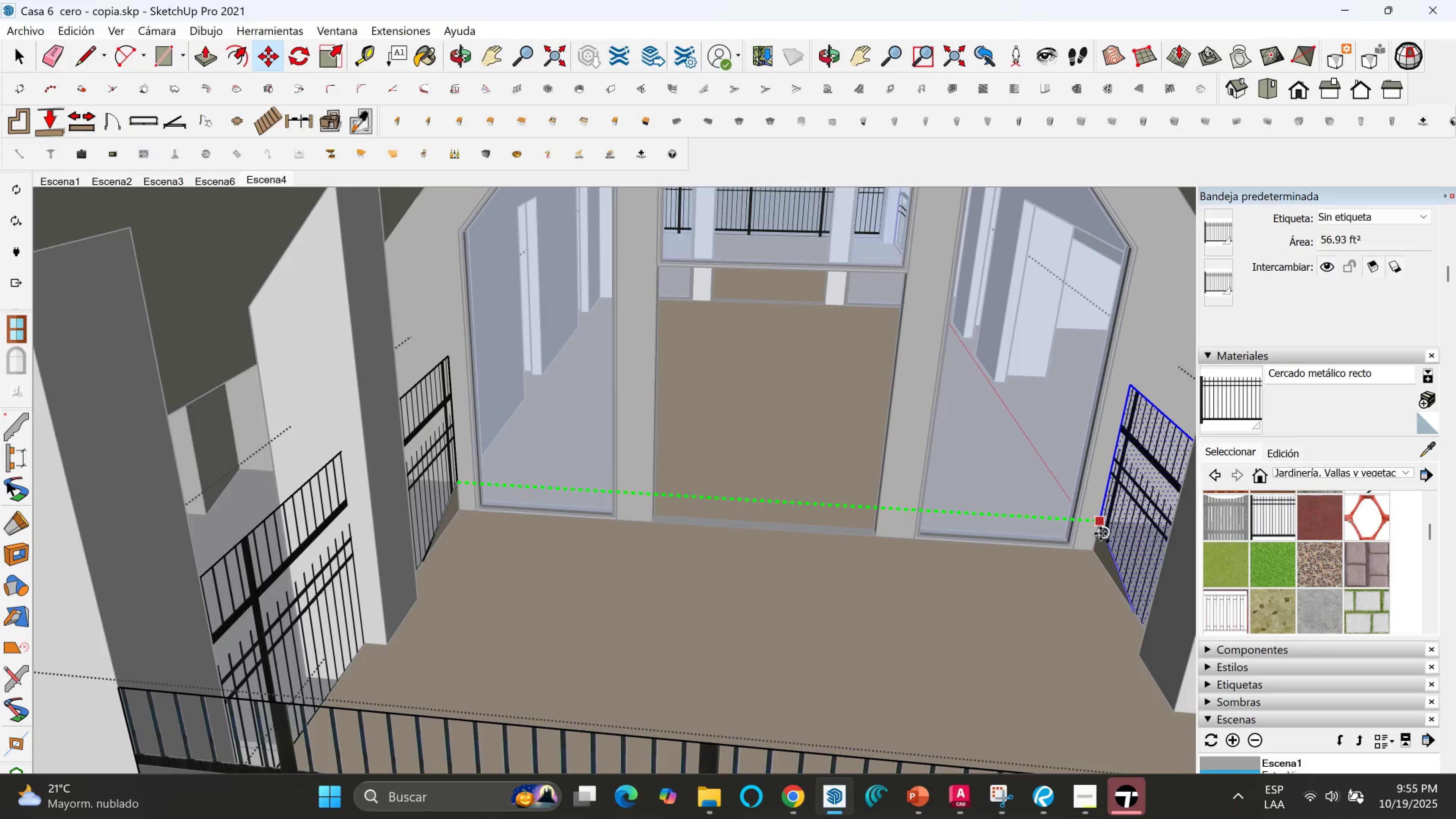 
hold_key(key=ShiftLeft, duration=1.06)
left_click([1101, 529])
 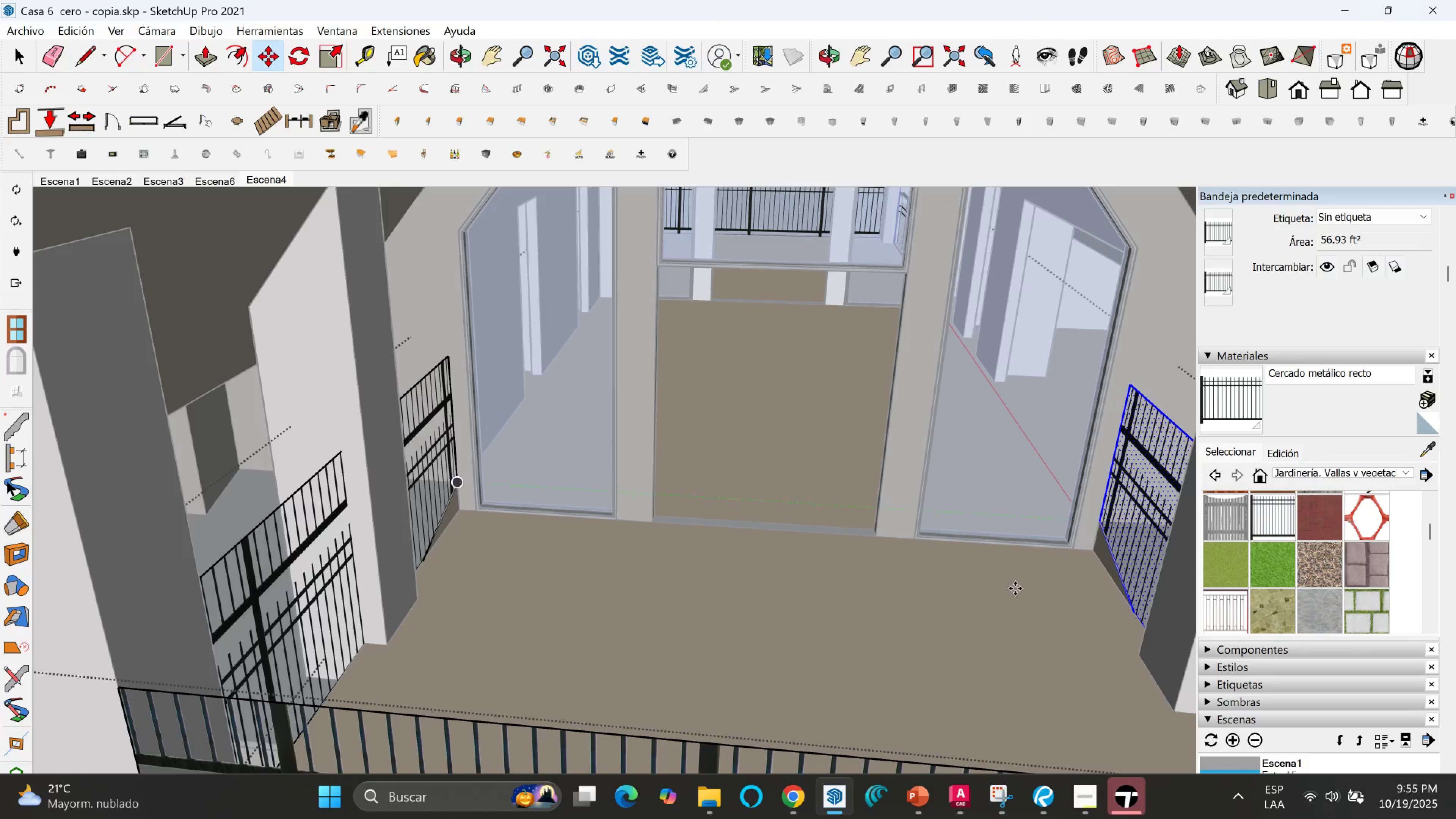 
hold_key(key=ShiftLeft, duration=0.71)
 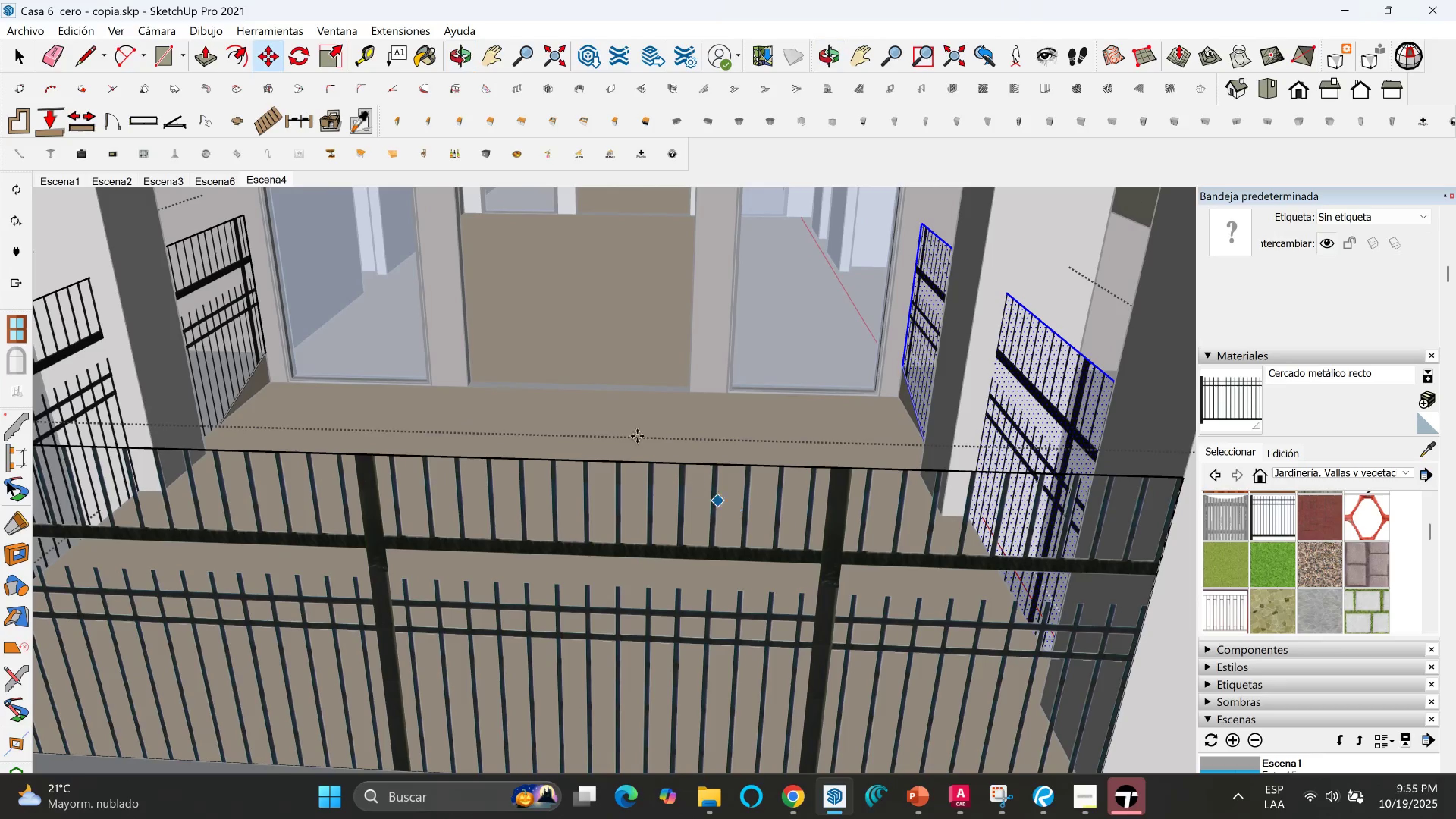 
scroll: coordinate [559, 419], scroll_direction: down, amount: 4.0
 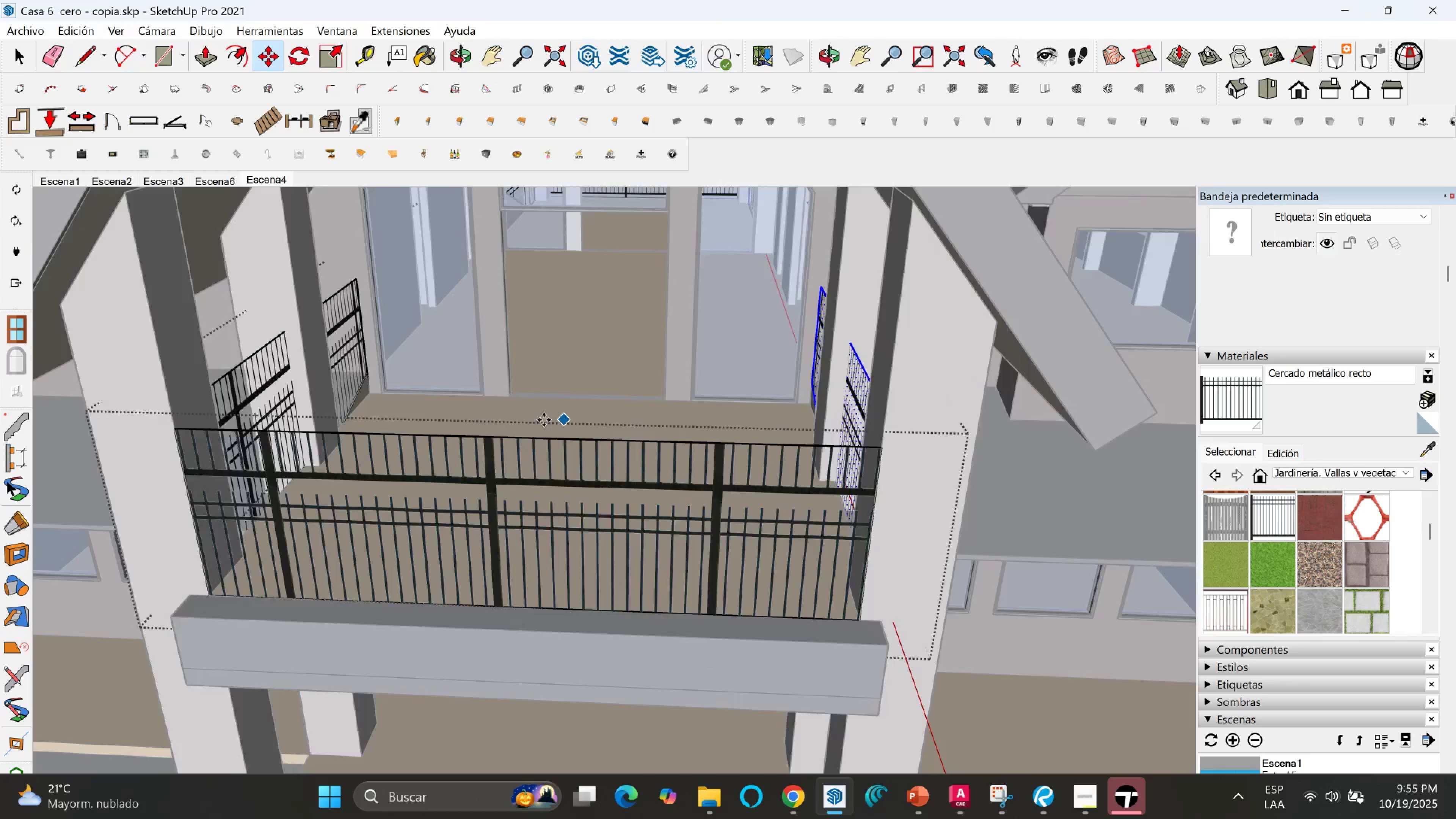 
hold_key(key=ShiftLeft, duration=0.31)
 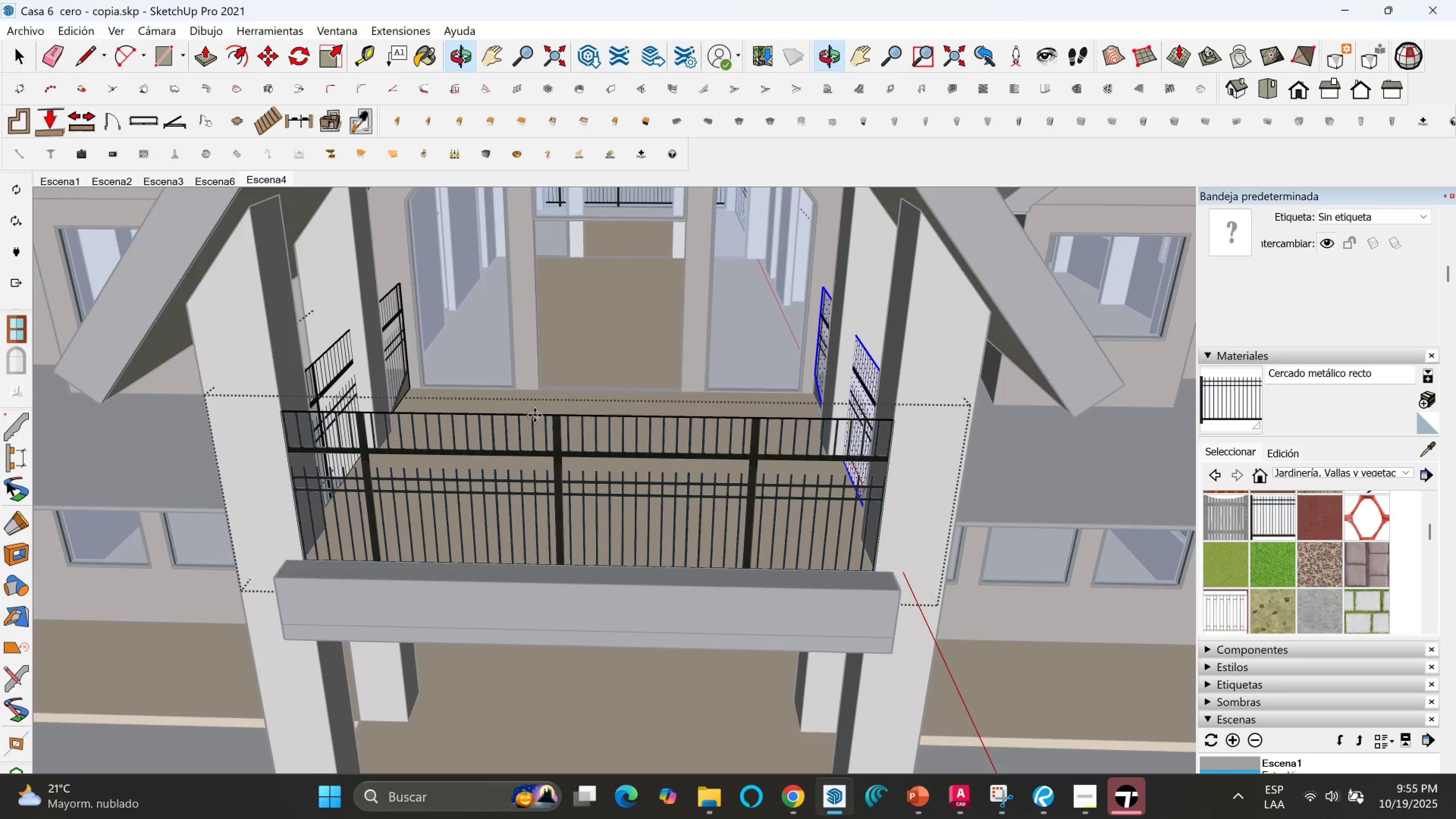 
key(Space)
 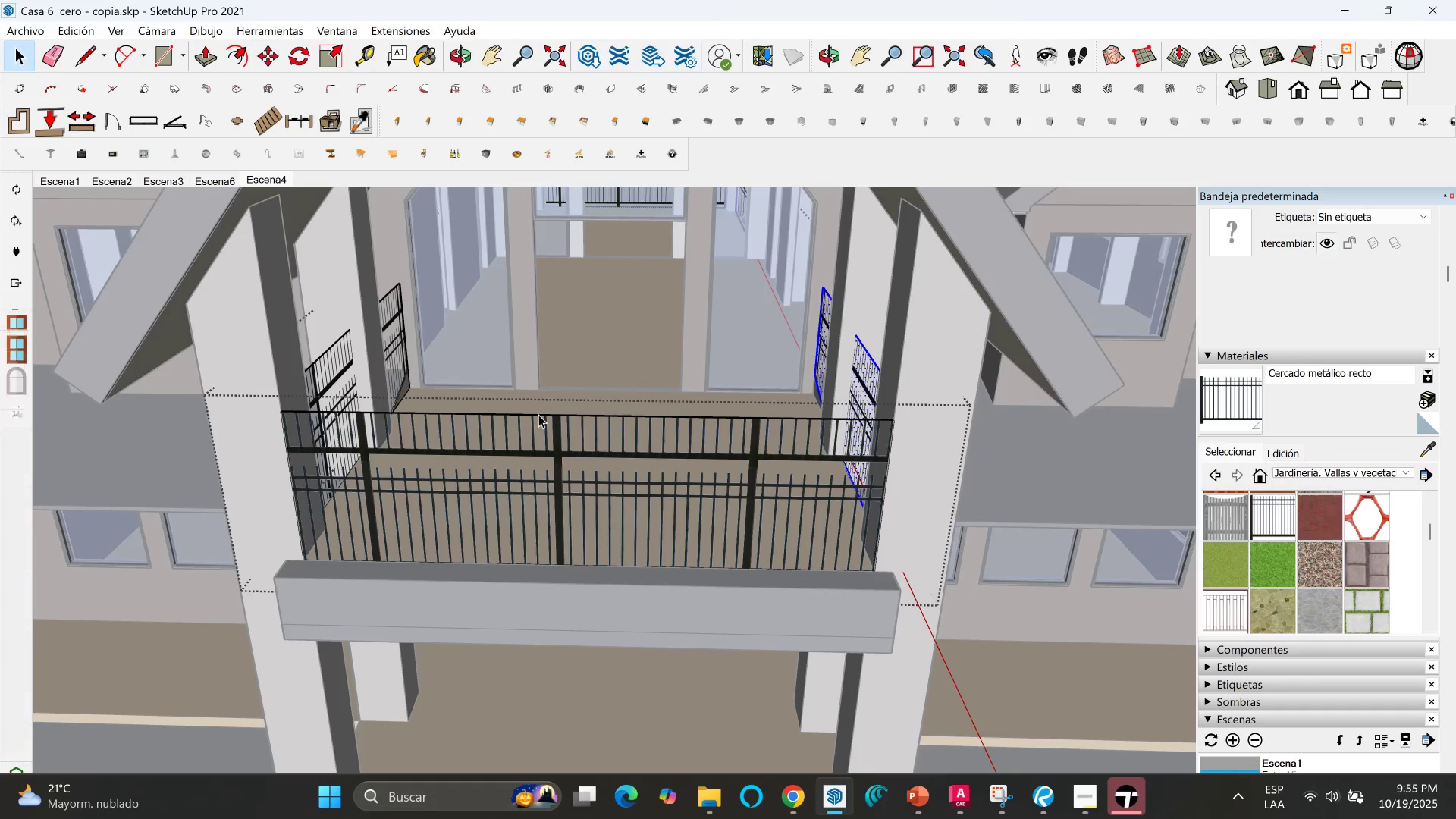 
key(Escape)
 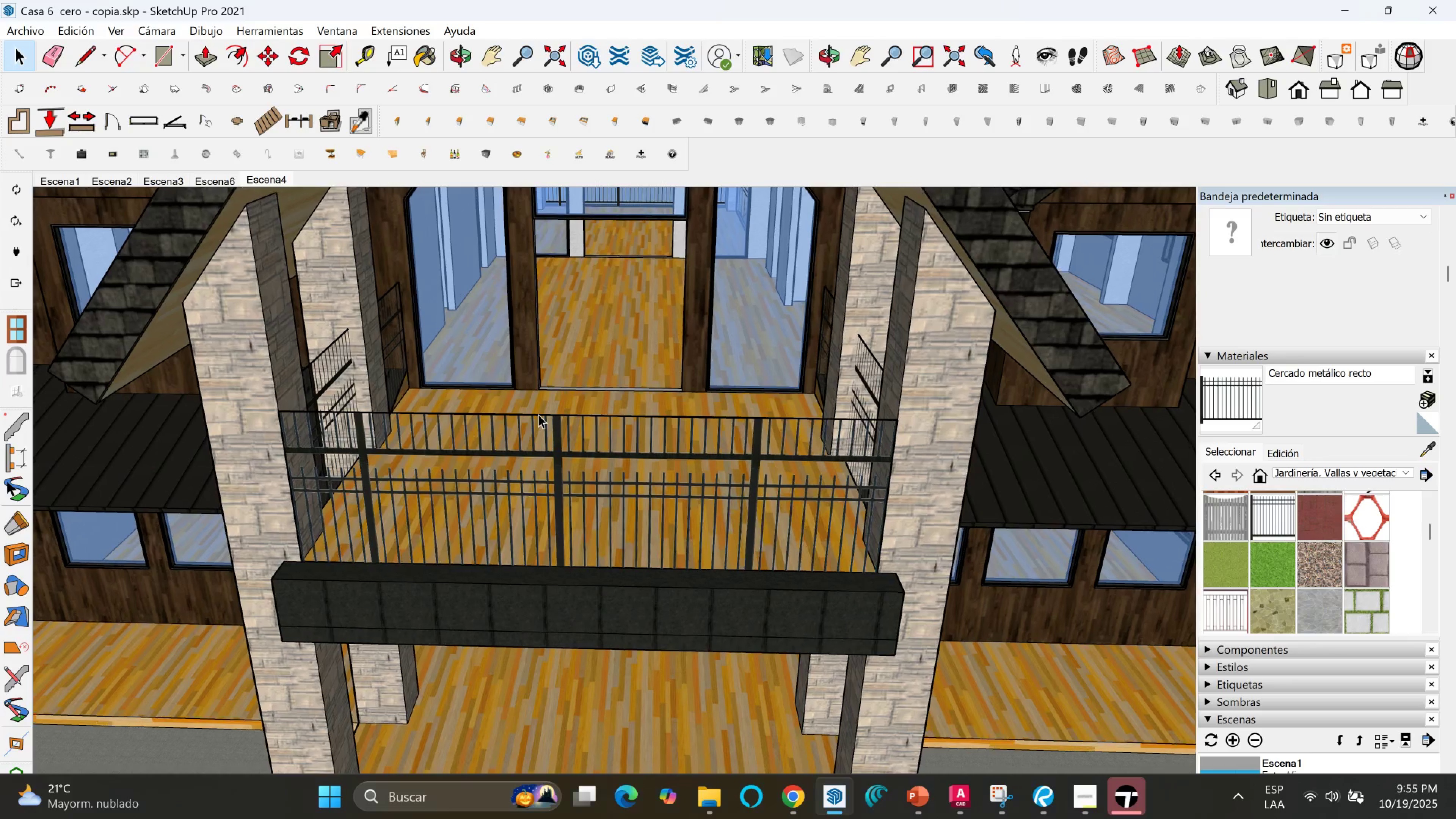 
scroll: coordinate [570, 425], scroll_direction: down, amount: 5.0
 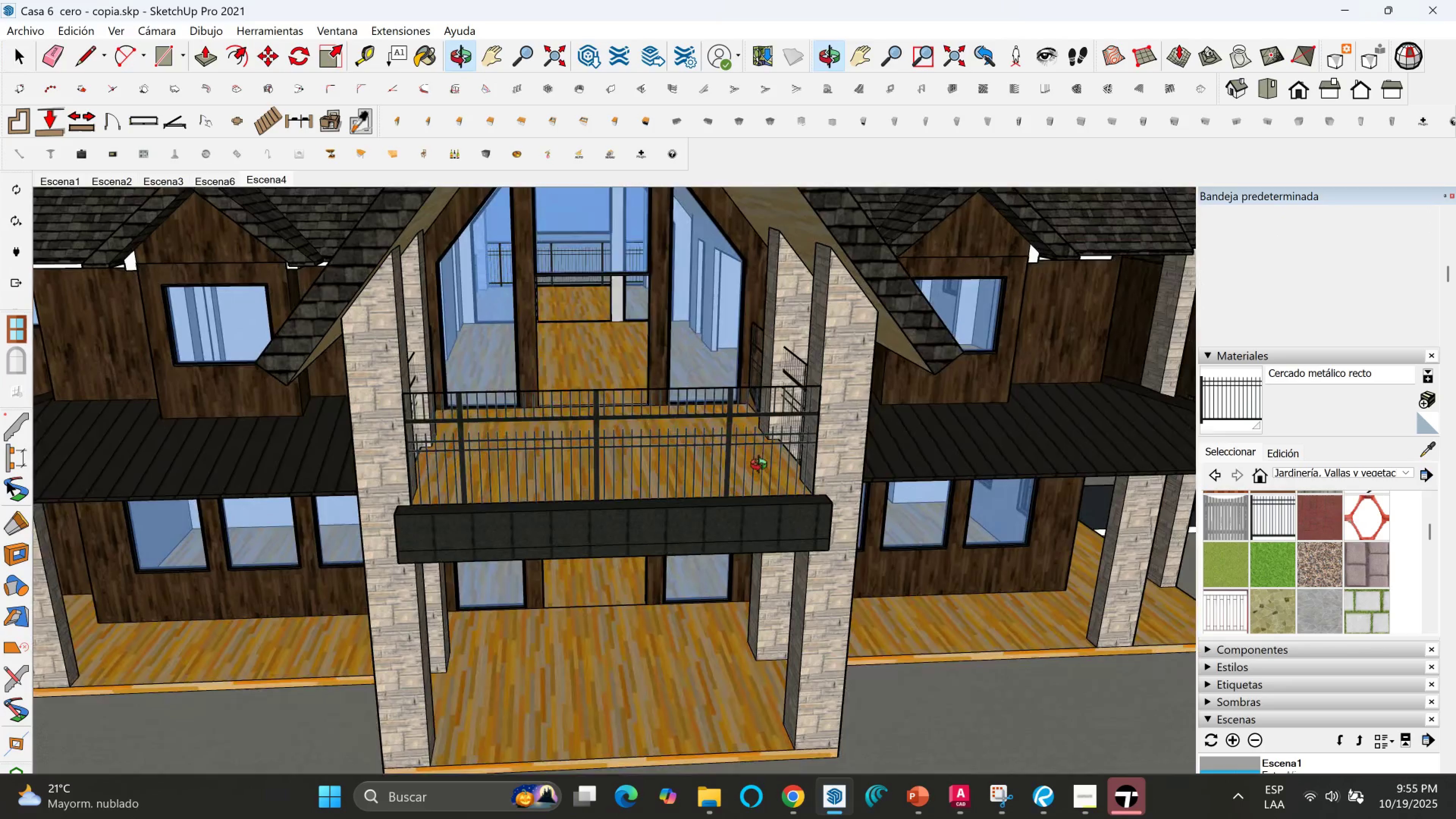 
key(Shift+ShiftLeft)
 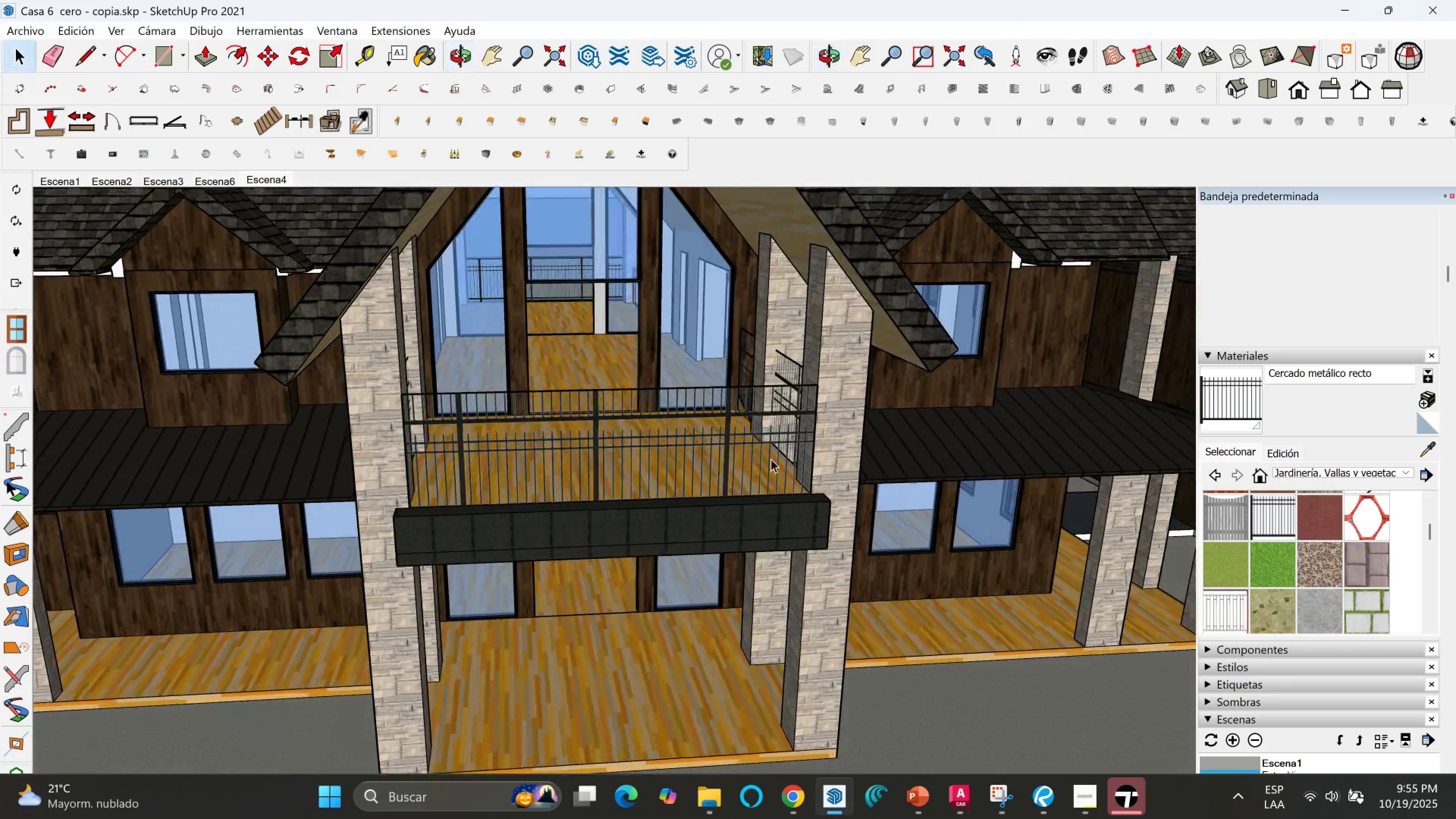 
hold_key(key=ShiftLeft, duration=0.53)
scroll: coordinate [738, 446], scroll_direction: down, amount: 1.0
 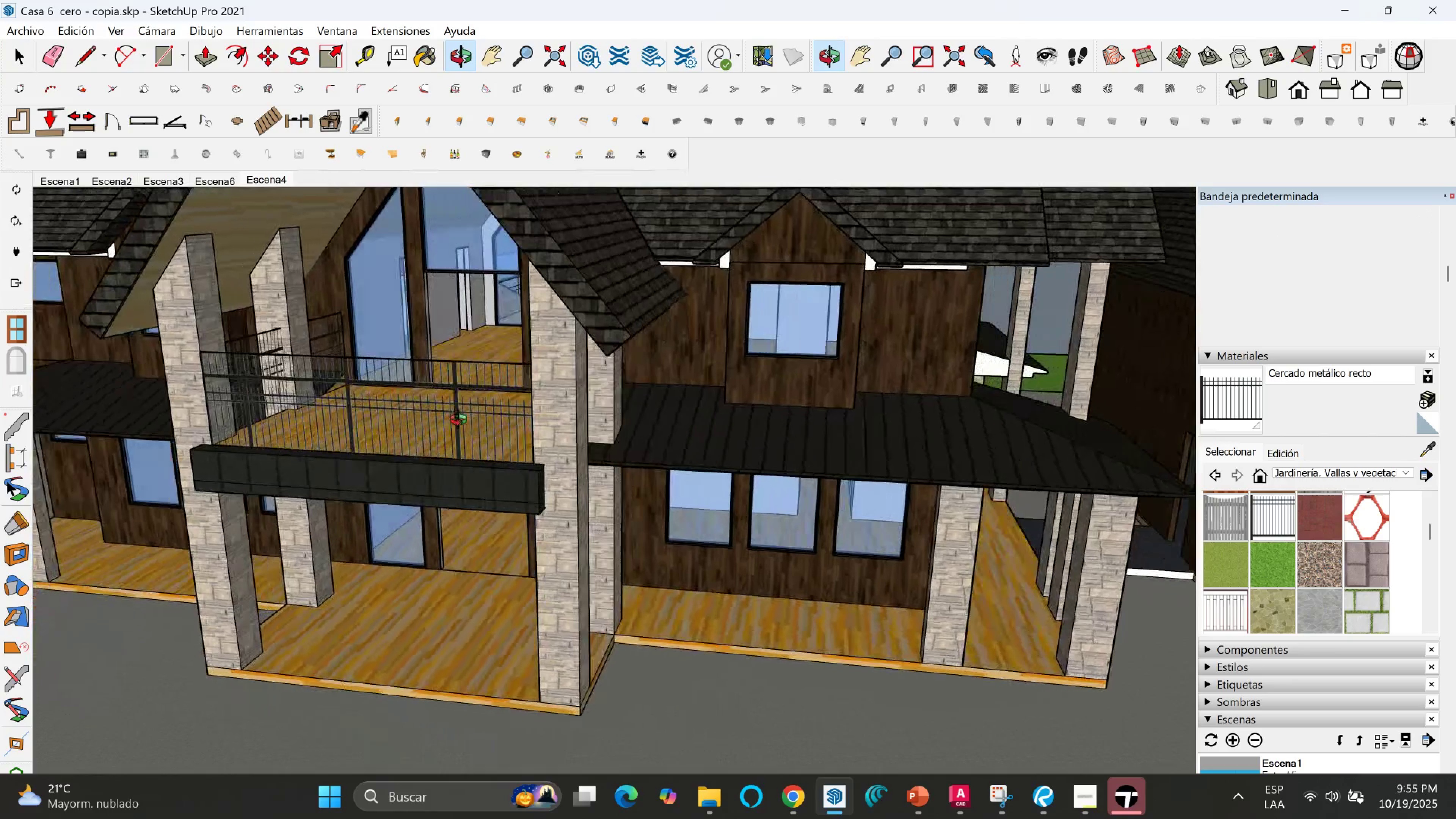 
hold_key(key=ShiftLeft, duration=1.09)
 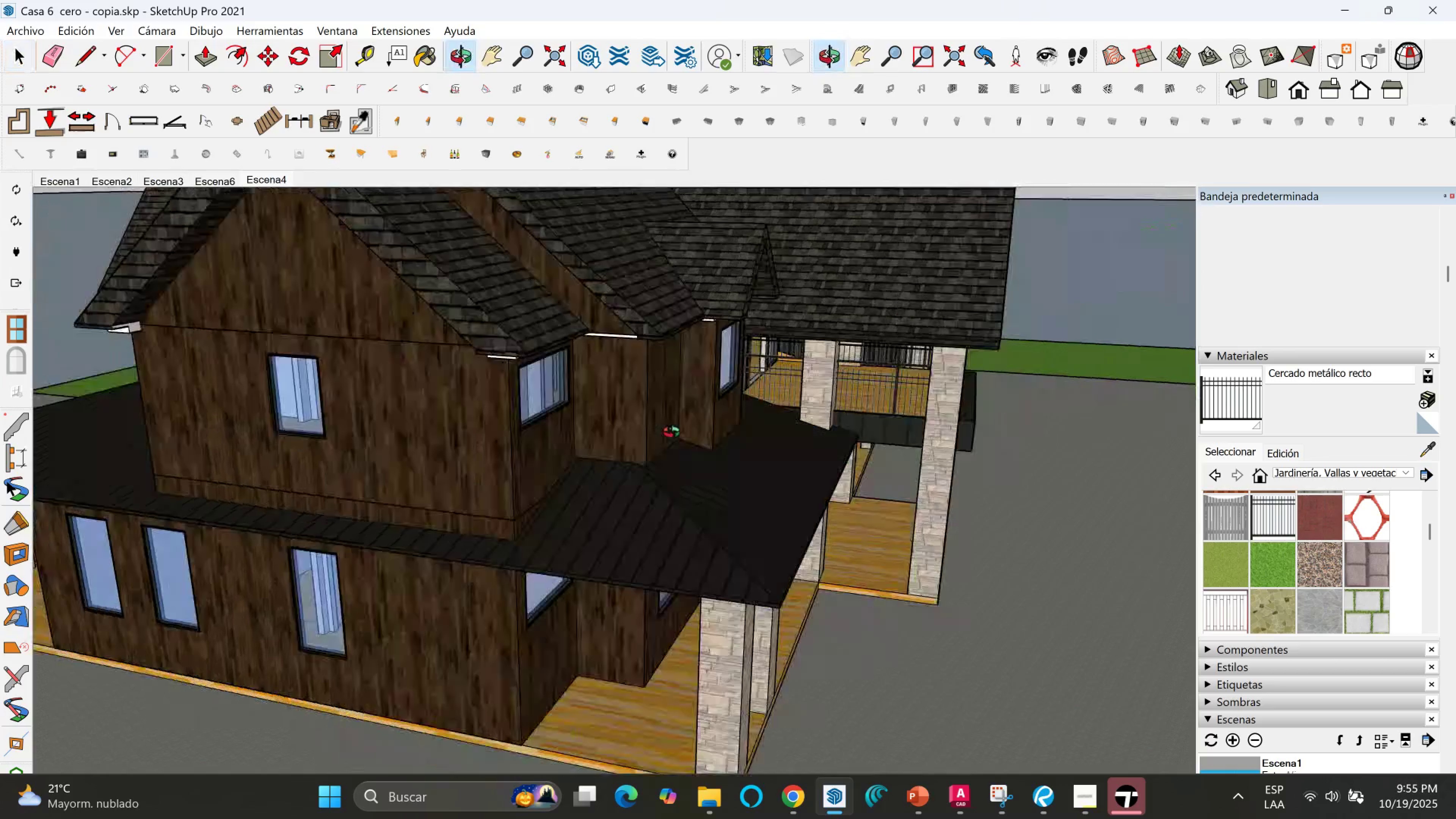 
scroll: coordinate [447, 388], scroll_direction: down, amount: 7.0
 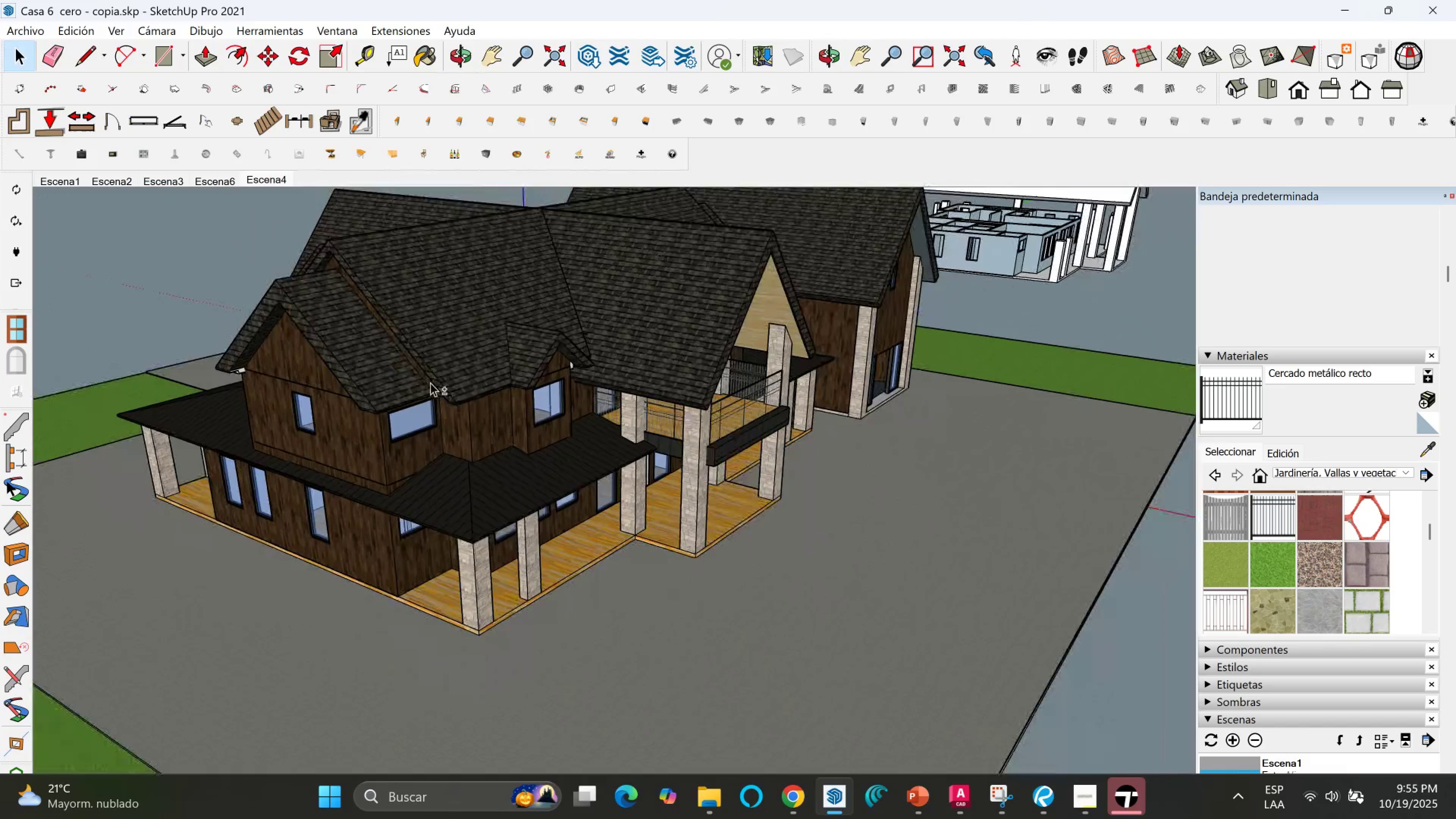 
hold_key(key=ShiftLeft, duration=0.37)
 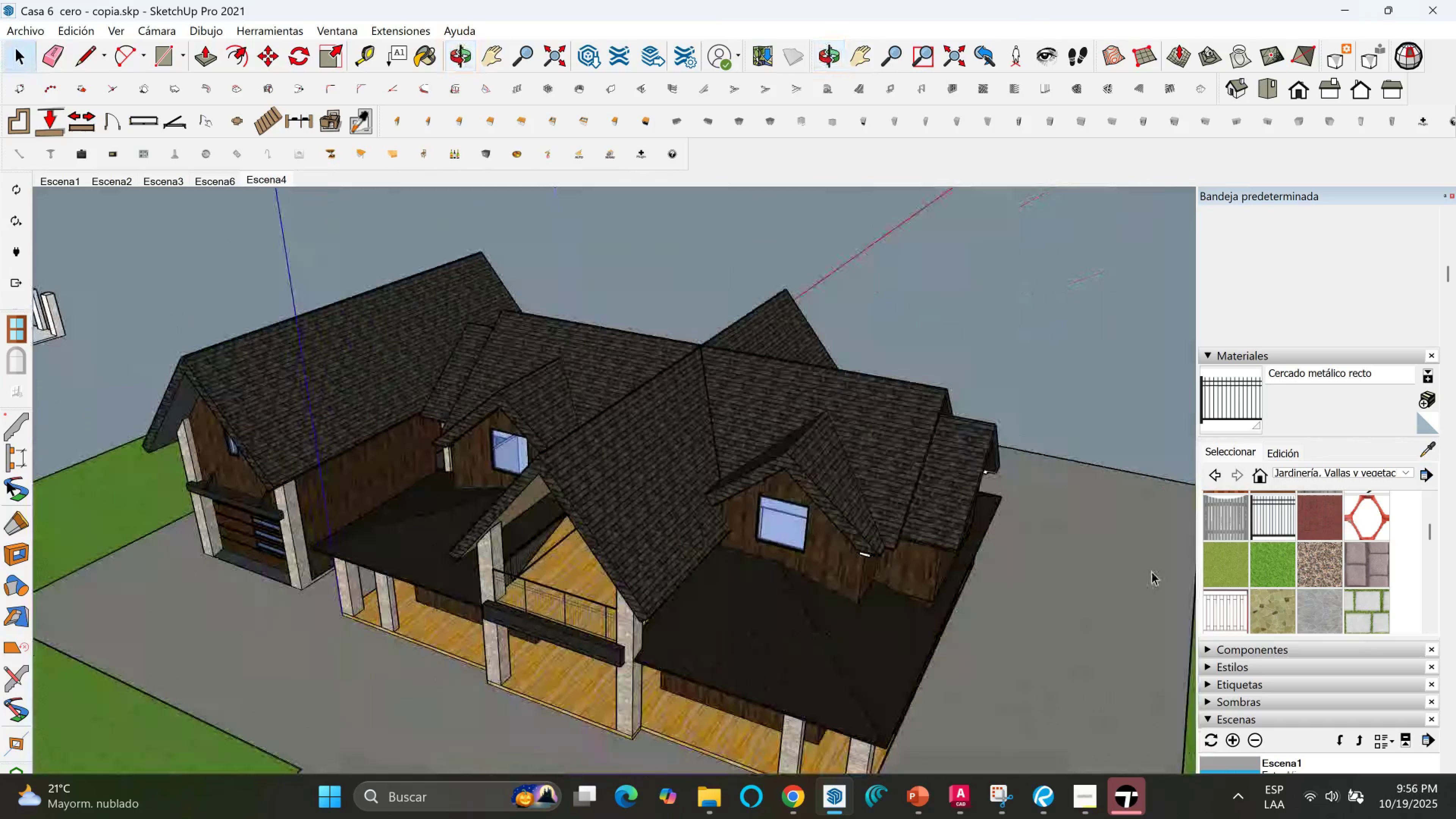 
key(Shift+ShiftLeft)
 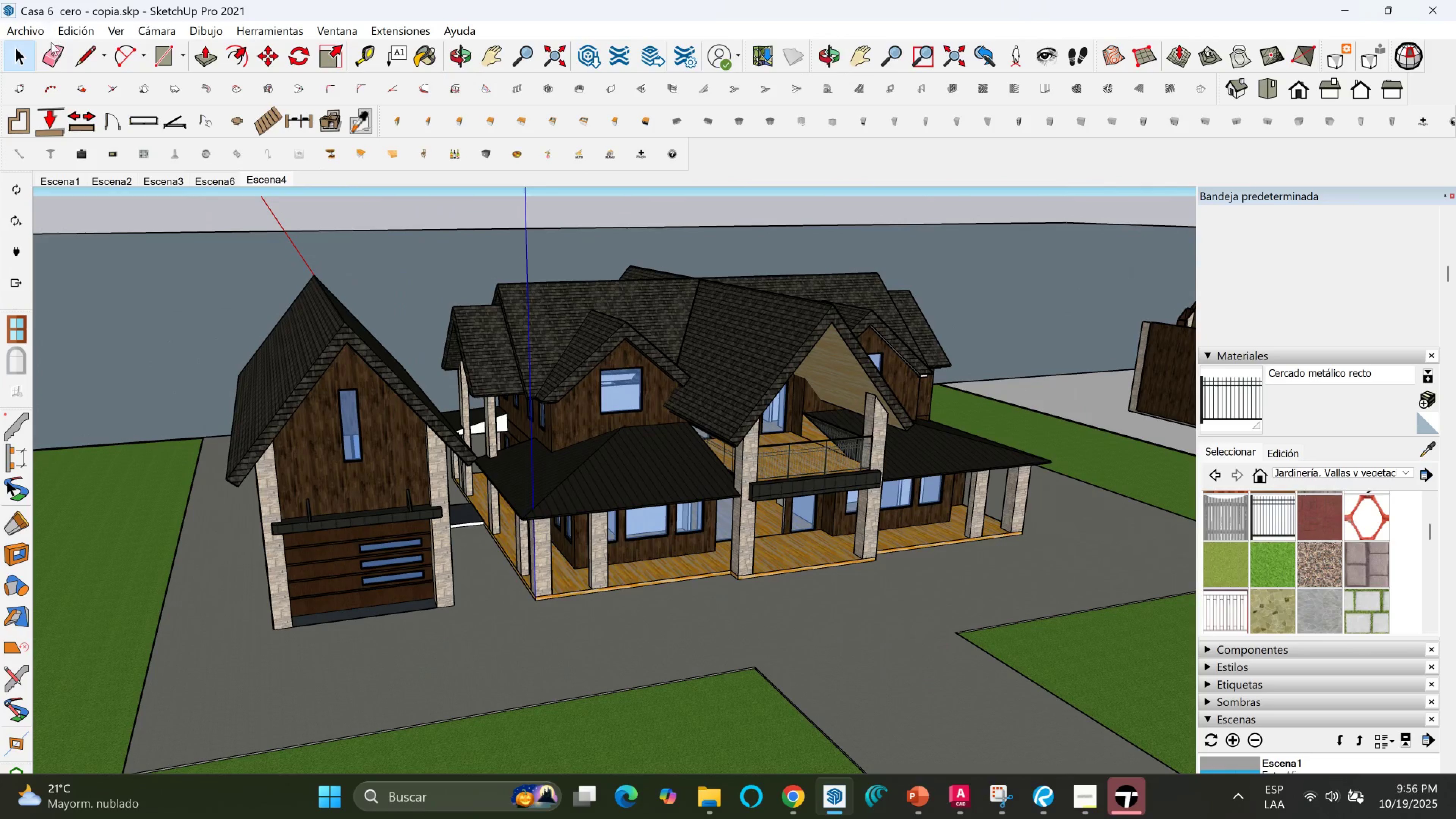 
left_click([35, 31])
 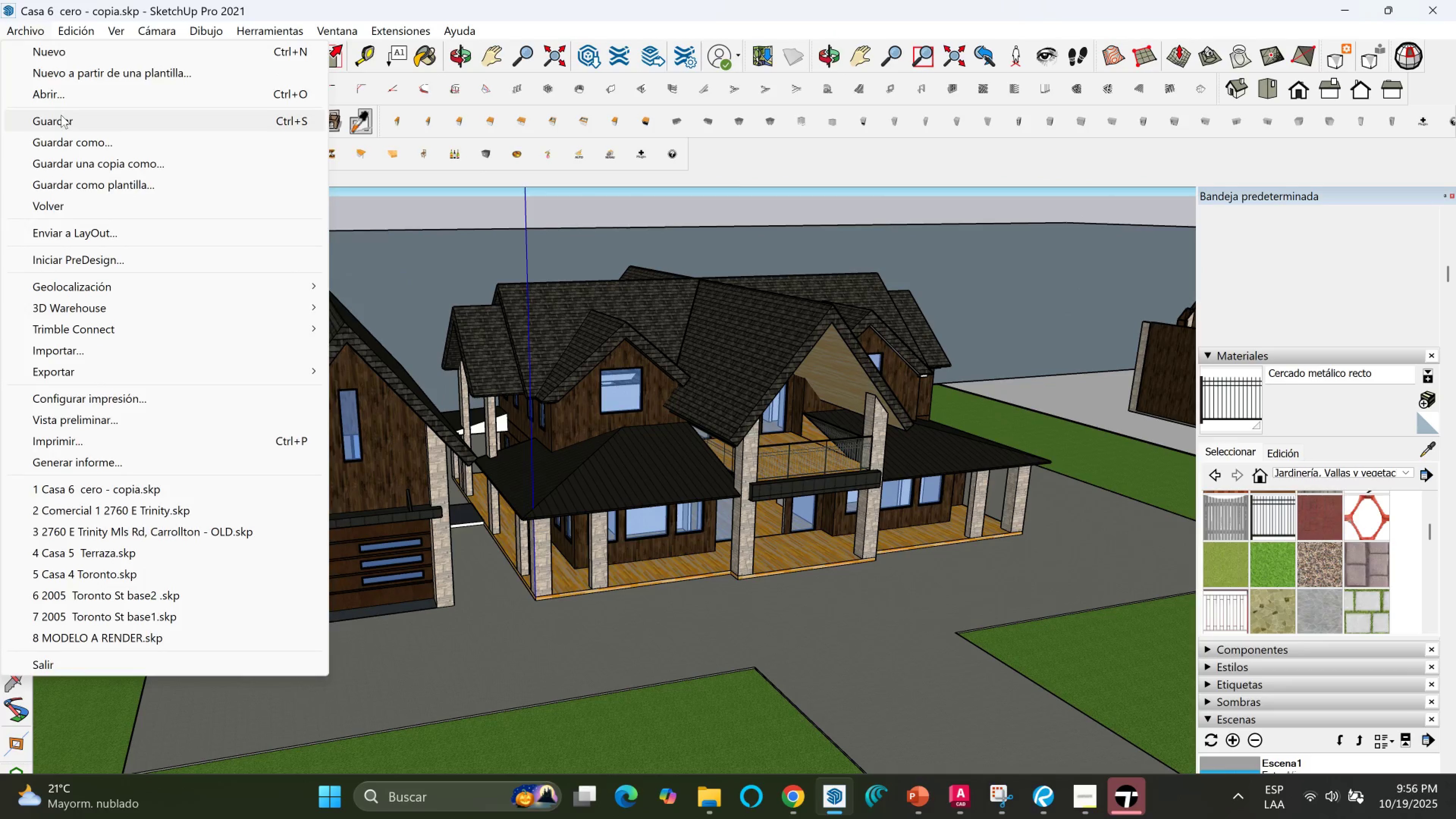 
left_click([61, 115])
 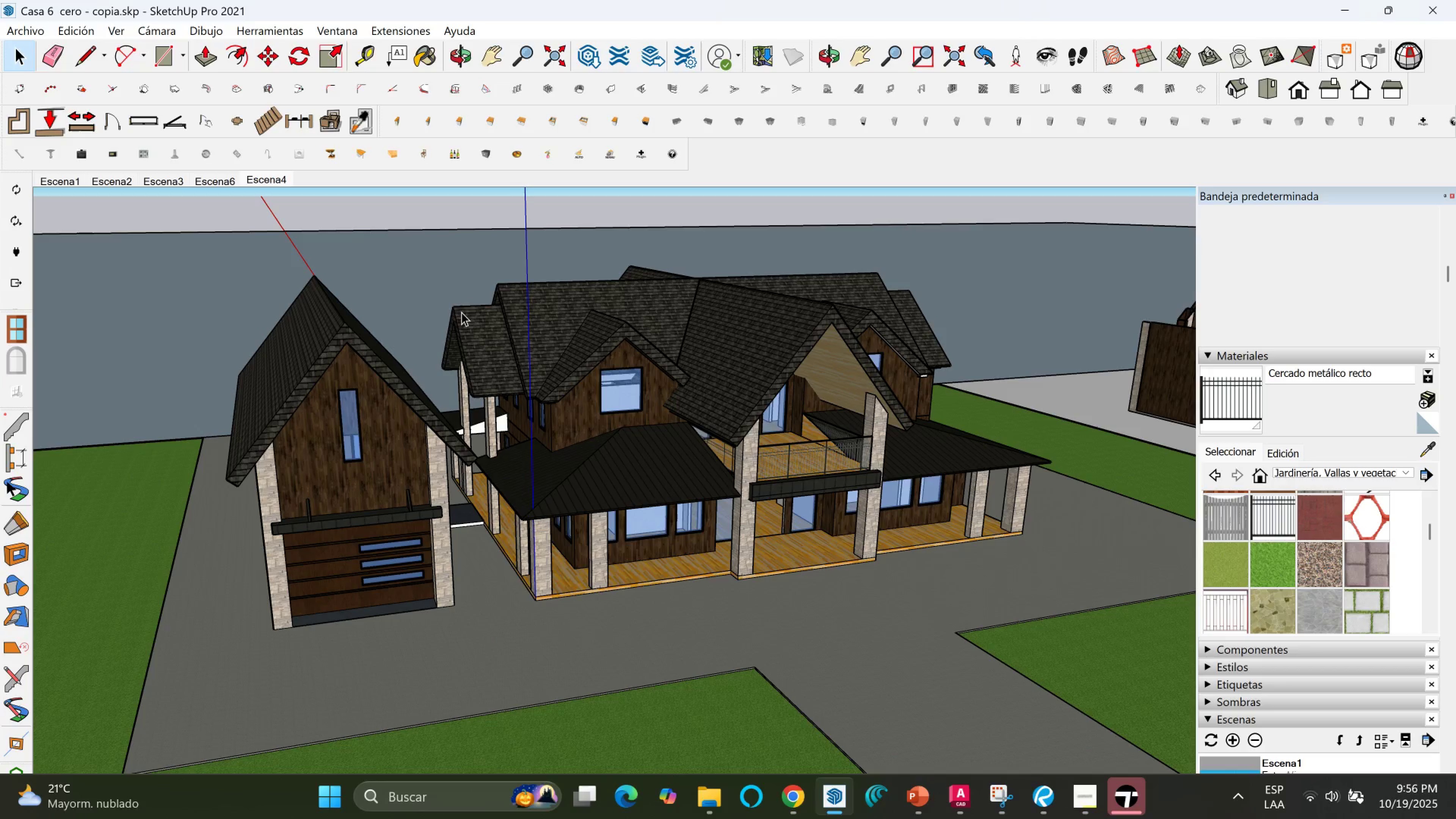 
wait(6.55)
 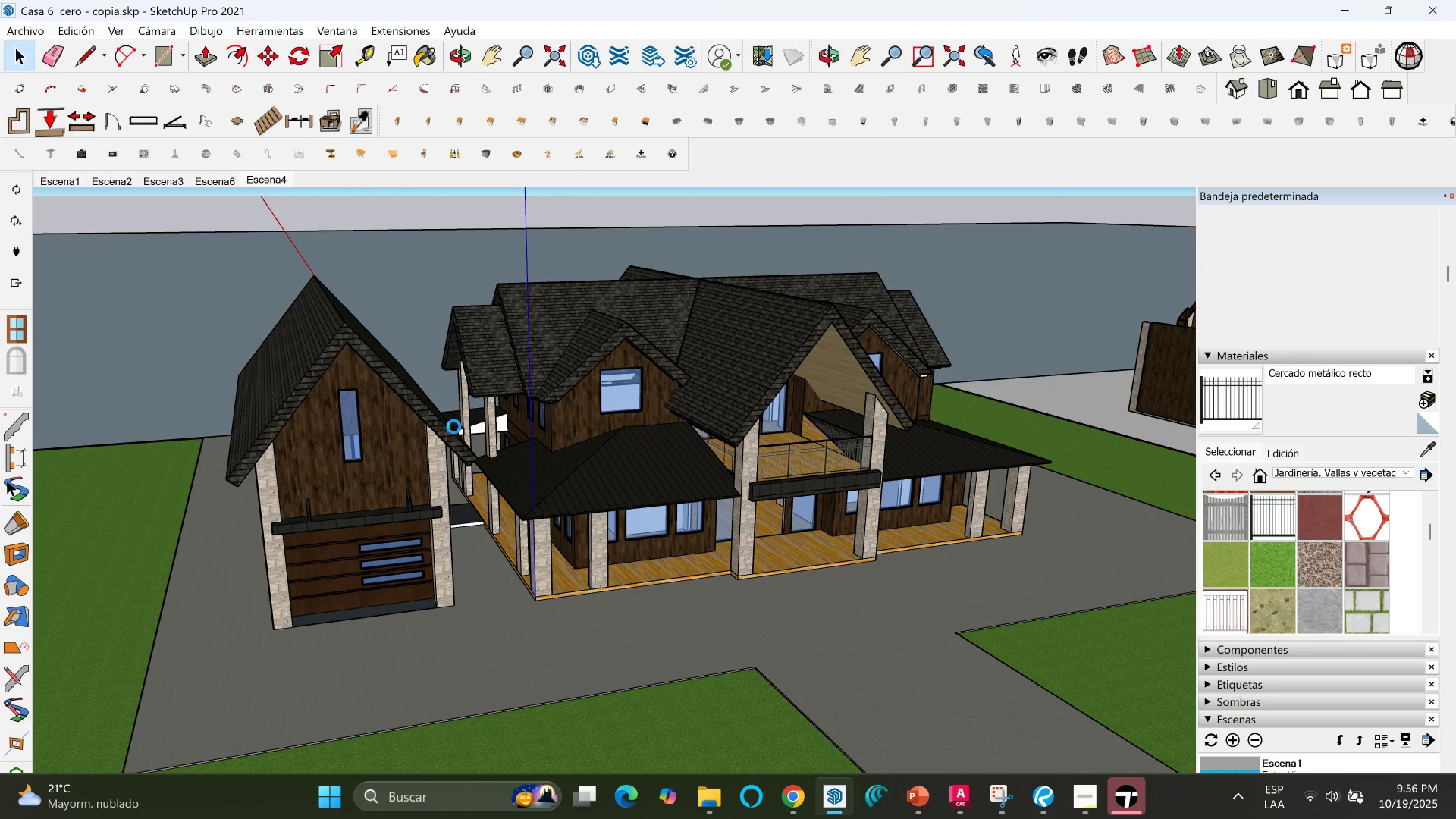 
hold_key(key=ShiftLeft, duration=0.3)
 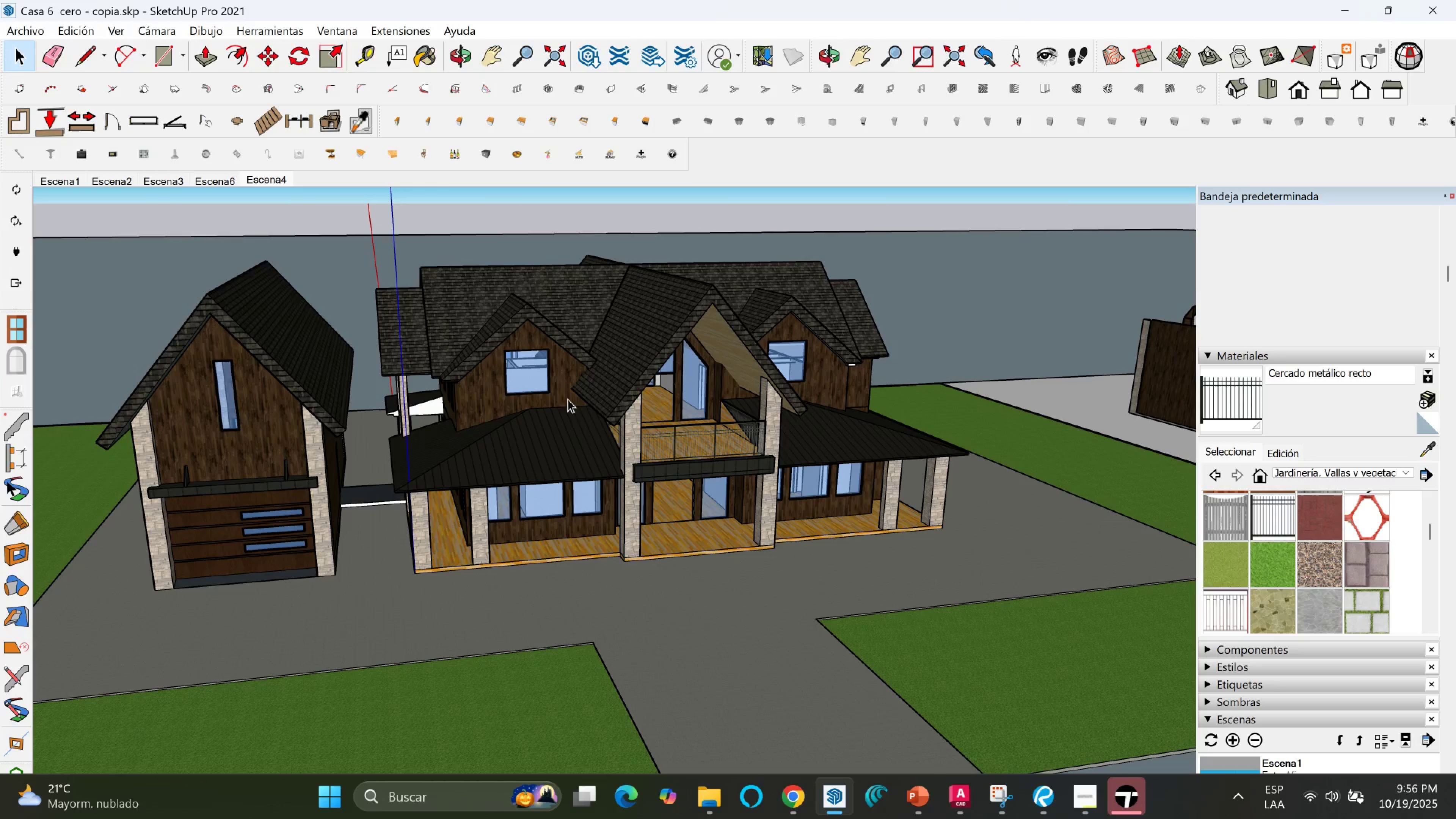 
key(Shift+ShiftLeft)
 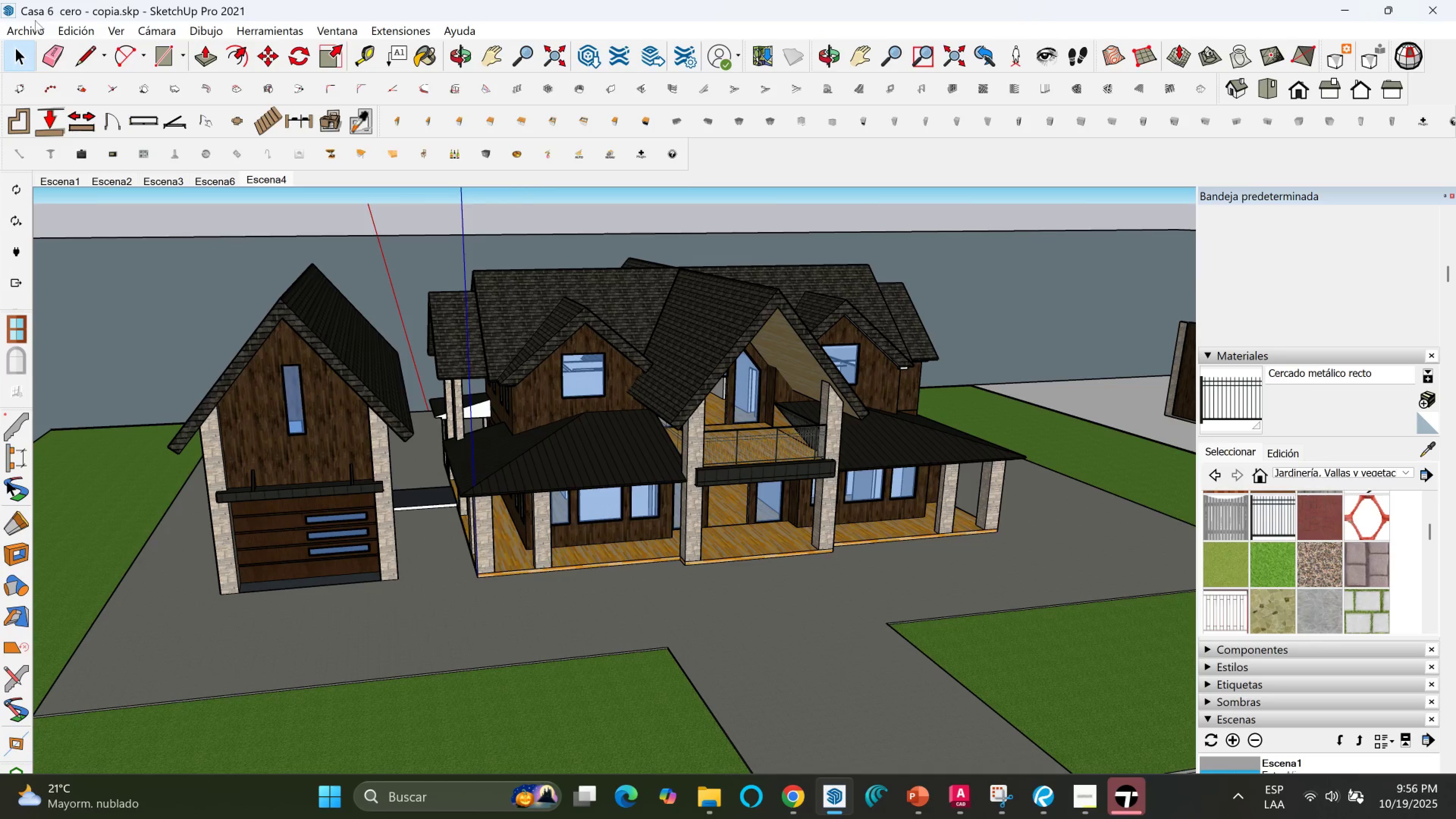 
left_click([27, 27])
 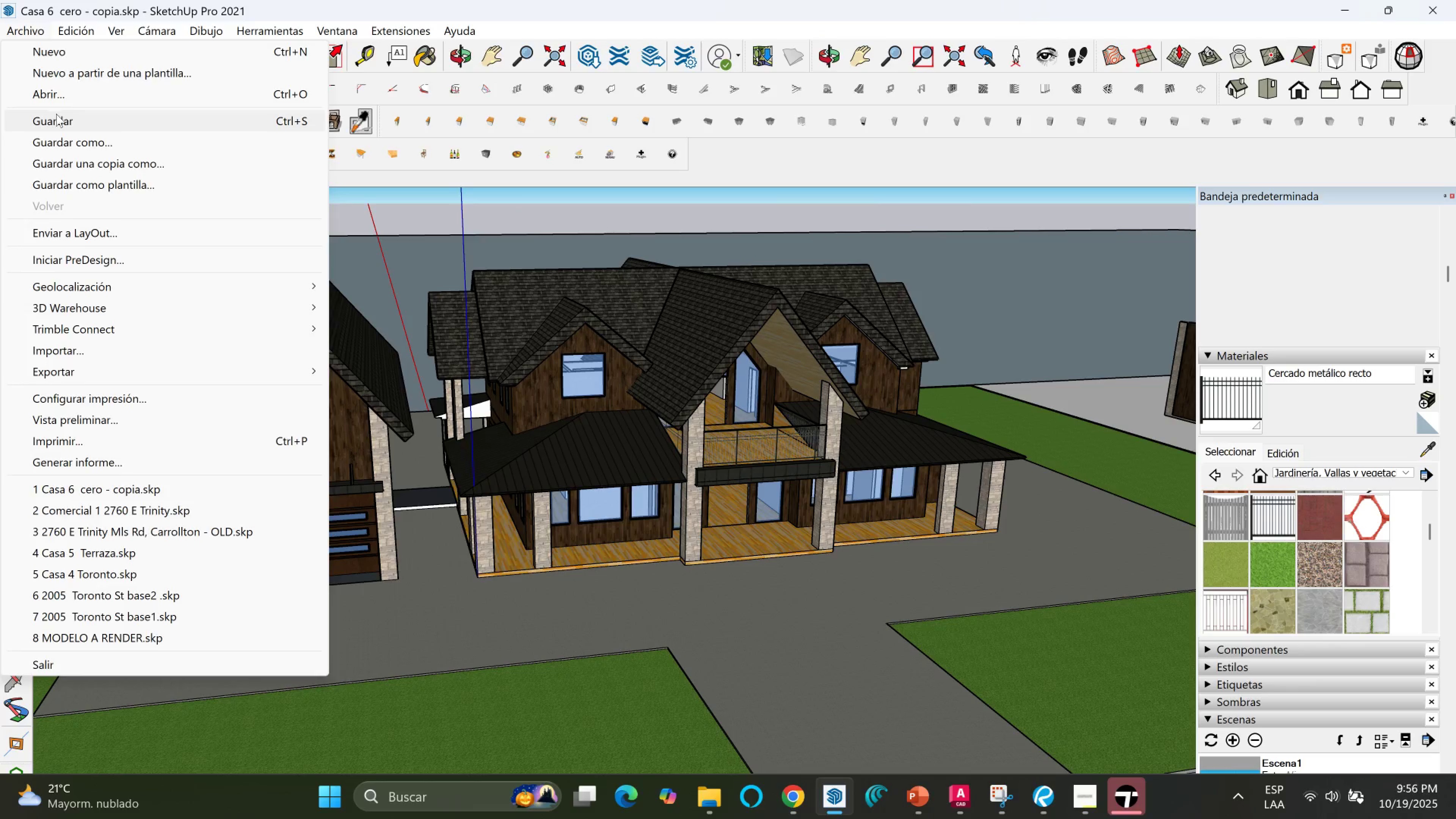 
left_click([56, 114])
 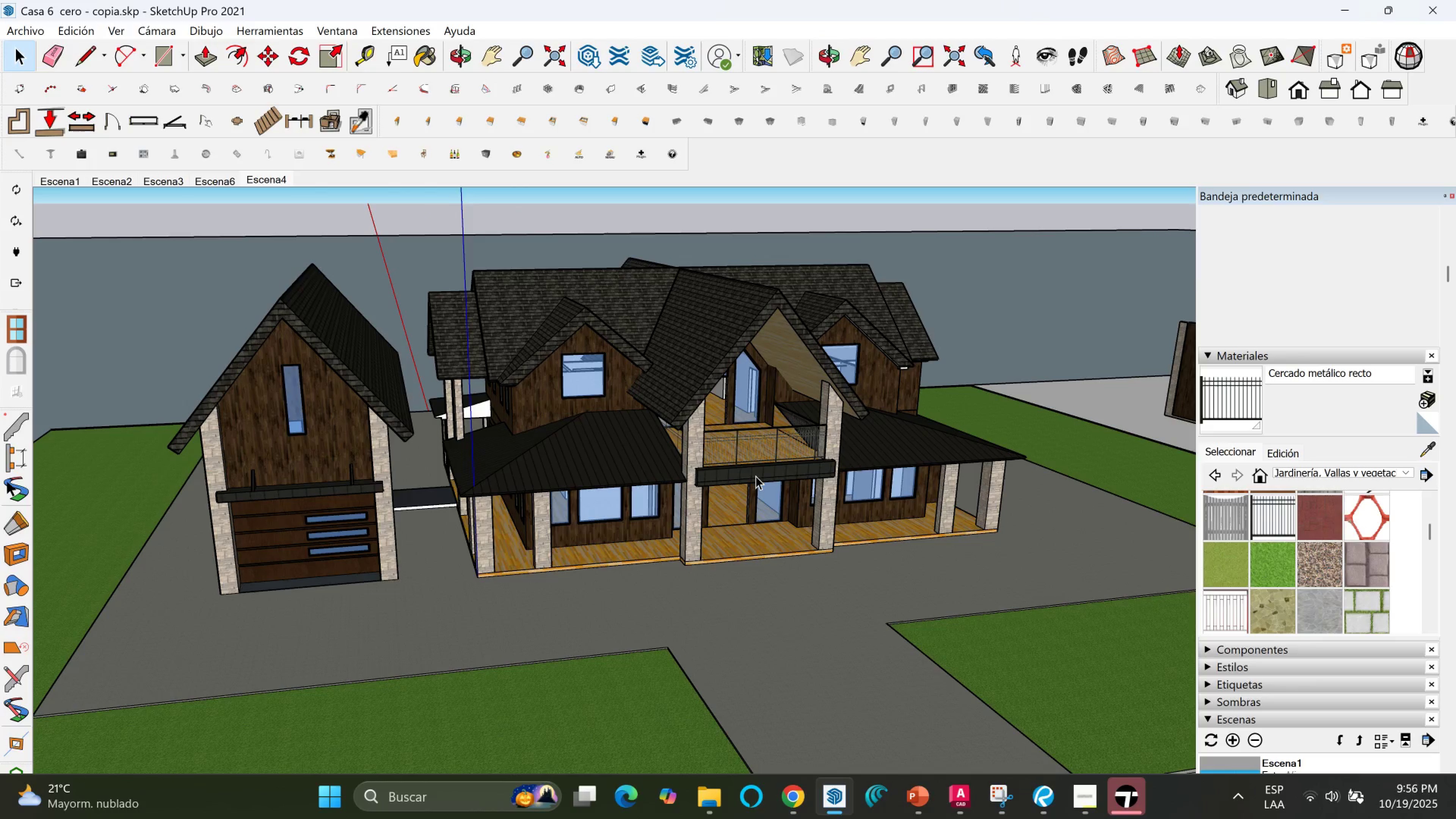 
wait(5.33)
 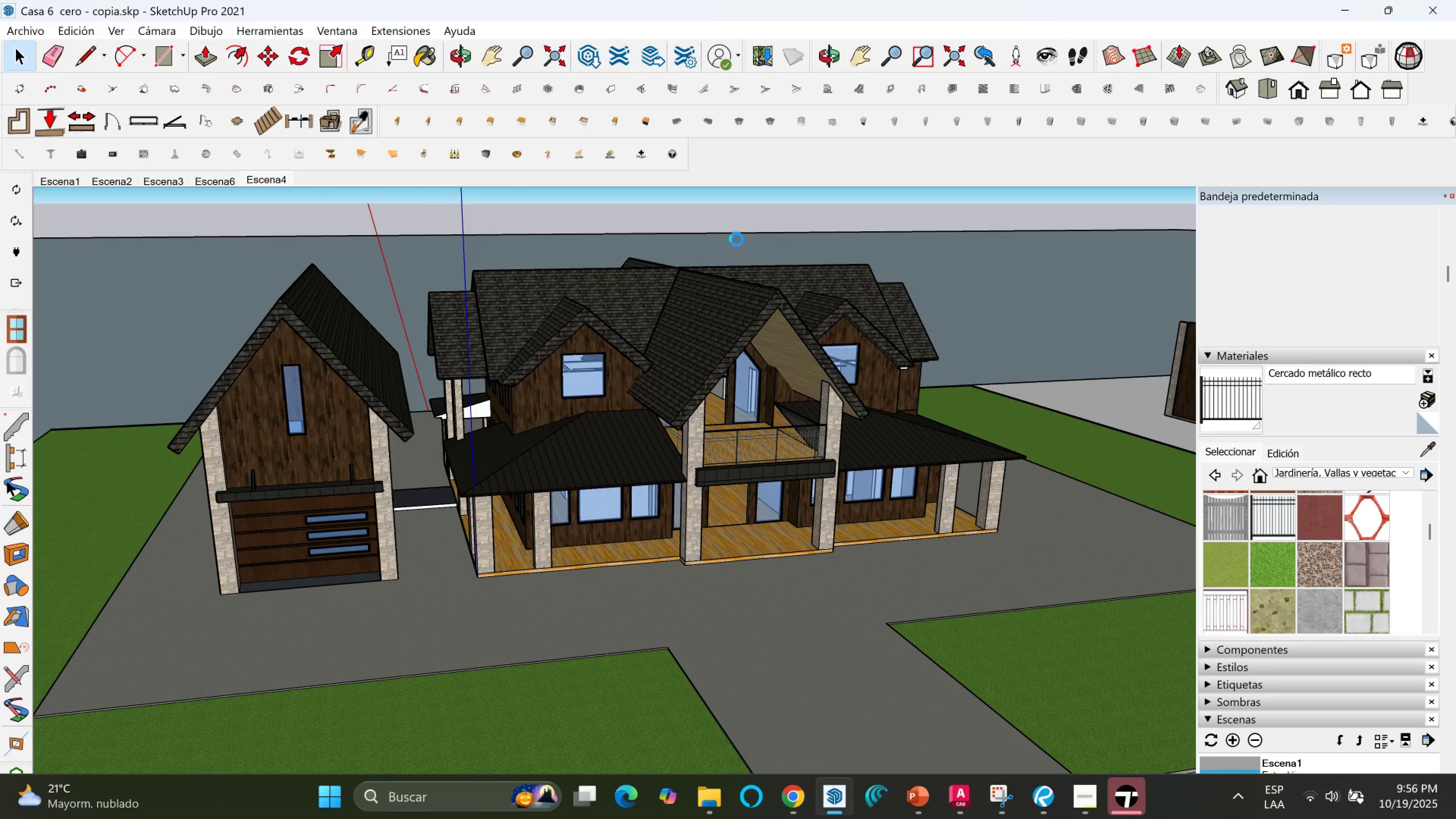 
left_click([1381, 6])
 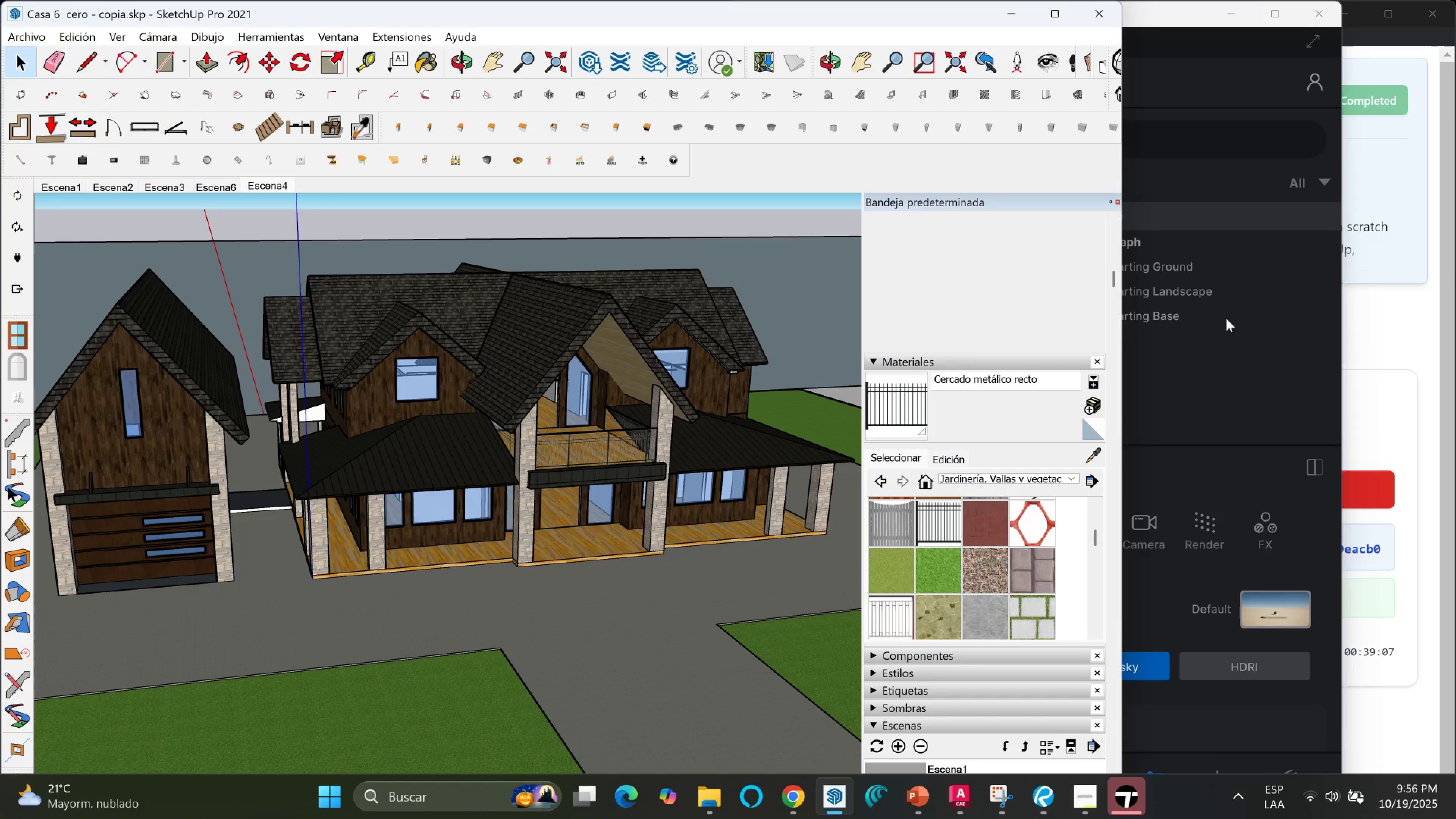 
left_click([1226, 326])
 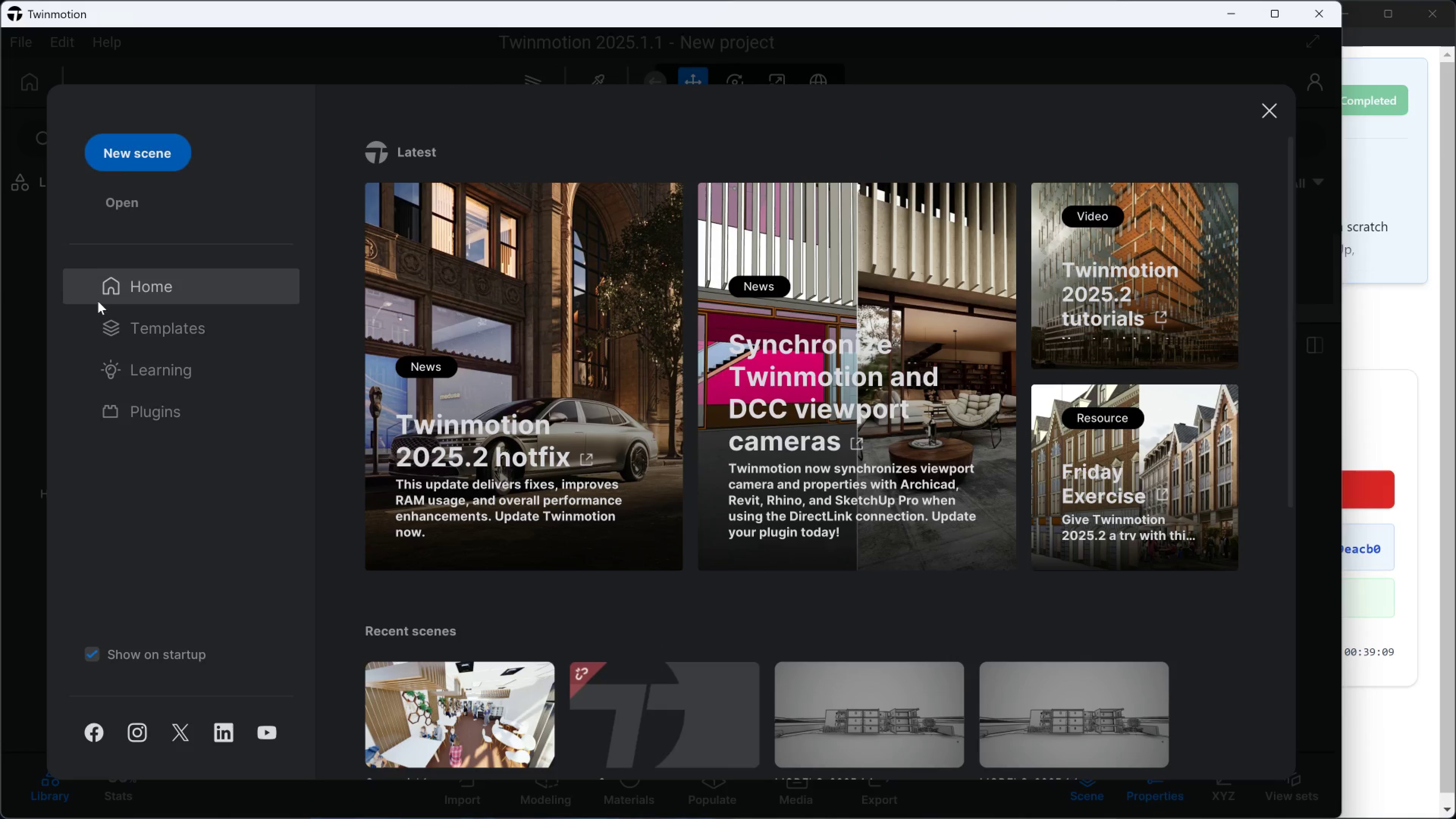 
left_click([127, 159])
 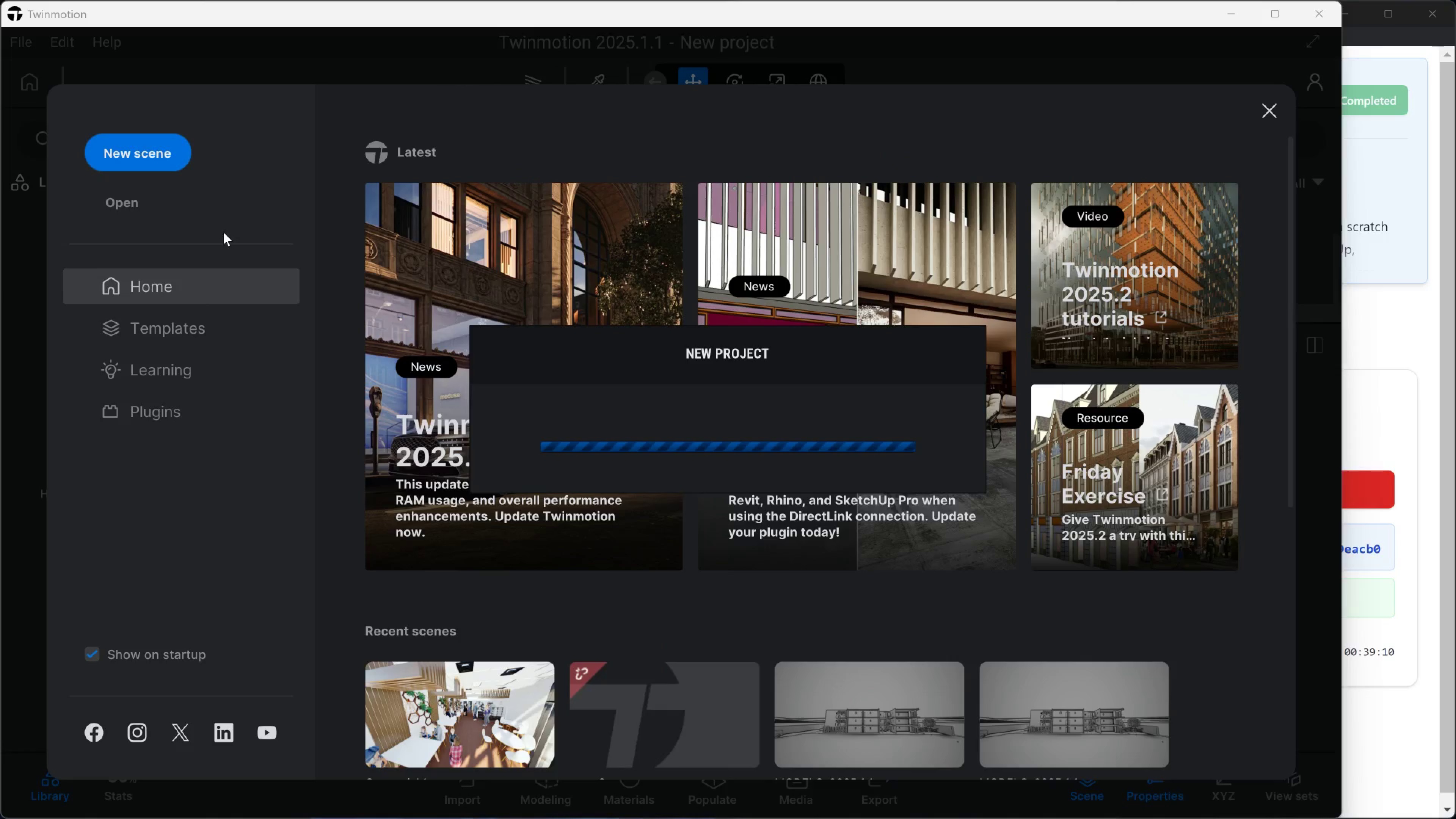 
mouse_move([223, 225])
 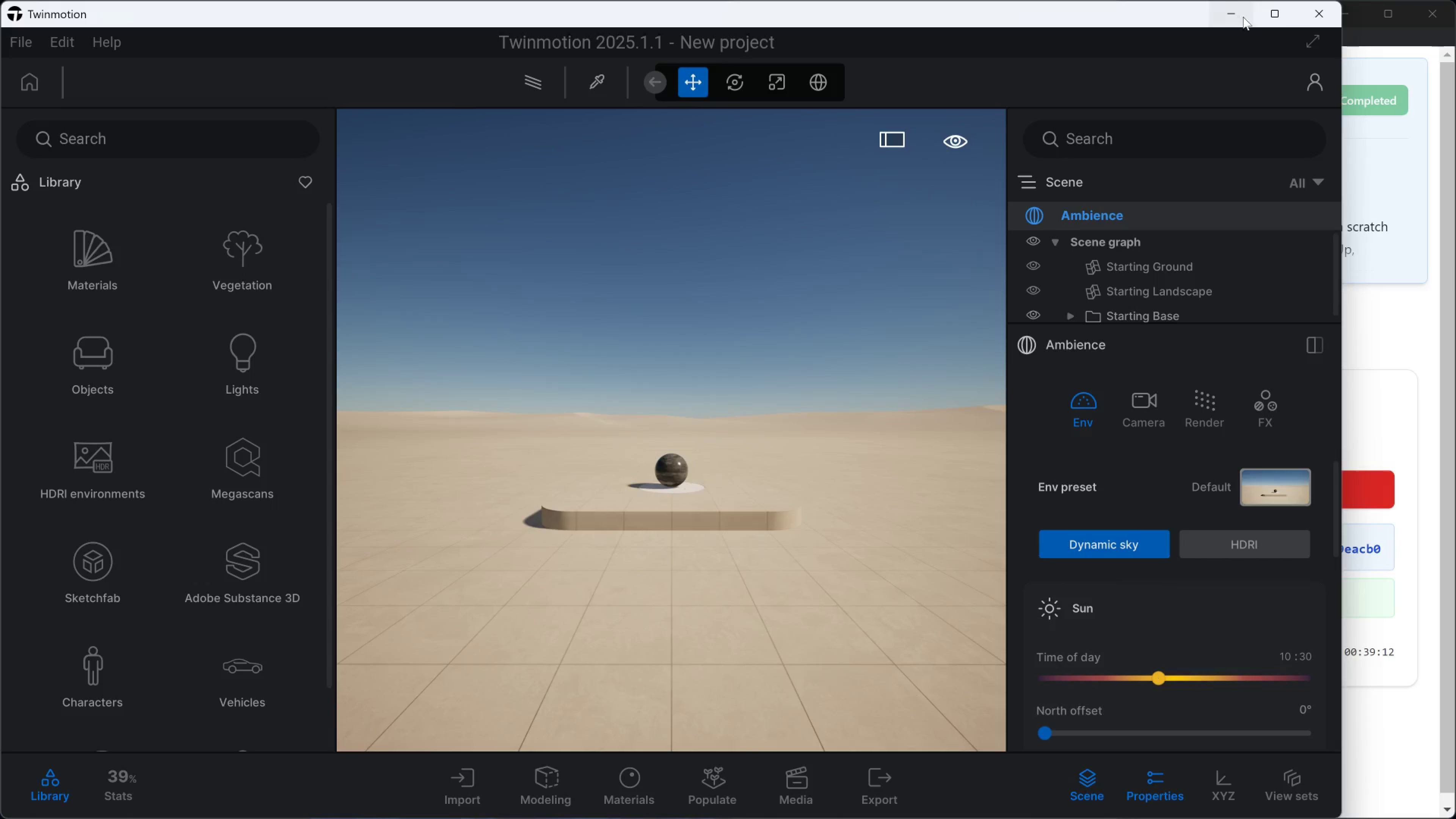 
left_click([1267, 11])
 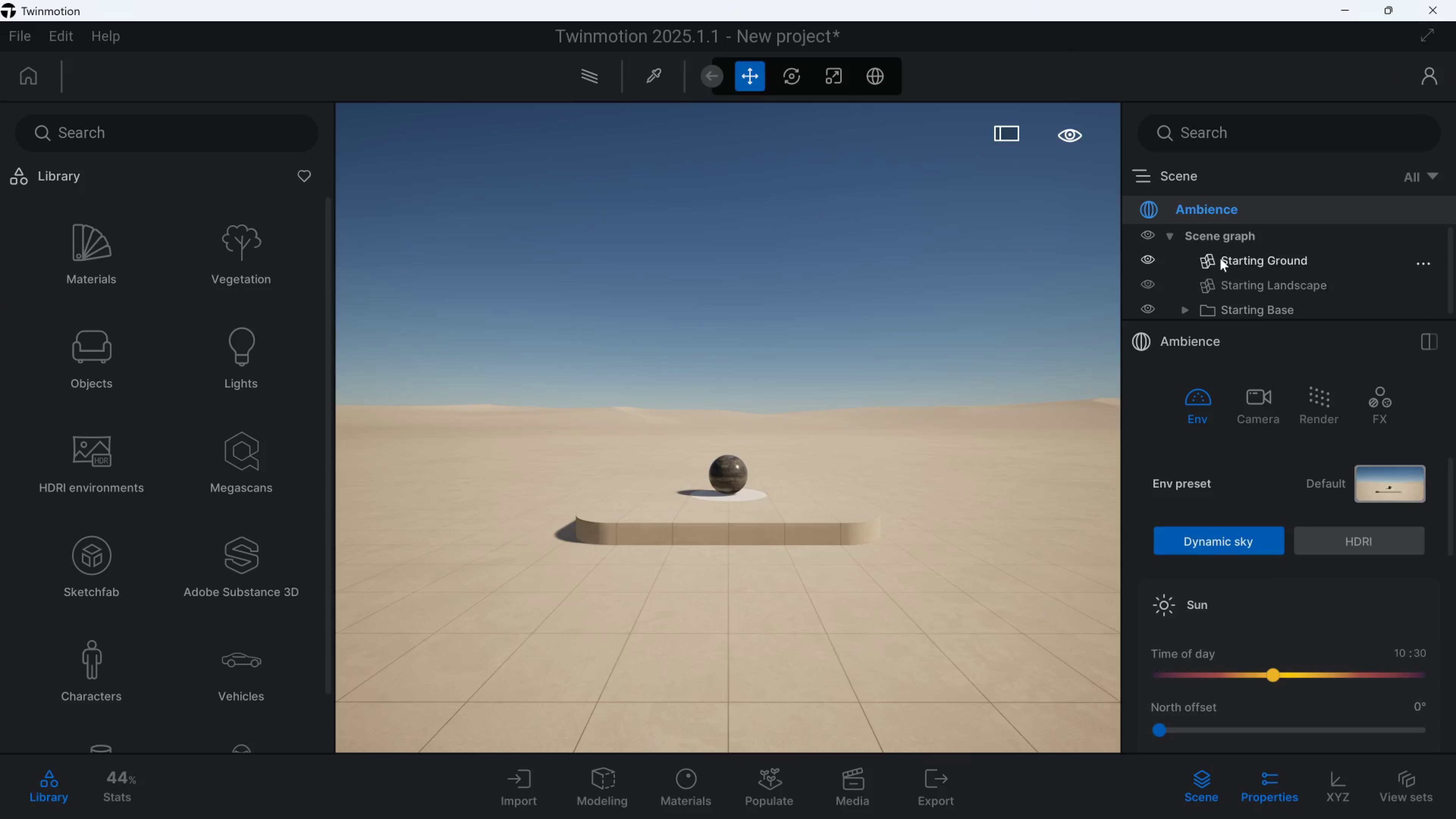 
scroll: coordinate [1224, 285], scroll_direction: down, amount: 4.0
 